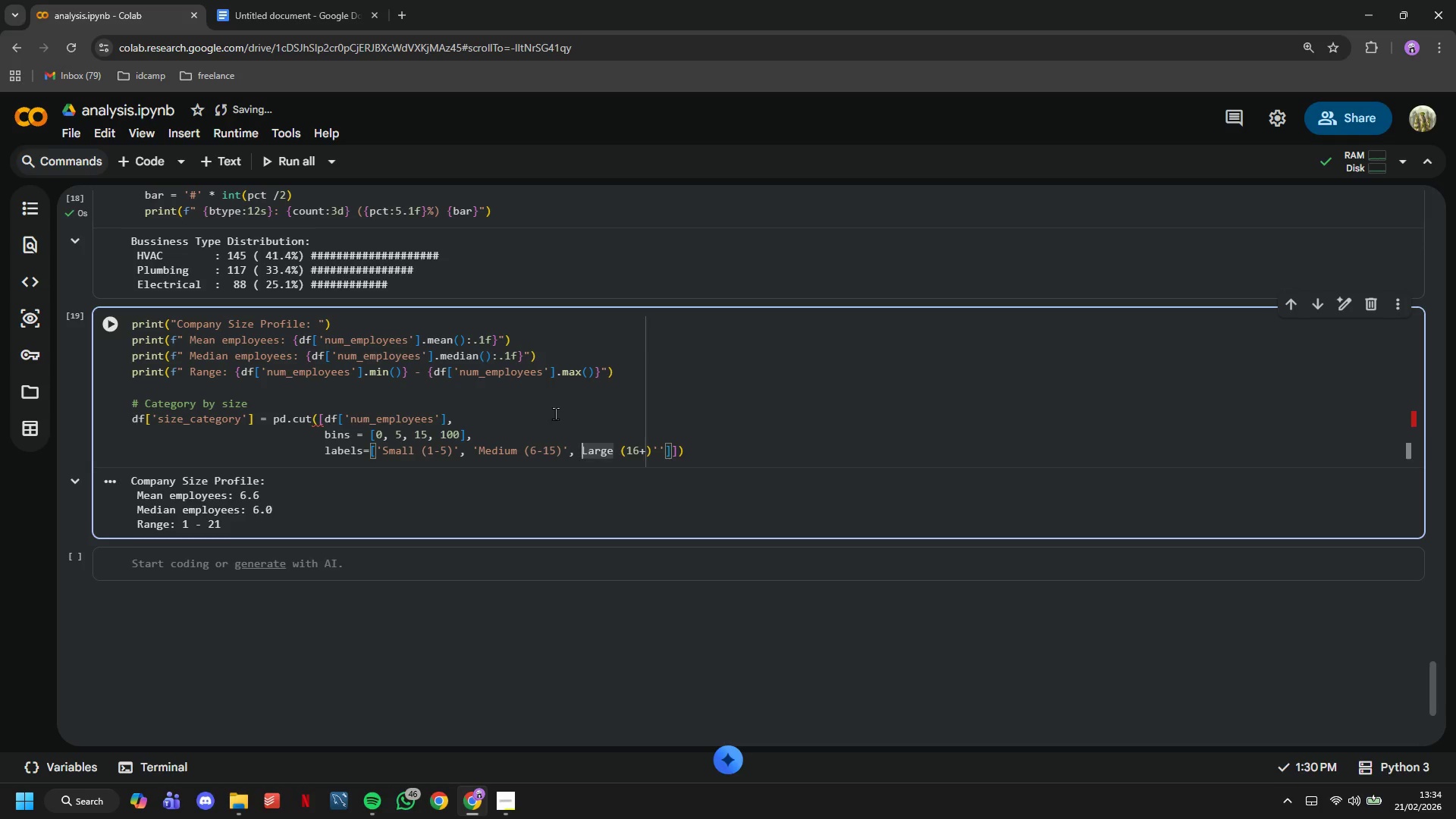 
key(ArrowLeft)
 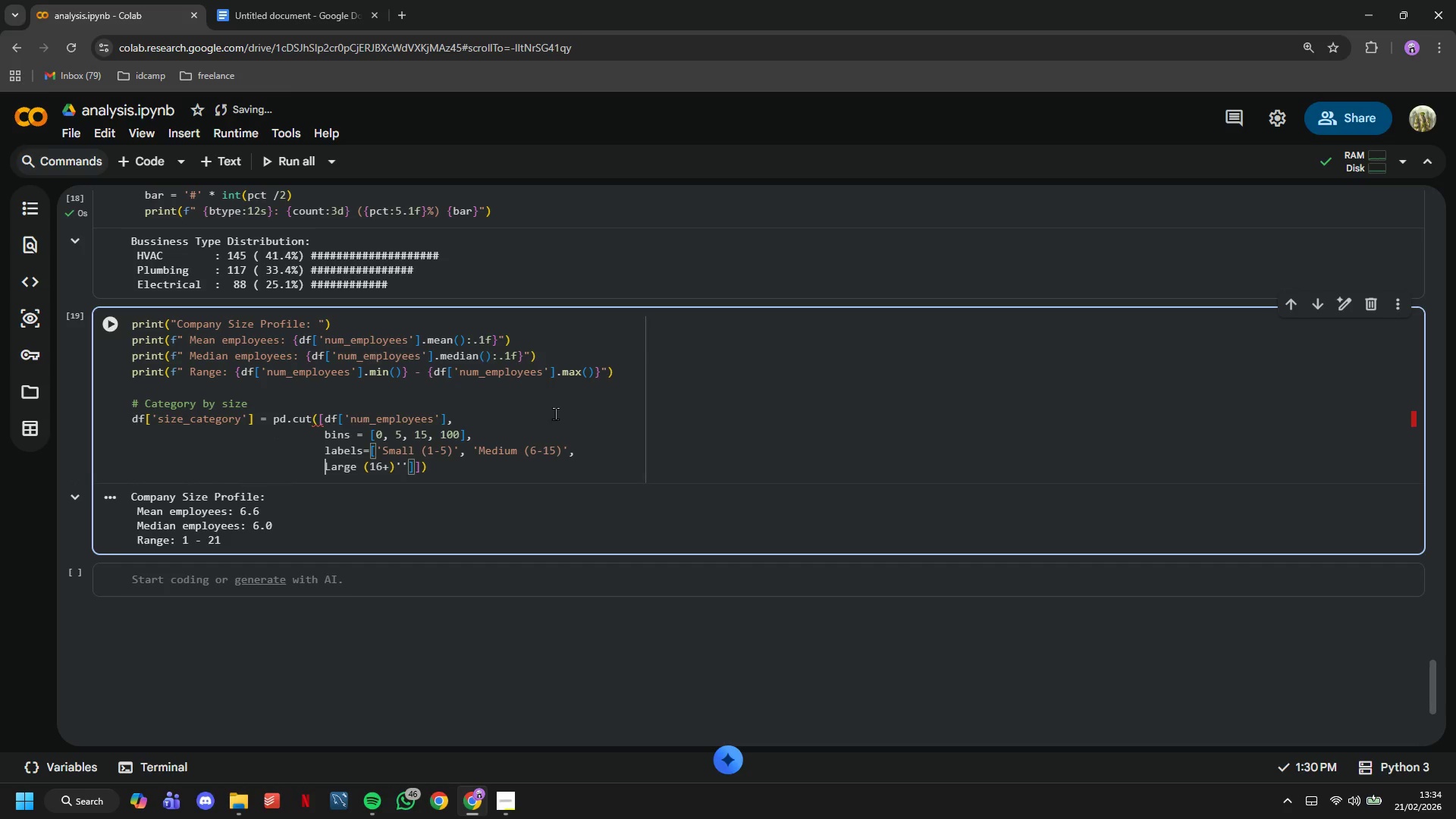 
key(Enter)
 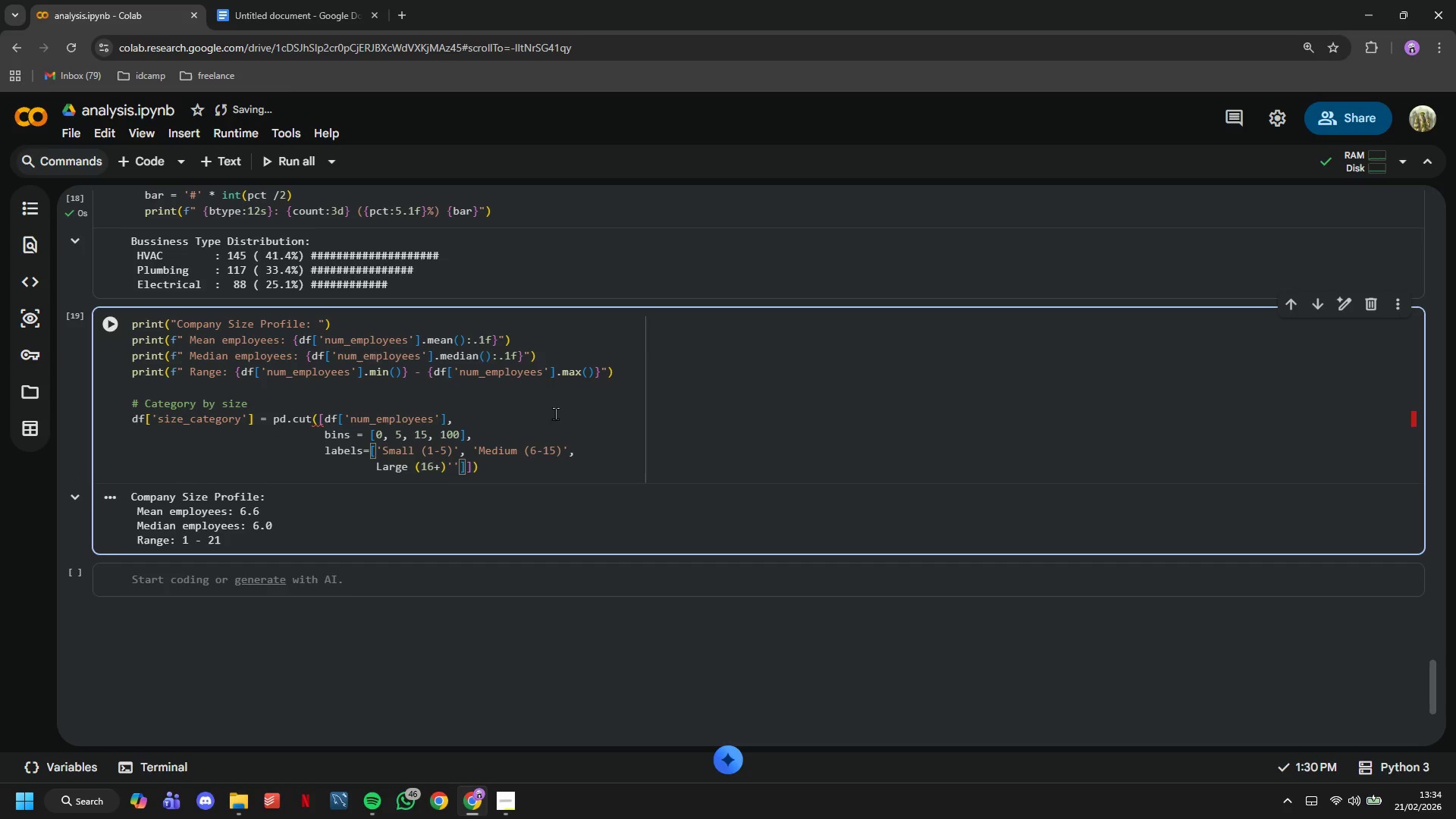 
key(Backspace)
 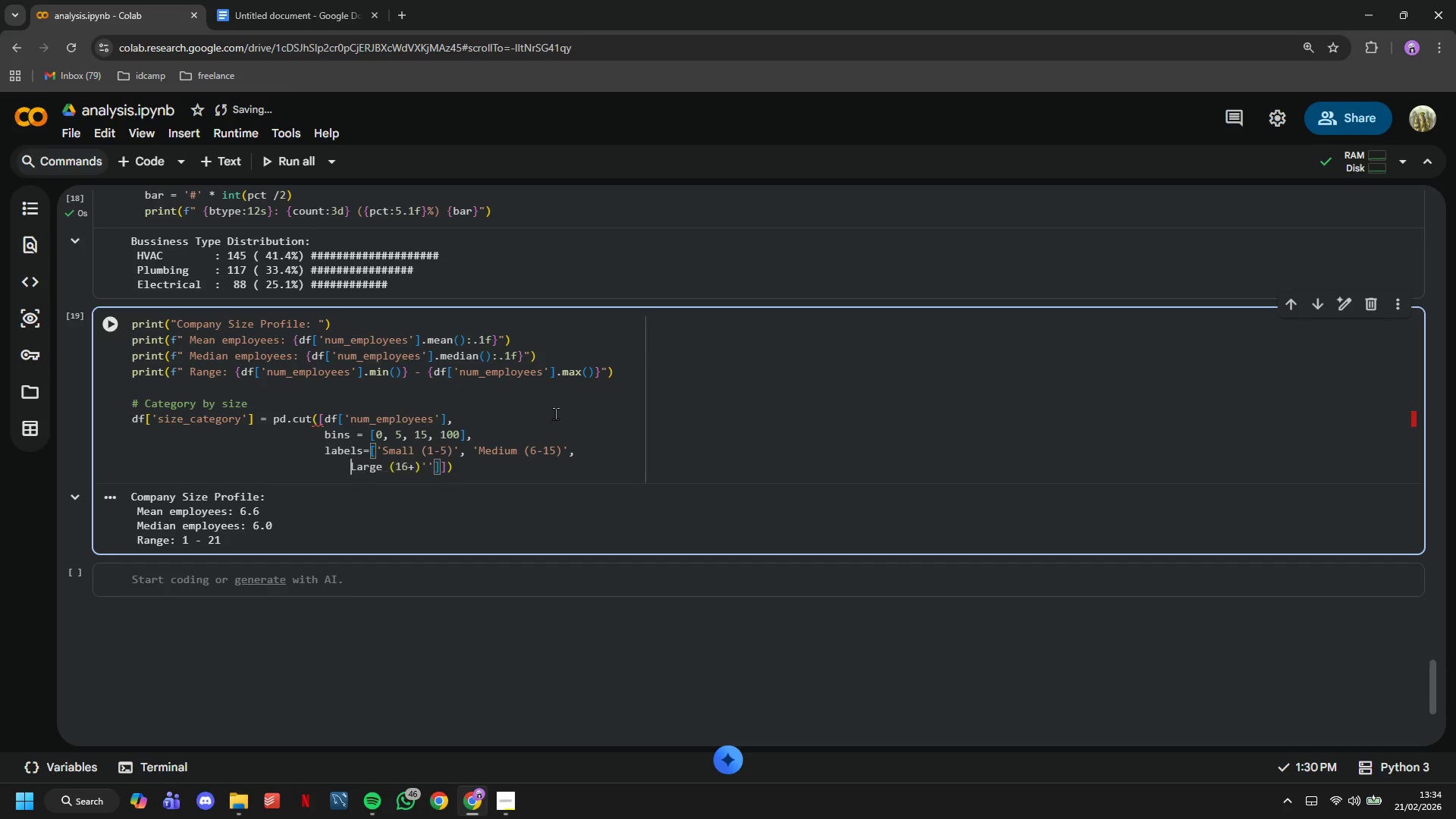 
key(Backspace)
 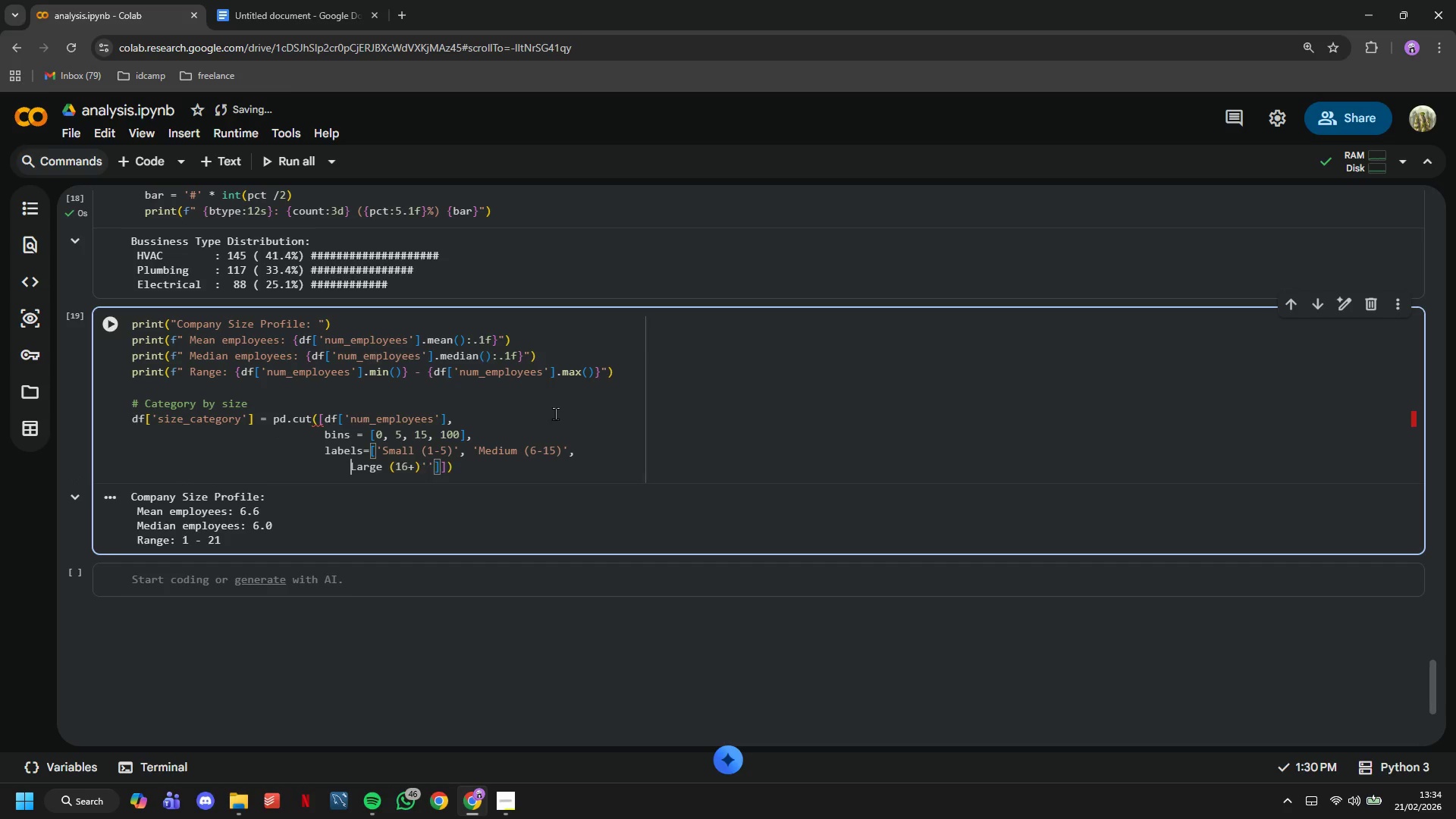 
key(Backspace)
 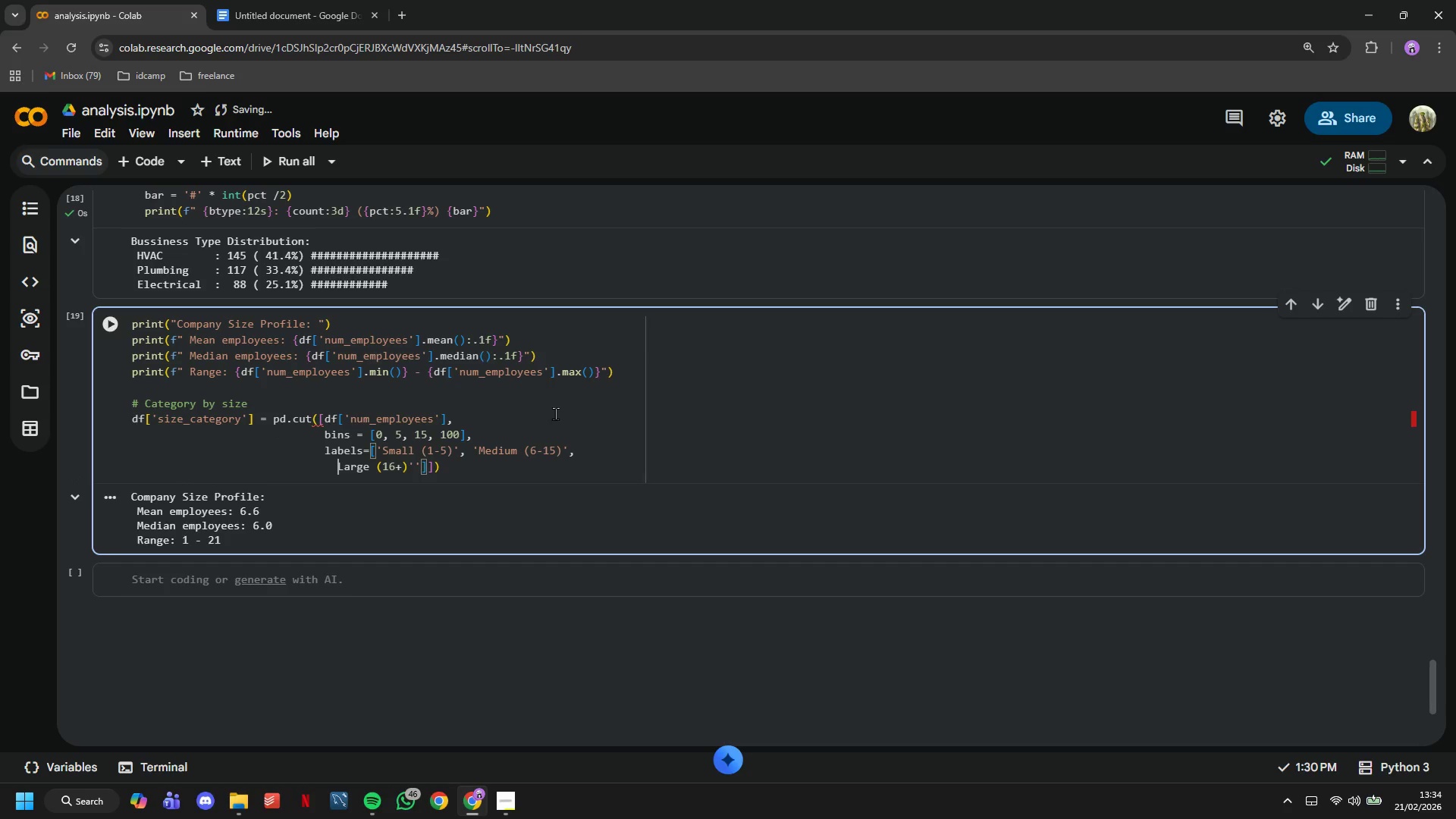 
key(Backspace)
 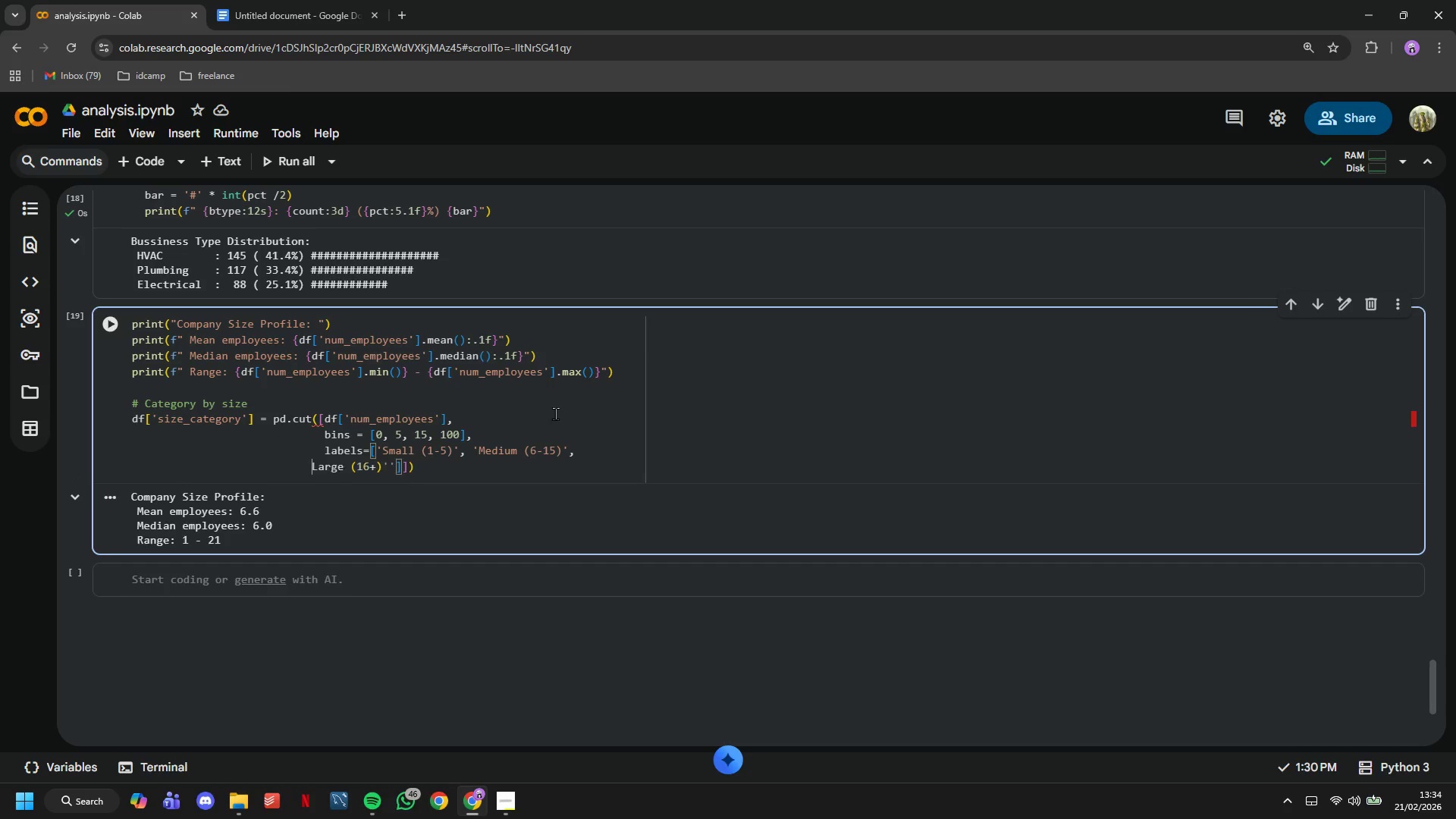 
key(Backspace)
 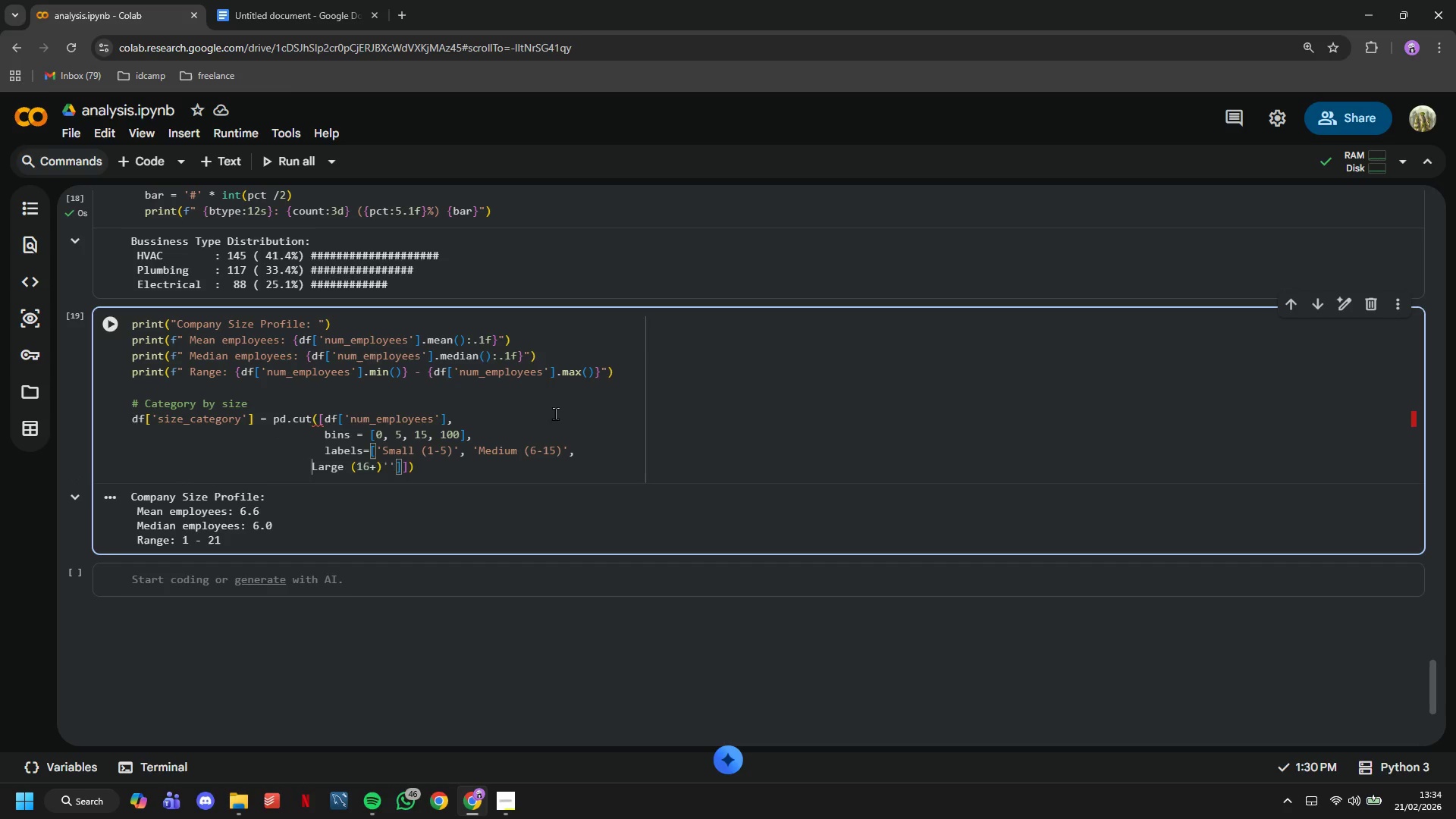 
key(Backspace)
 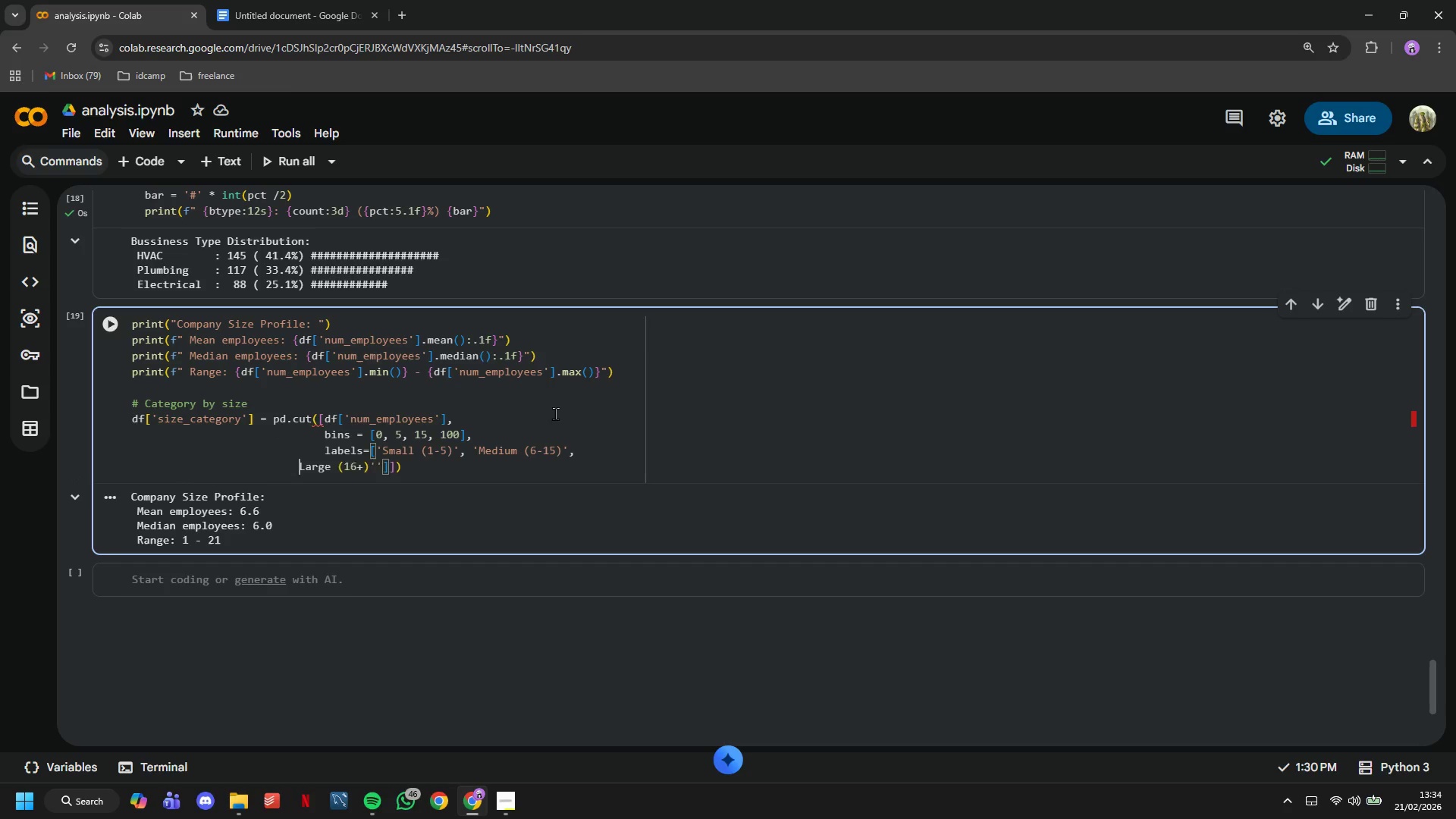 
key(Backspace)
 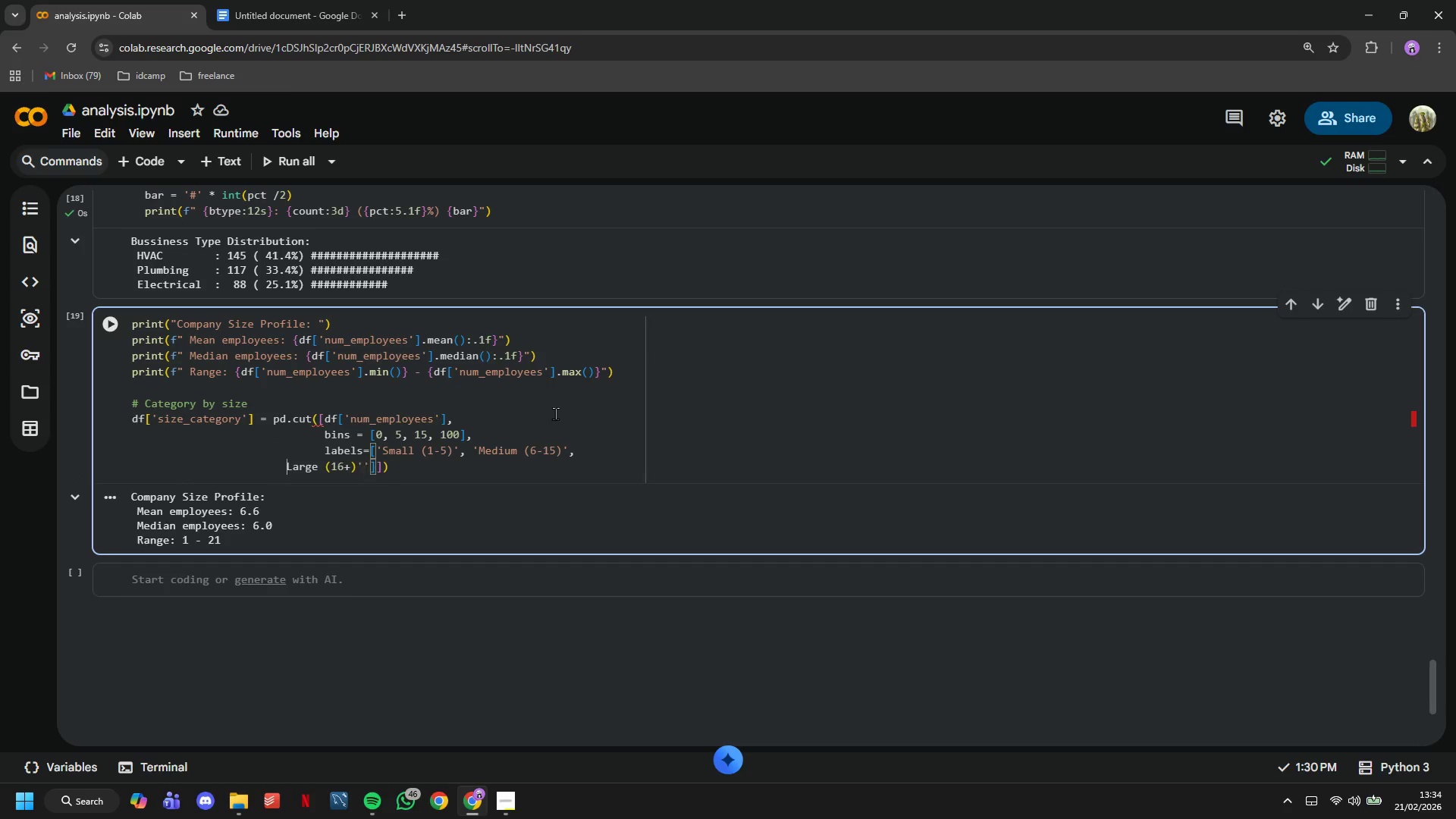 
key(Backspace)
 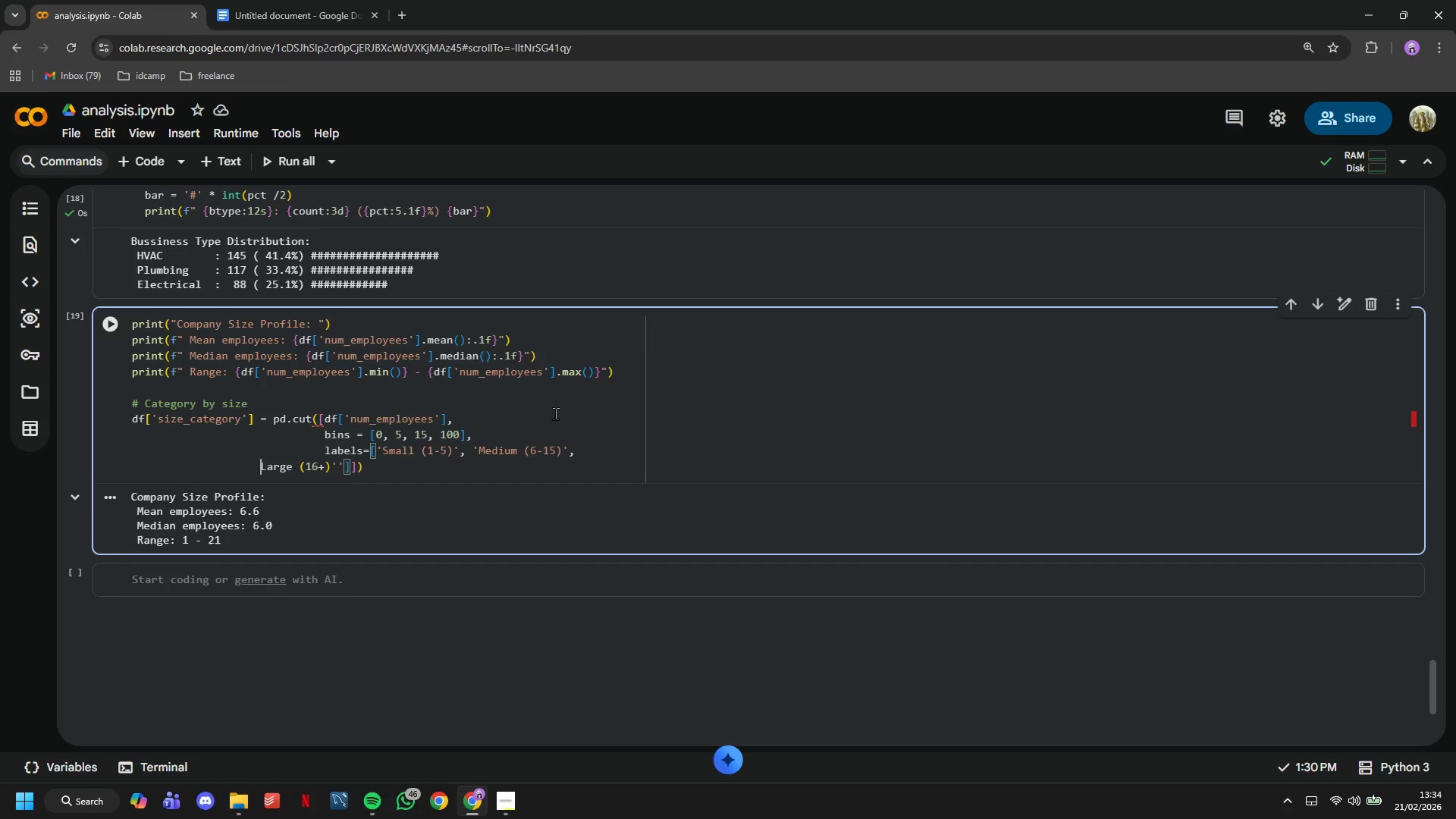 
key(Backspace)
 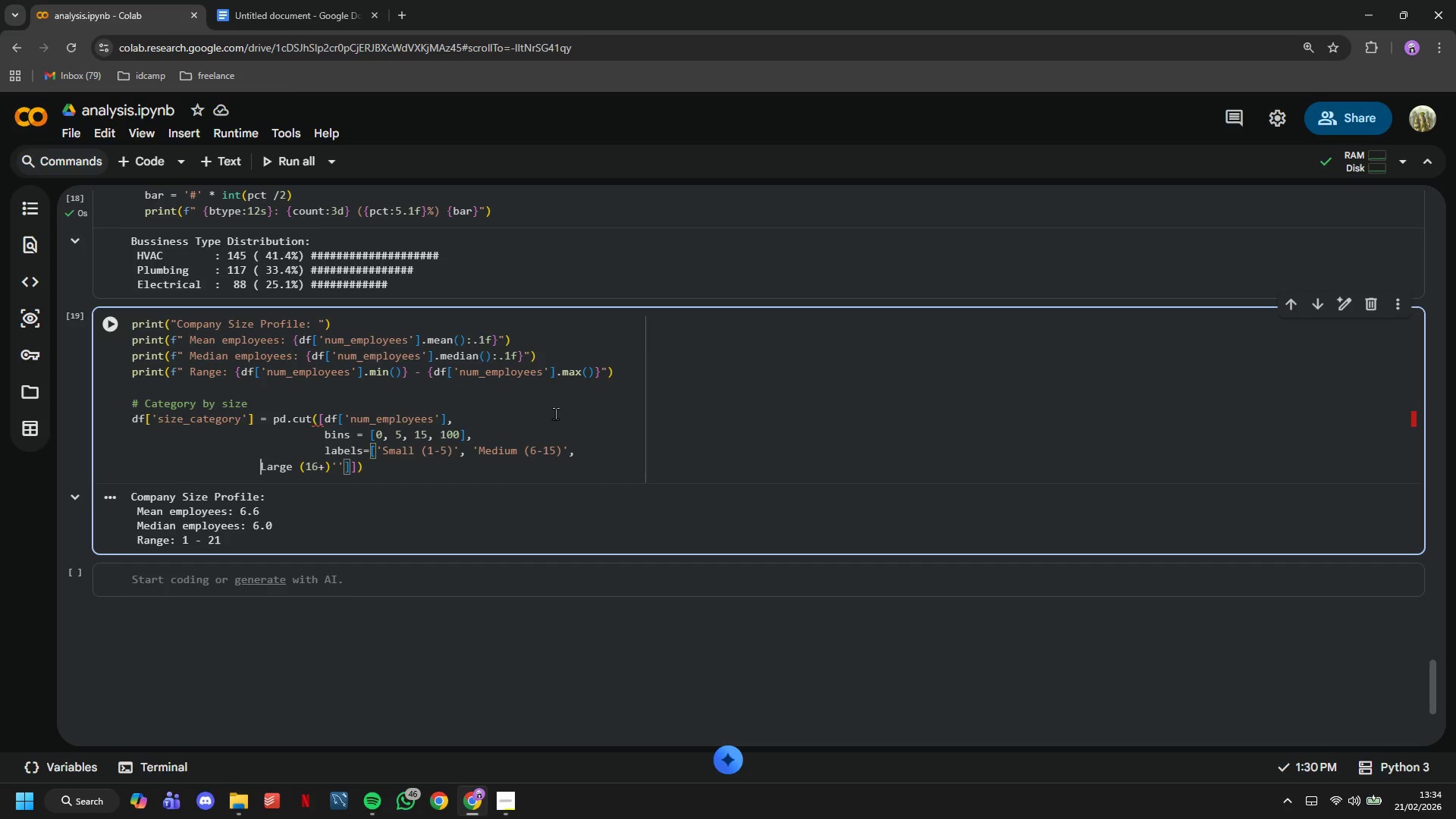 
key(Backspace)
 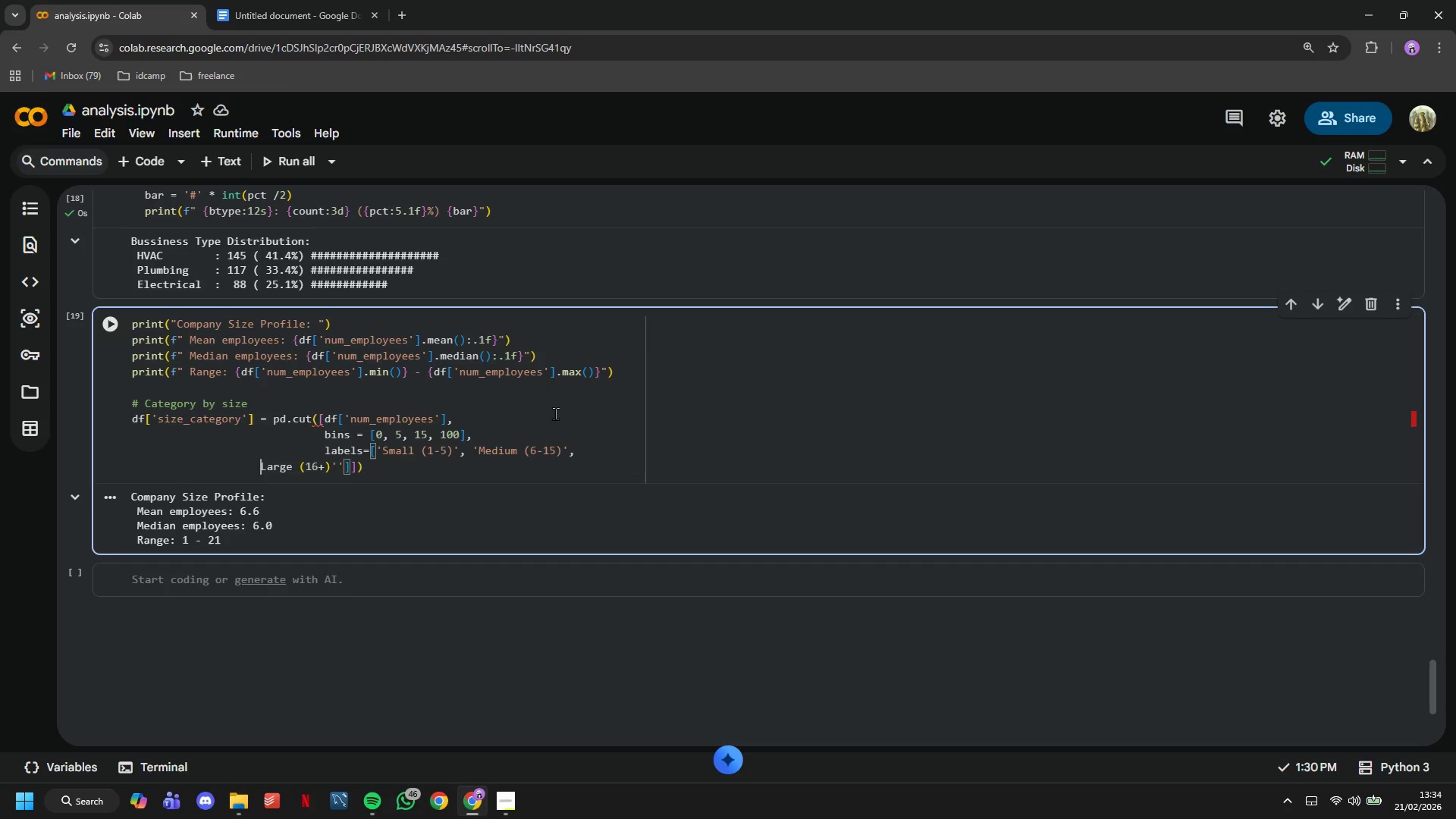 
key(Backspace)
 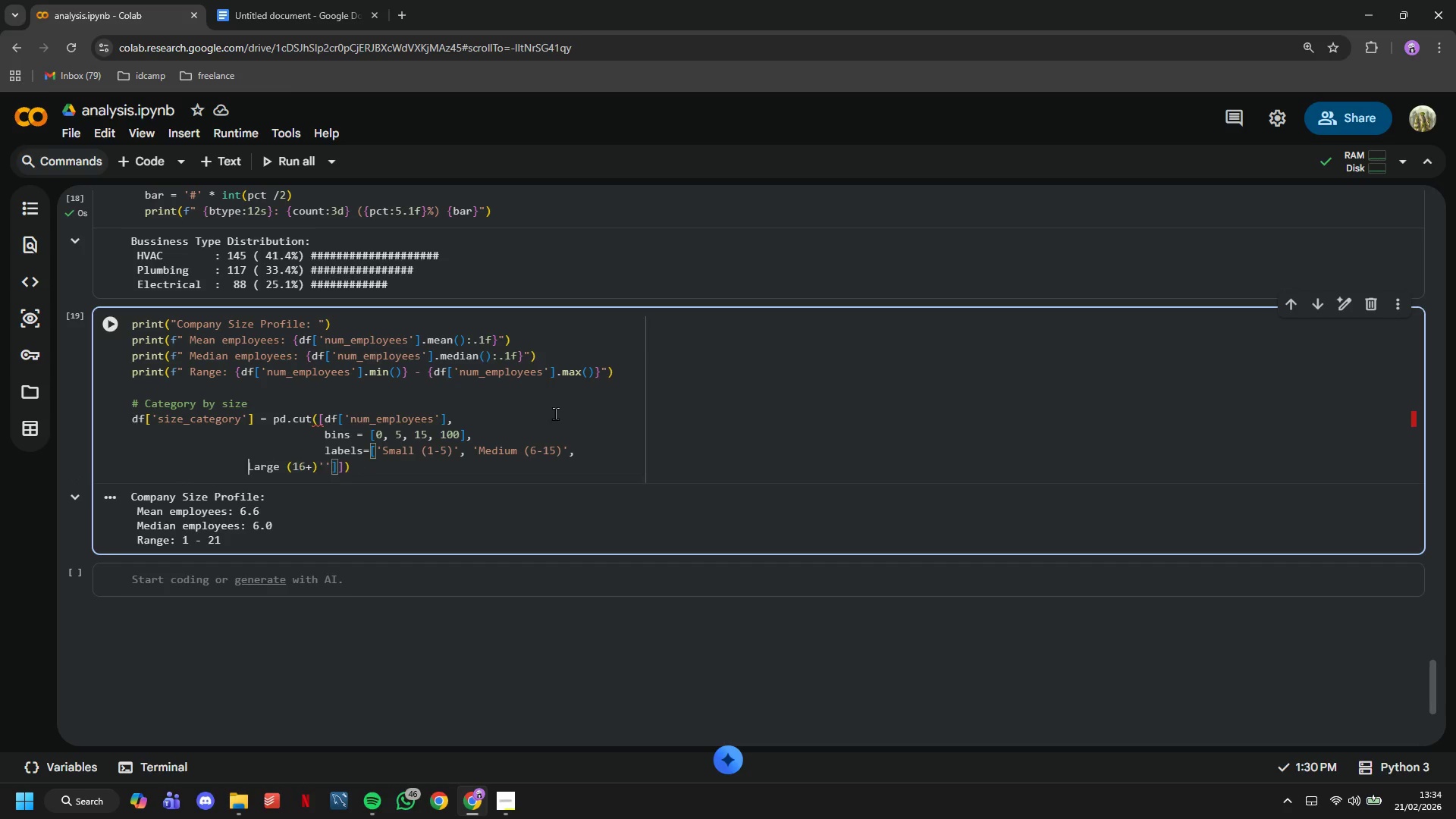 
key(Backspace)
 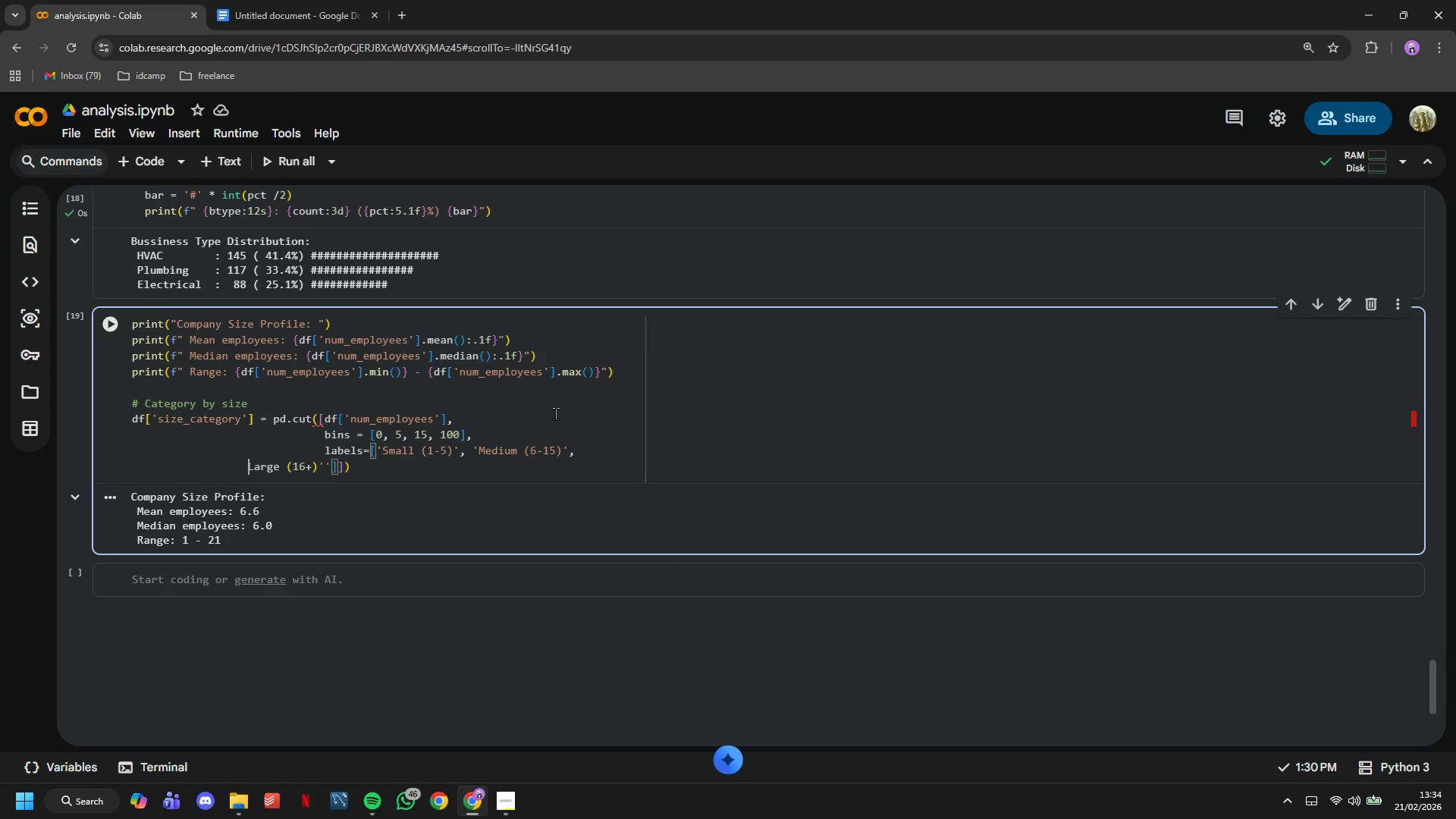 
key(Backspace)
 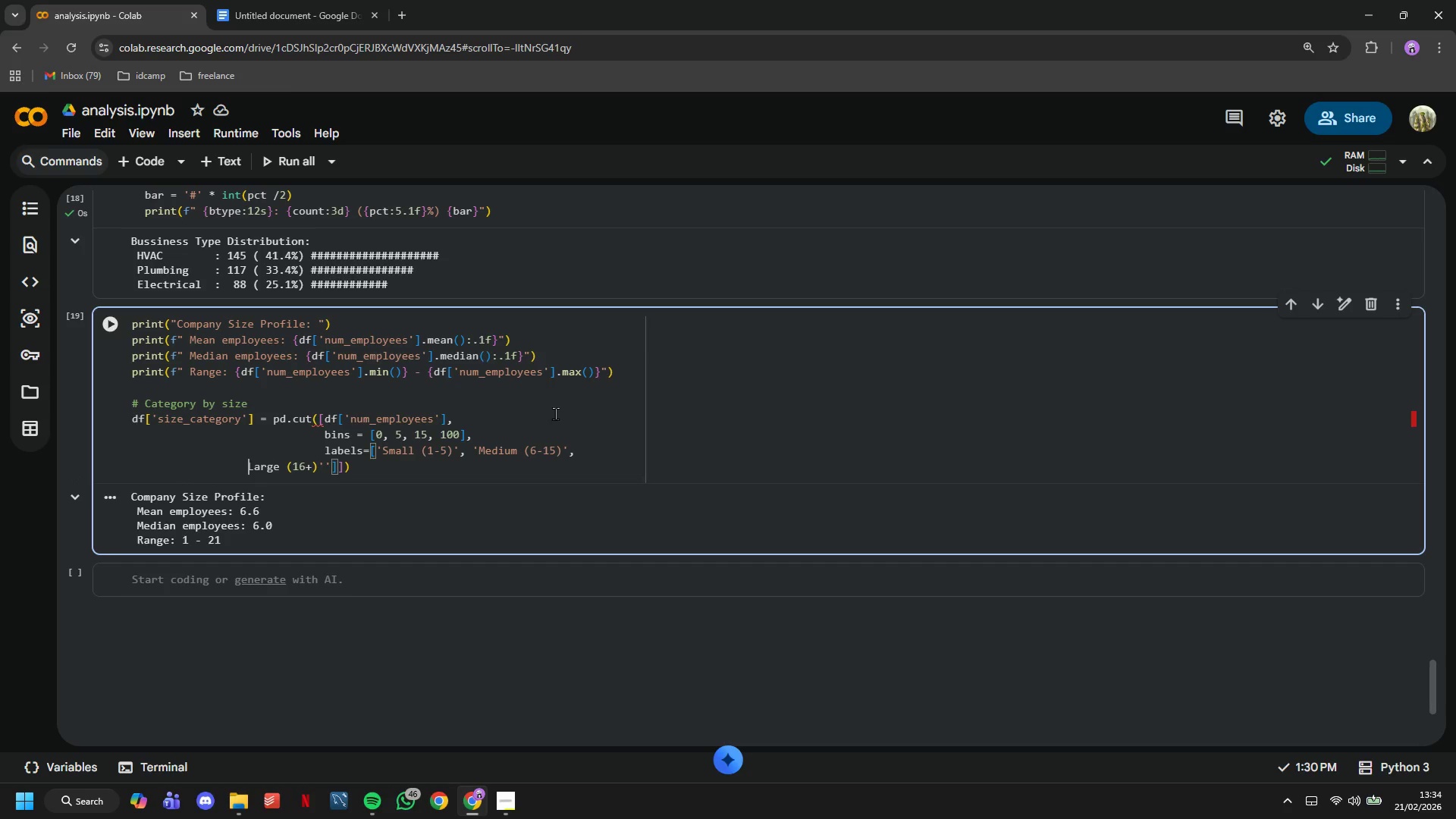 
key(Backspace)
 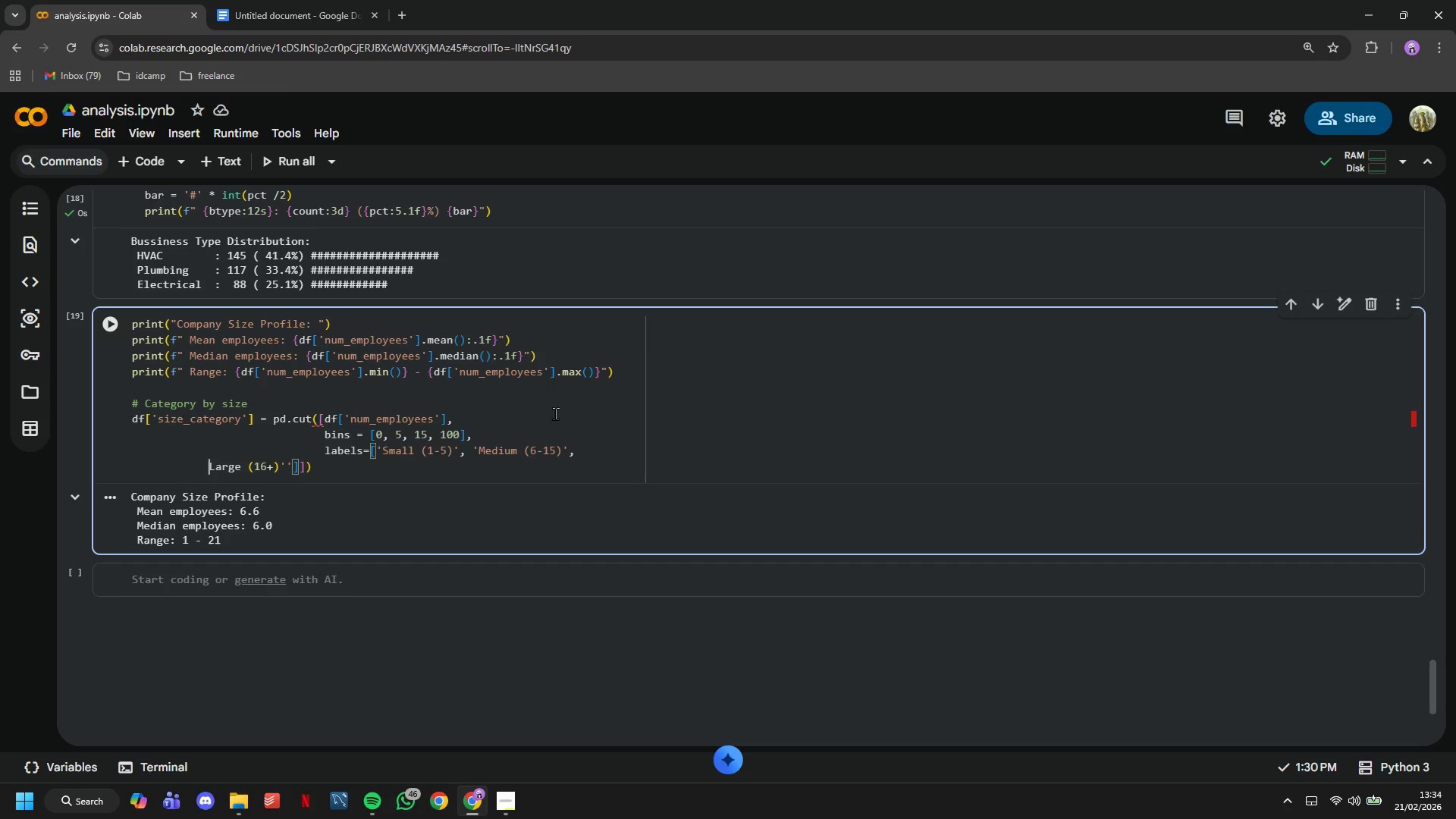 
key(Backspace)
 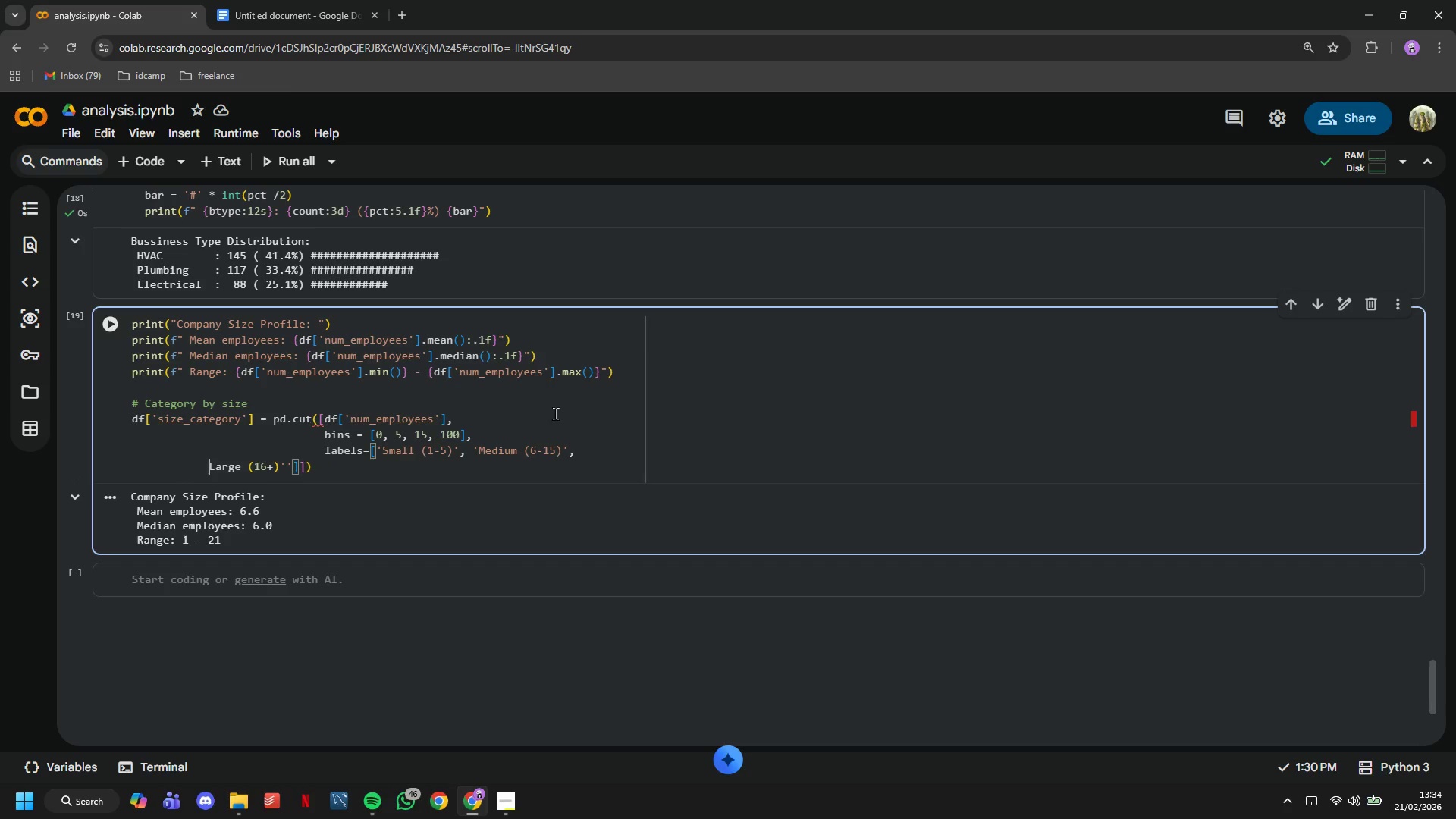 
key(Backspace)
 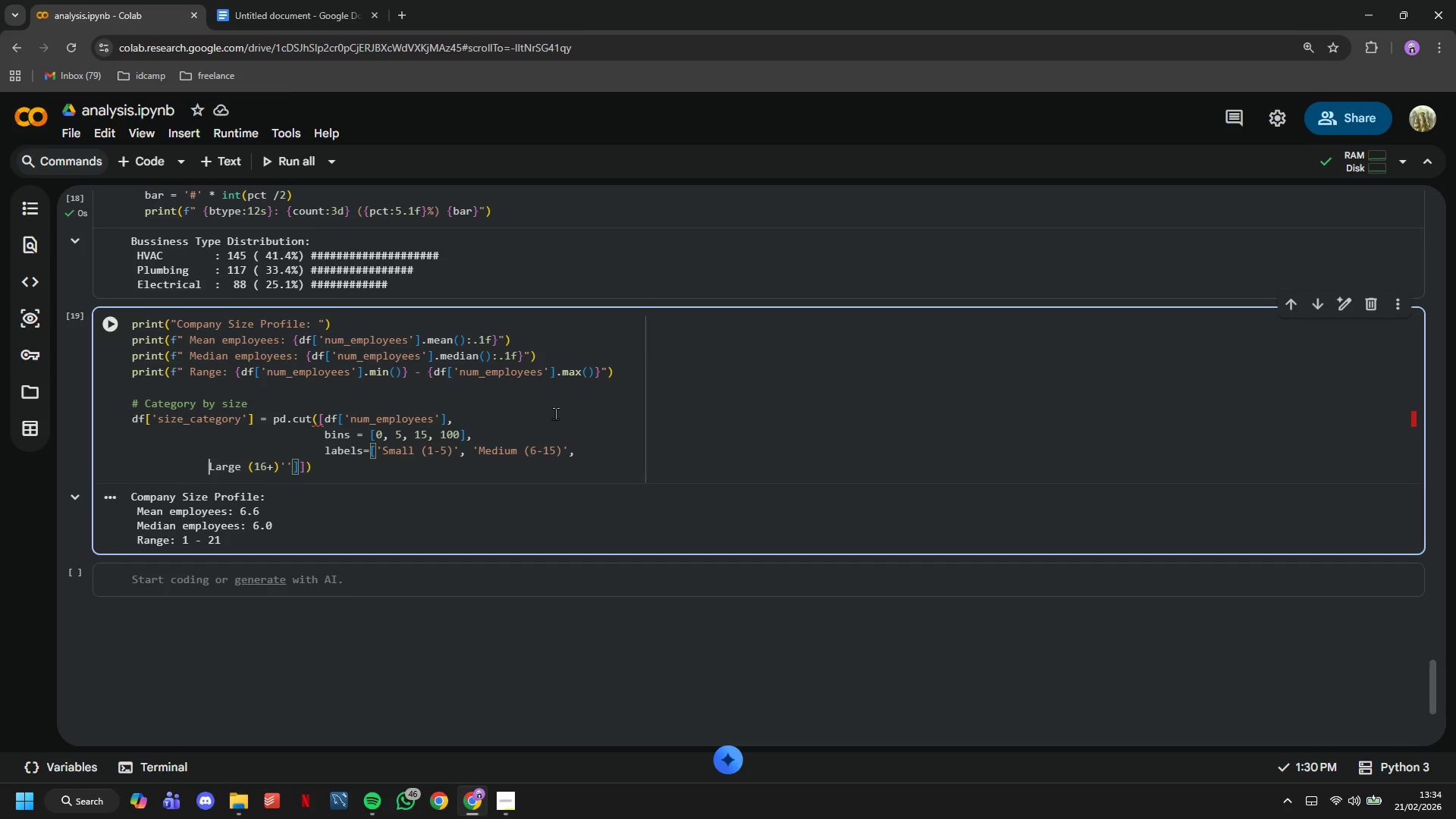 
key(Backspace)
 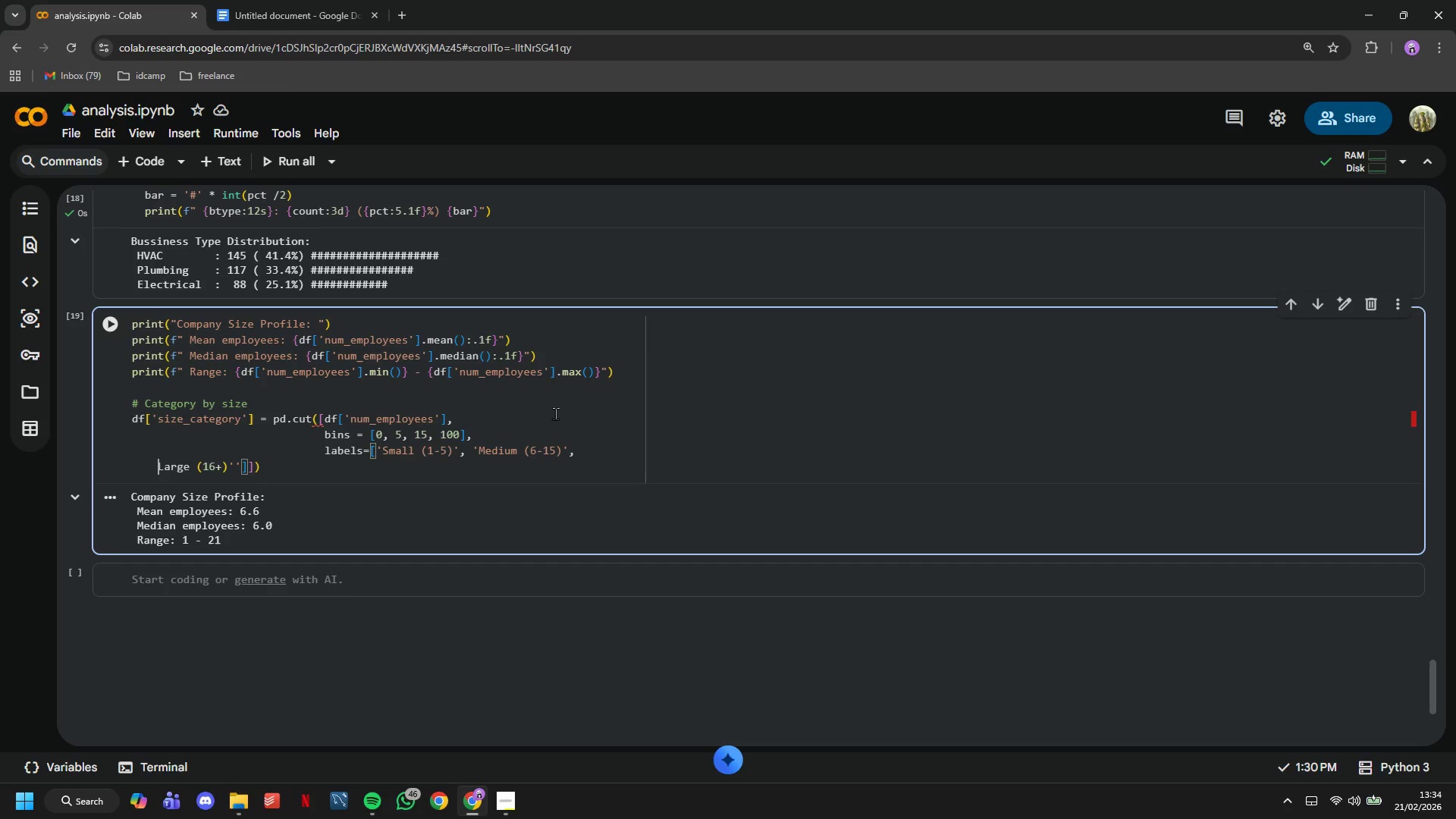 
key(Backspace)
 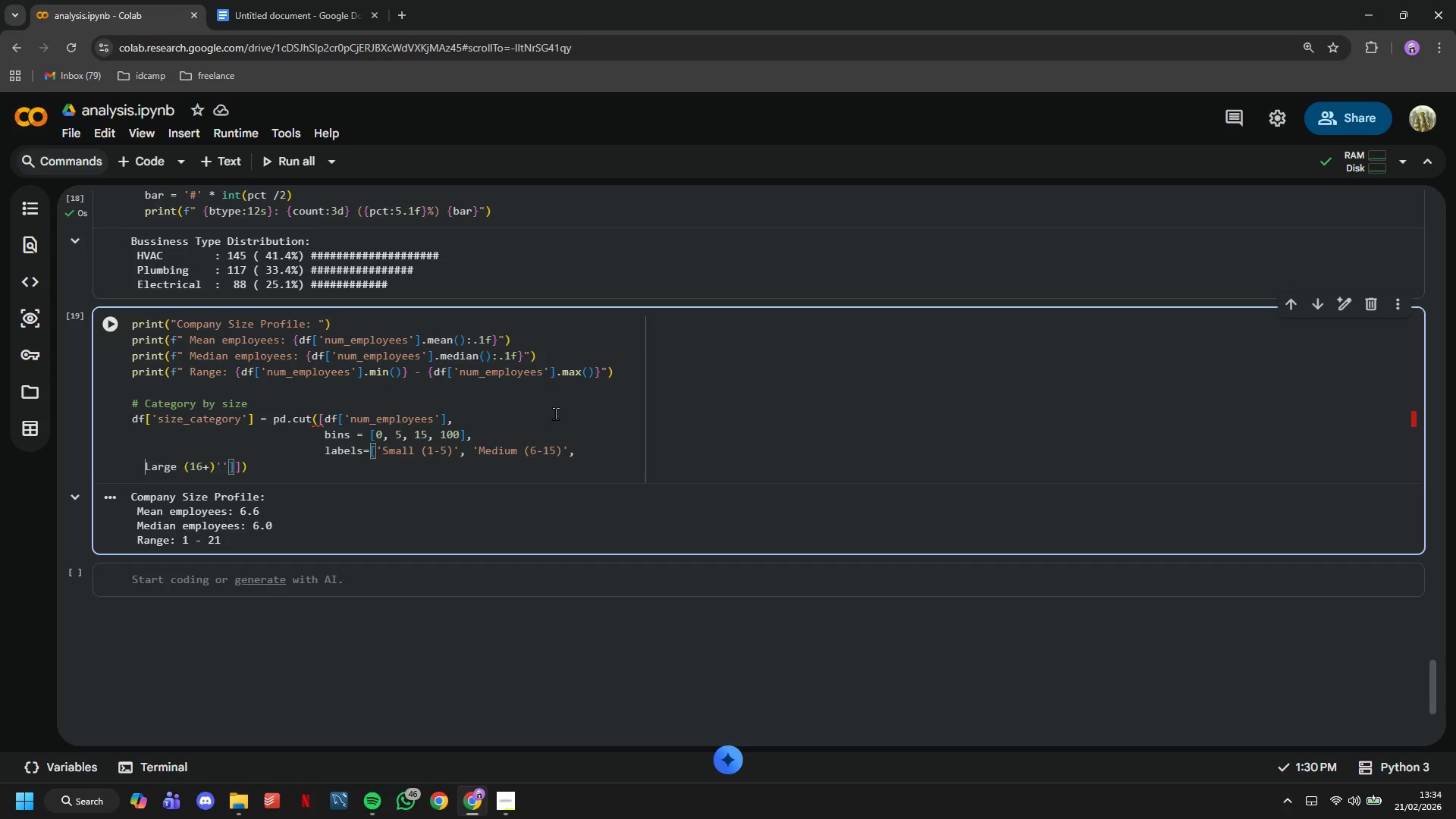 
key(Backspace)
 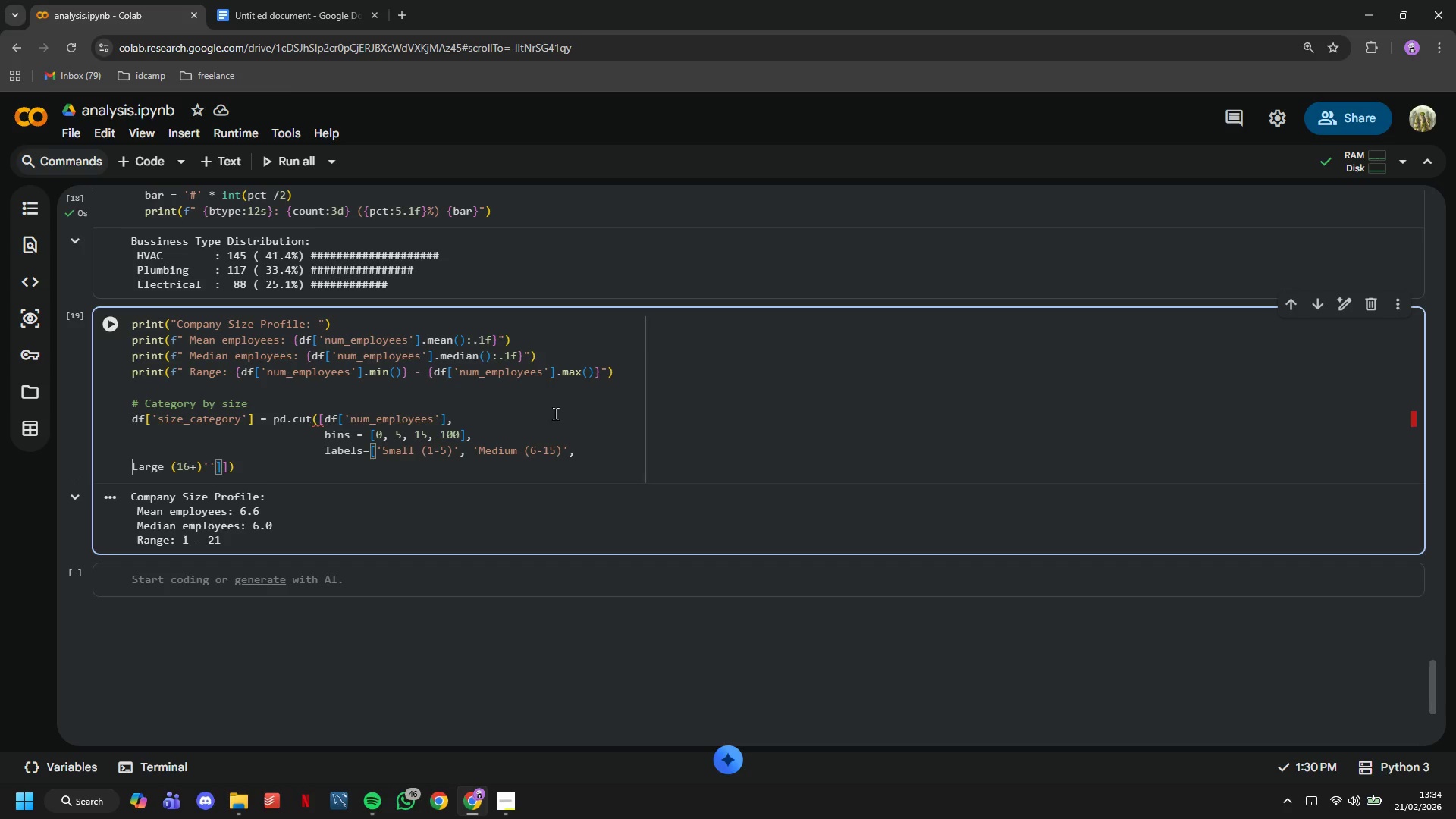 
key(Backspace)
 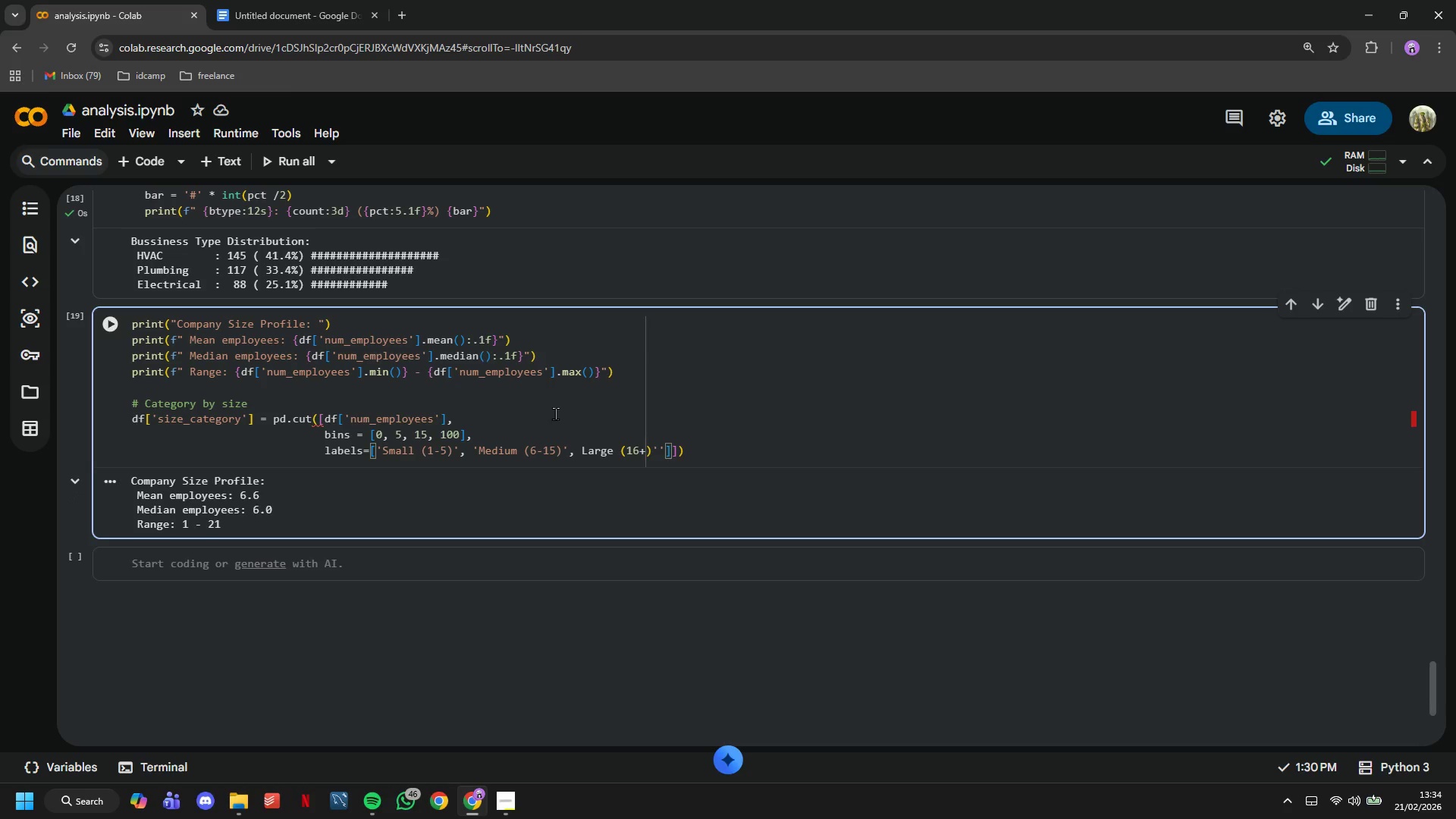 
key(Quote)
 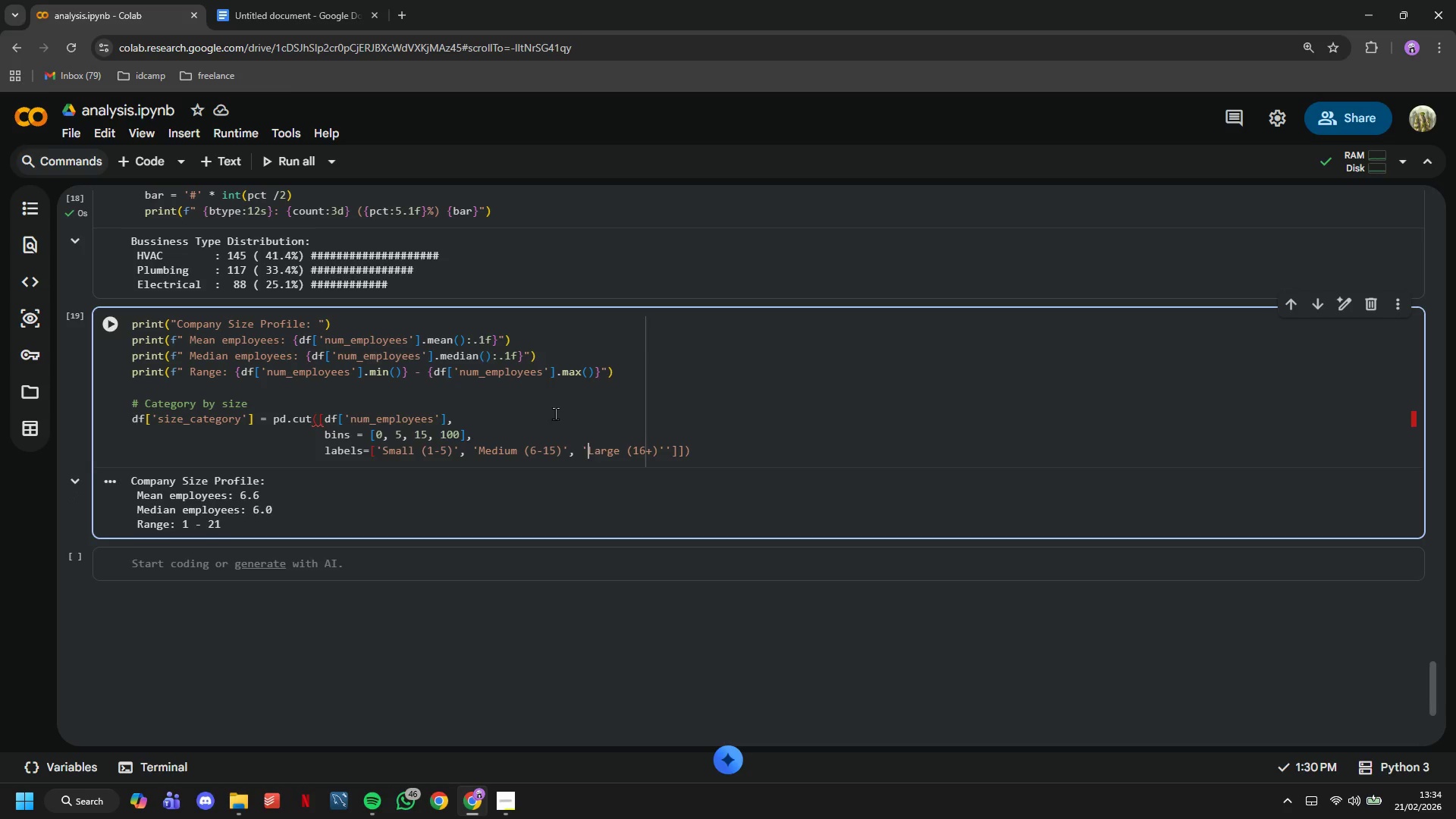 
hold_key(key=ArrowRight, duration=0.77)
 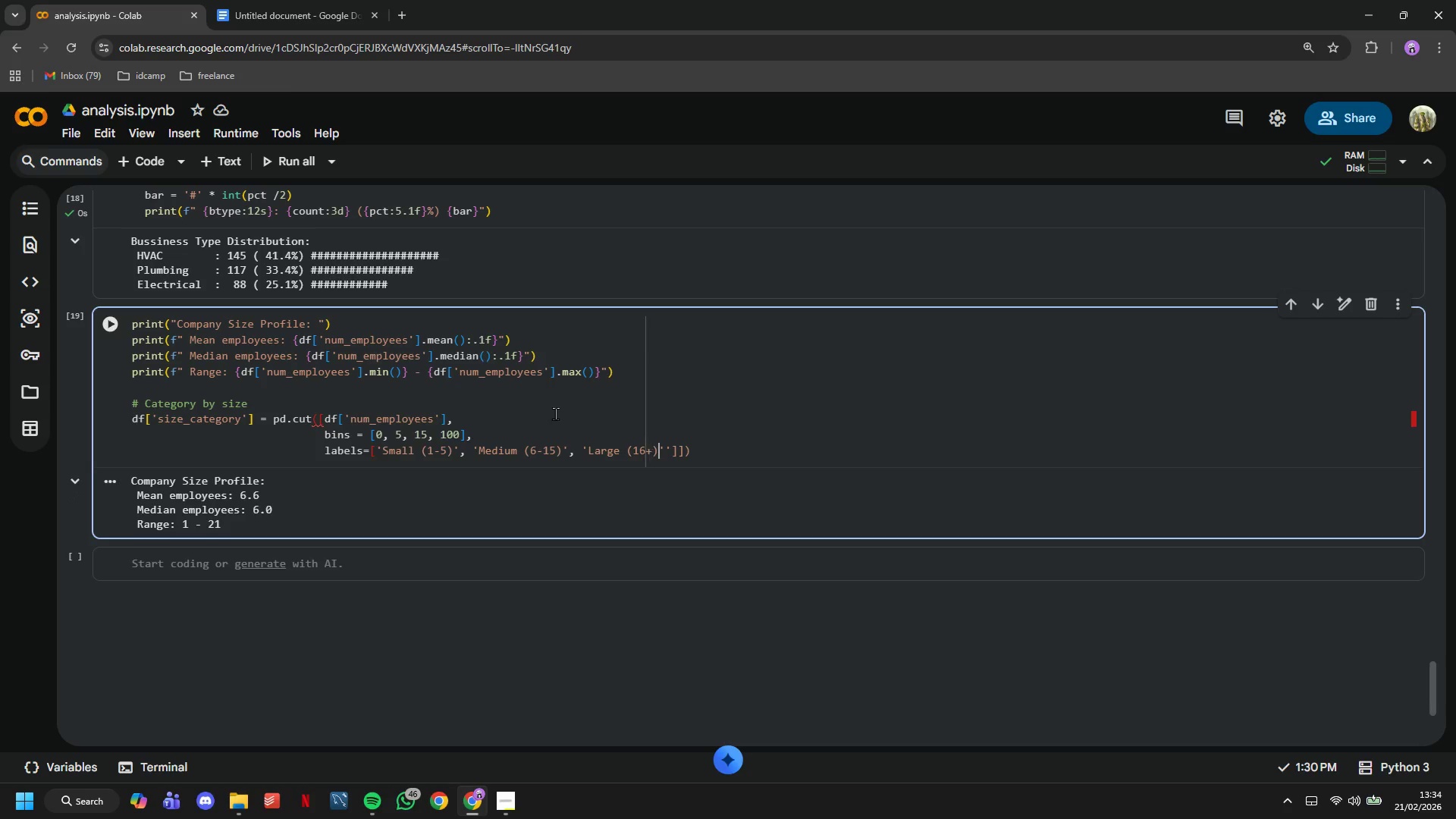 
key(ArrowRight)
 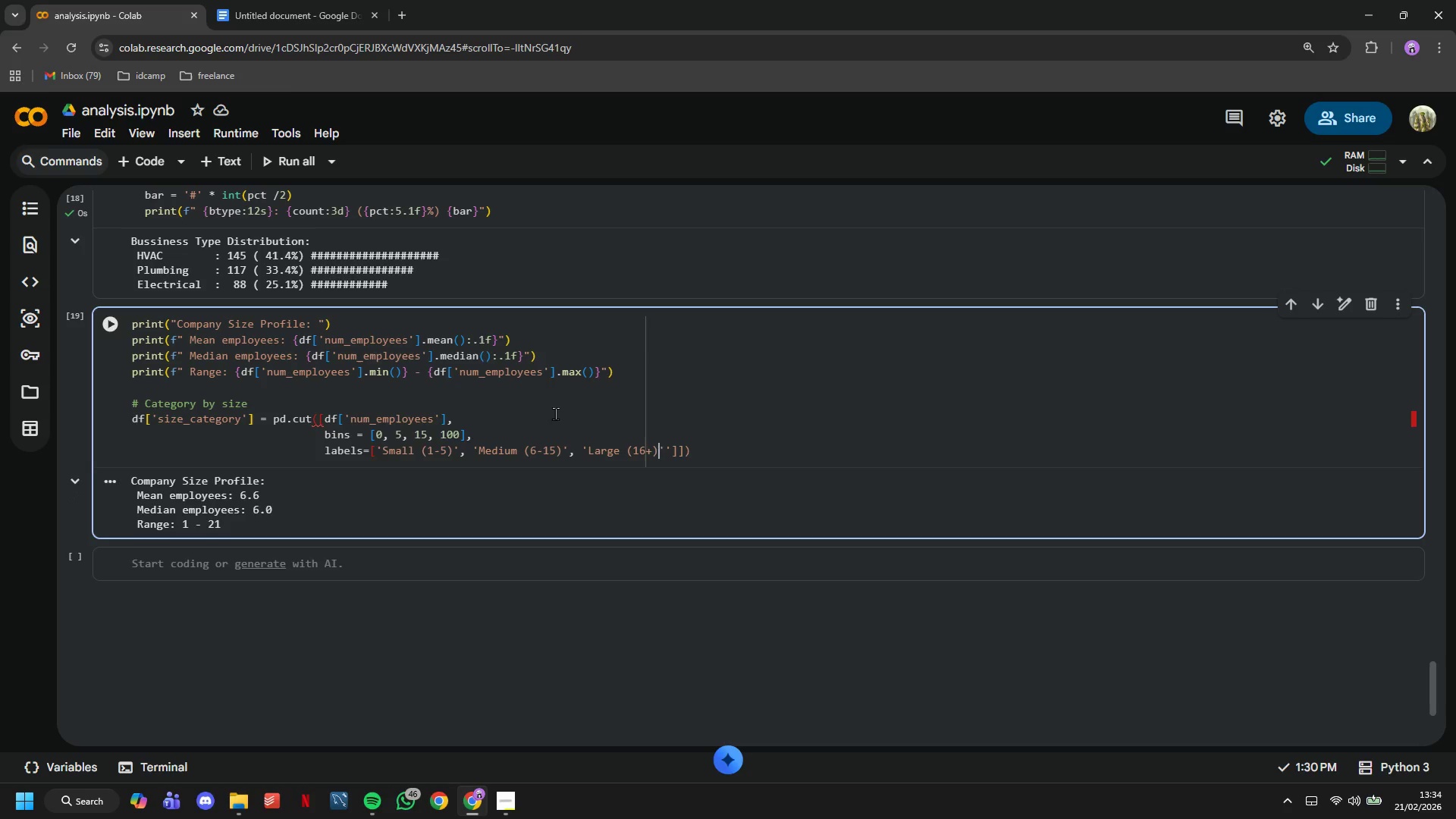 
key(ArrowRight)
 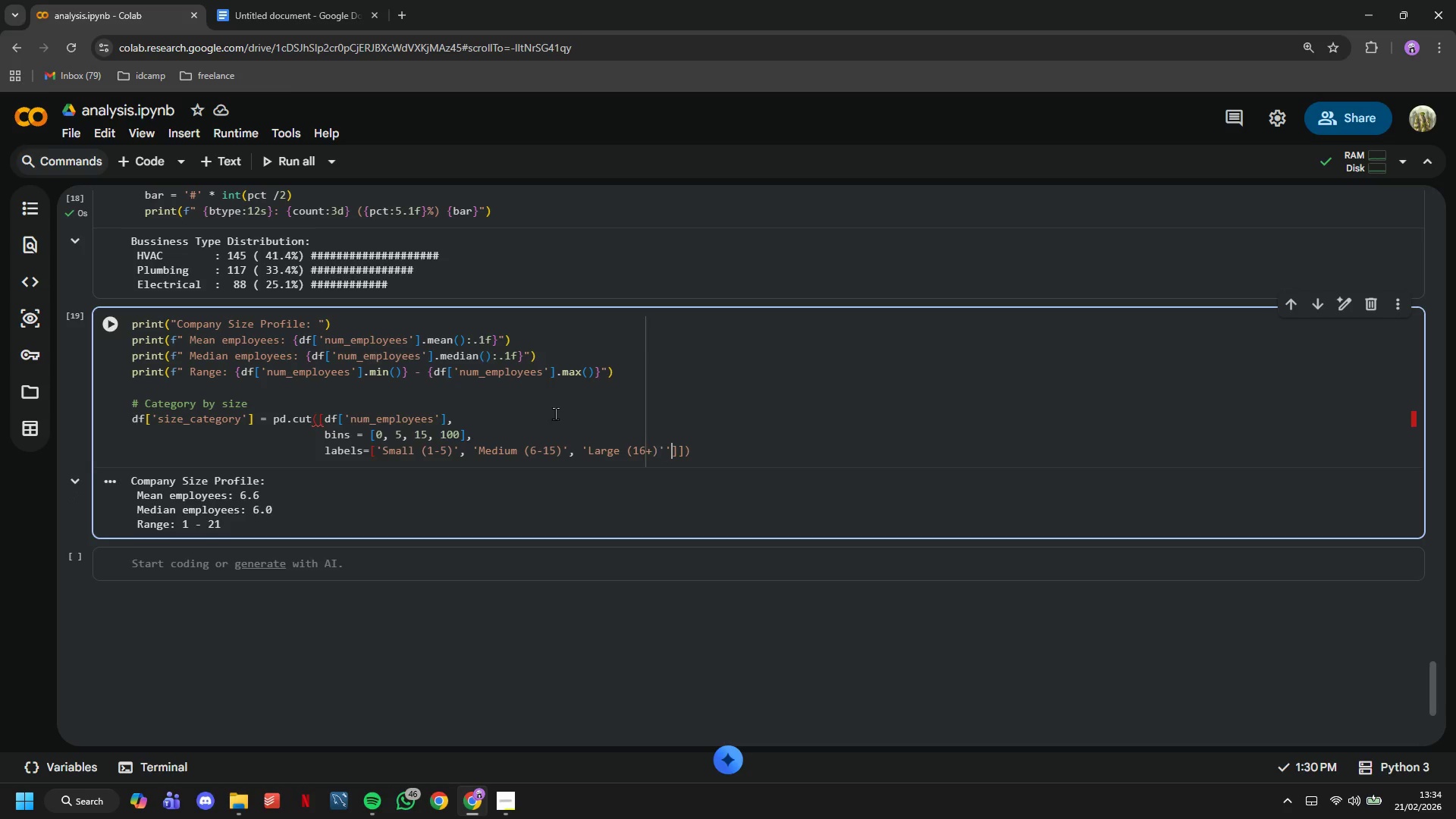 
key(ArrowRight)
 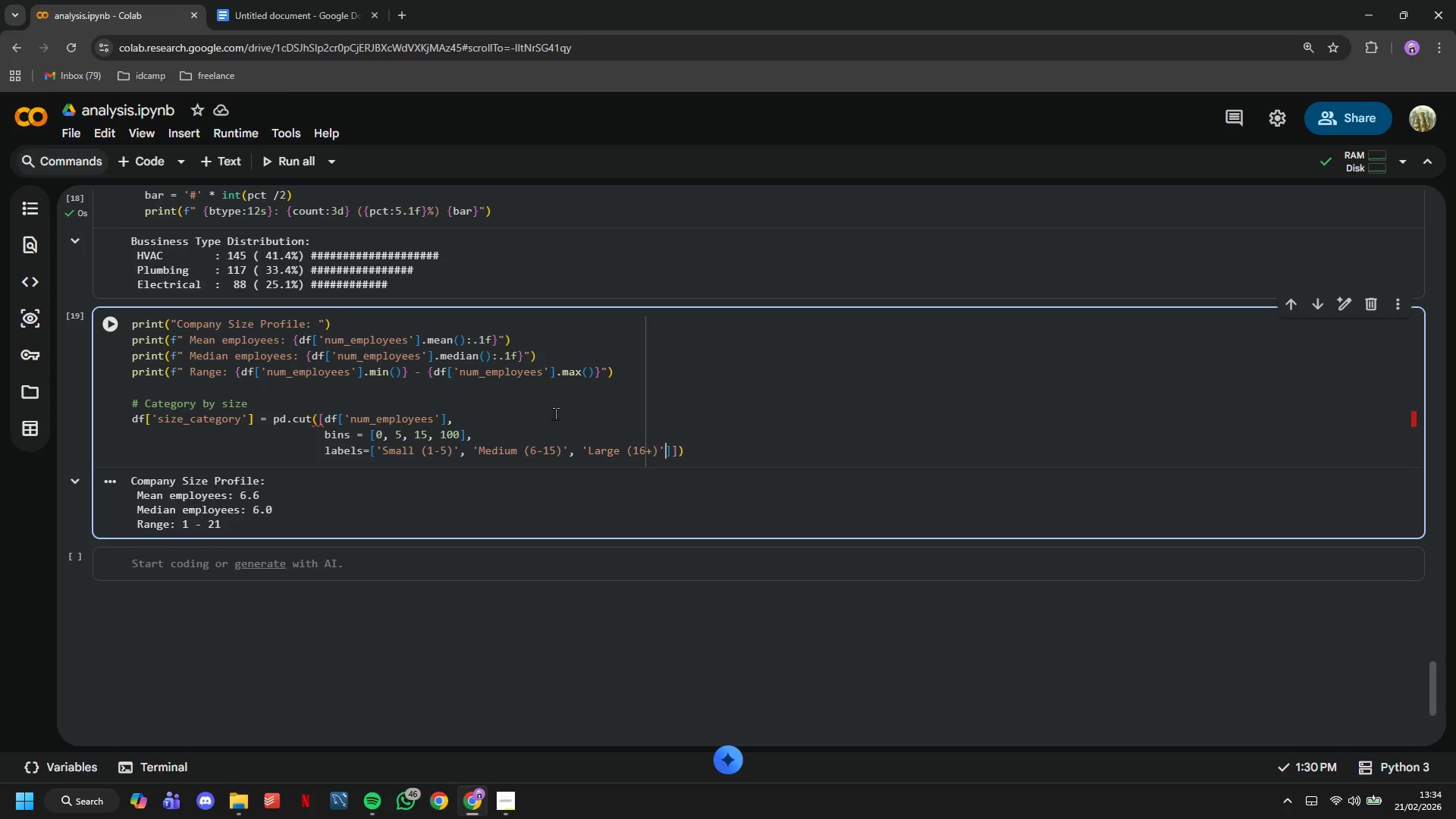 
key(Backspace)
 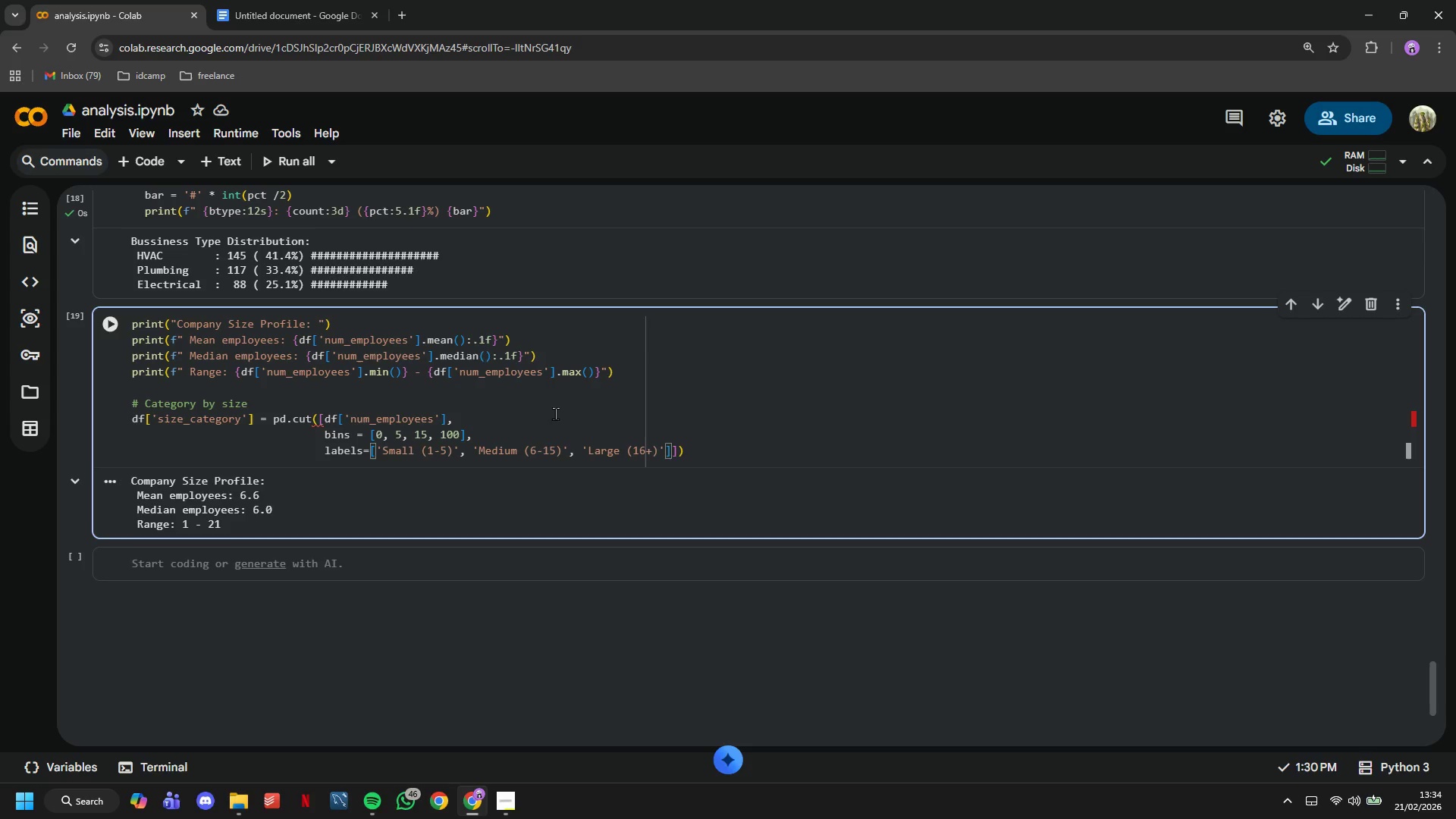 
key(ArrowRight)
 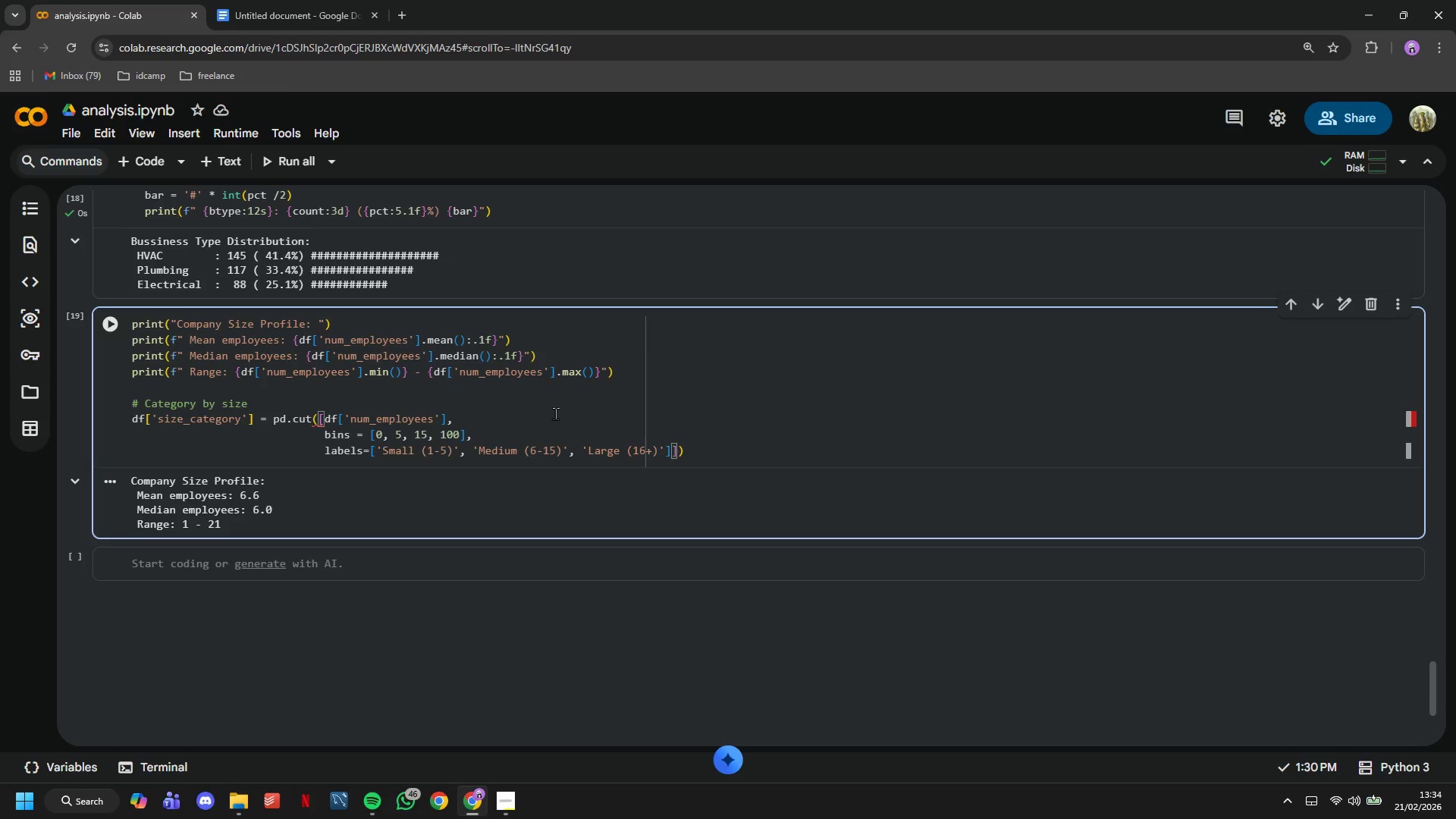 
wait(12.66)
 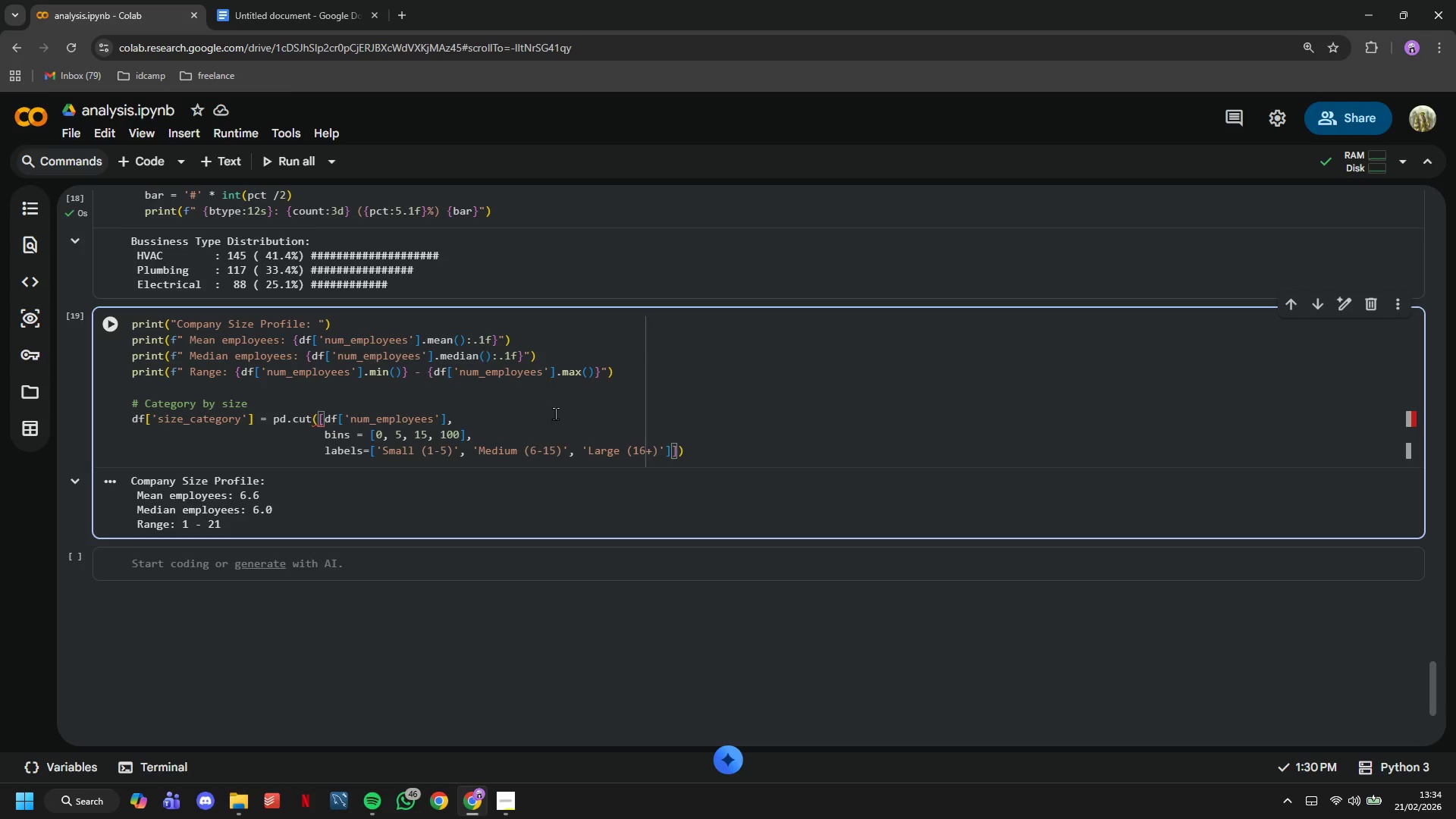 
left_click([670, 449])
 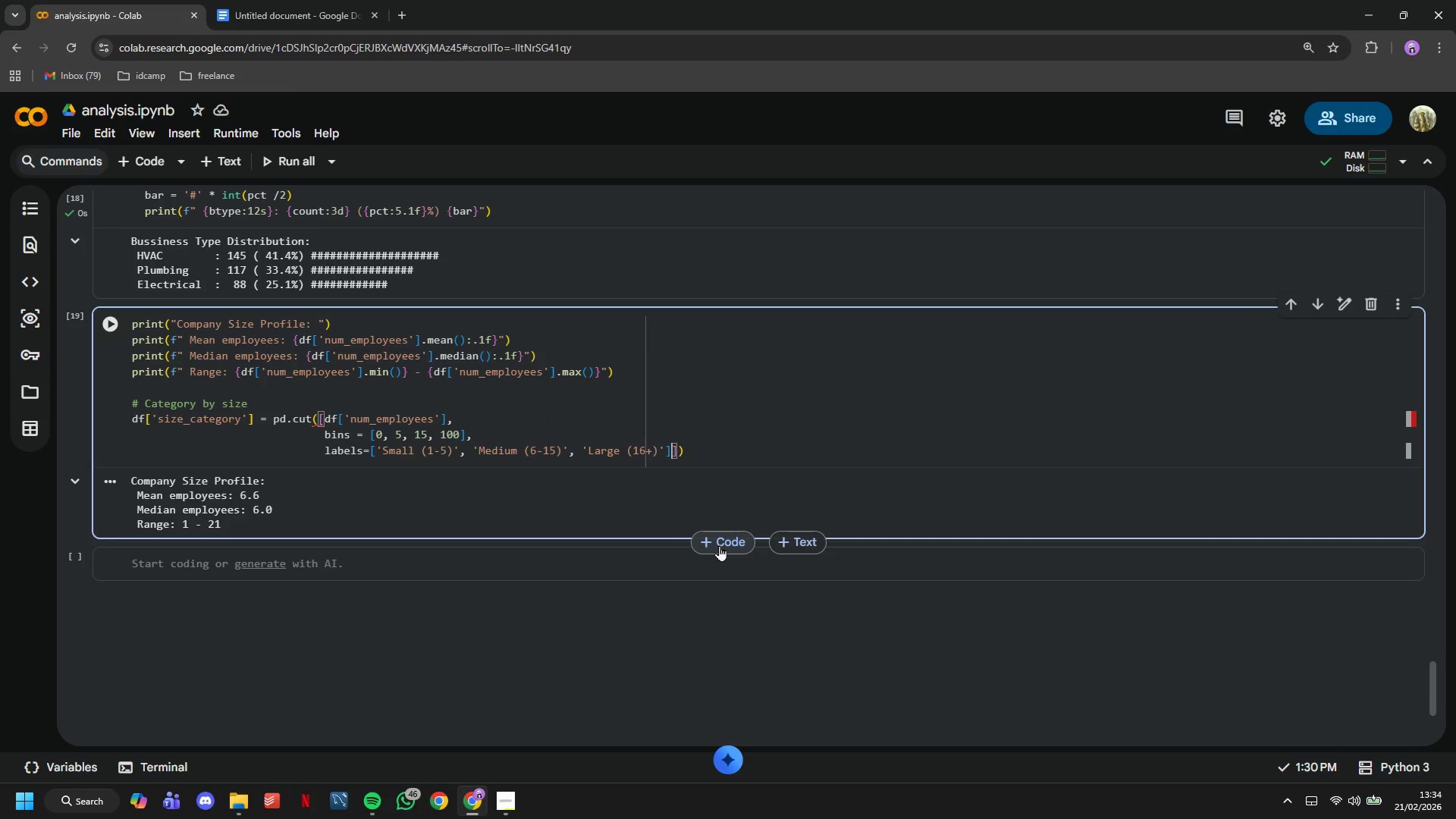 
key(Backspace)
 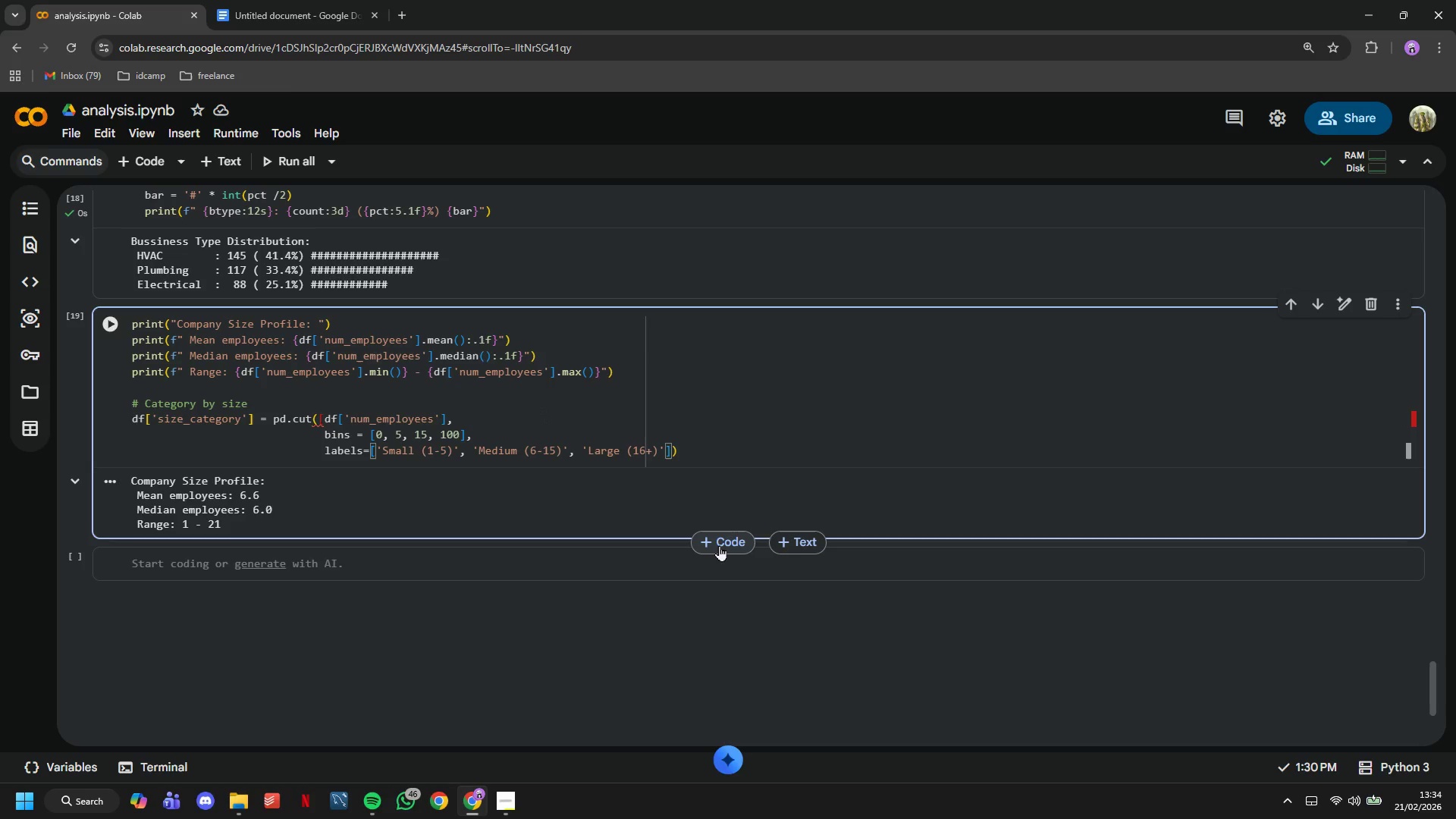 
key(ArrowRight)
 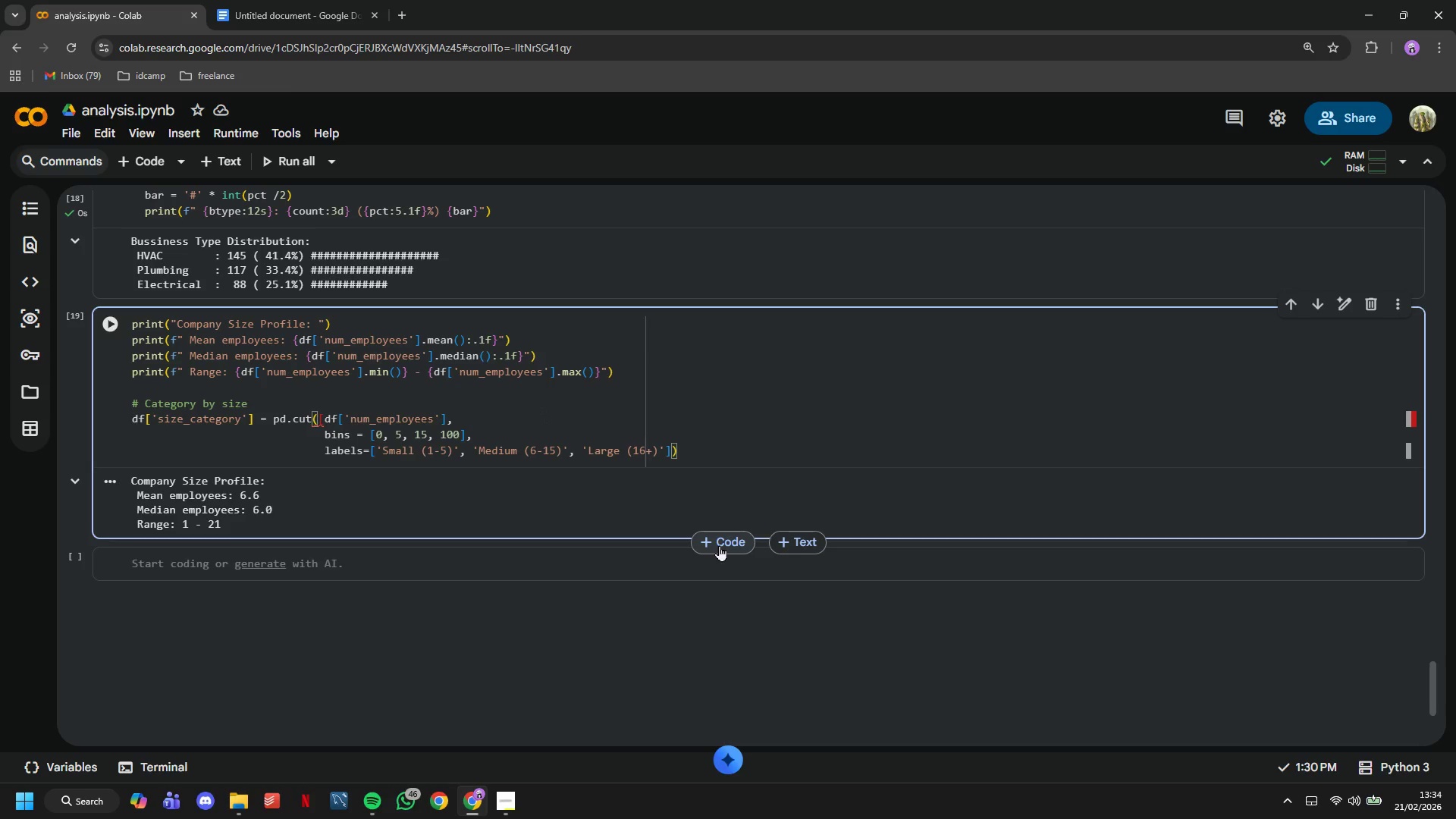 
hold_key(key=ShiftLeft, duration=0.61)
 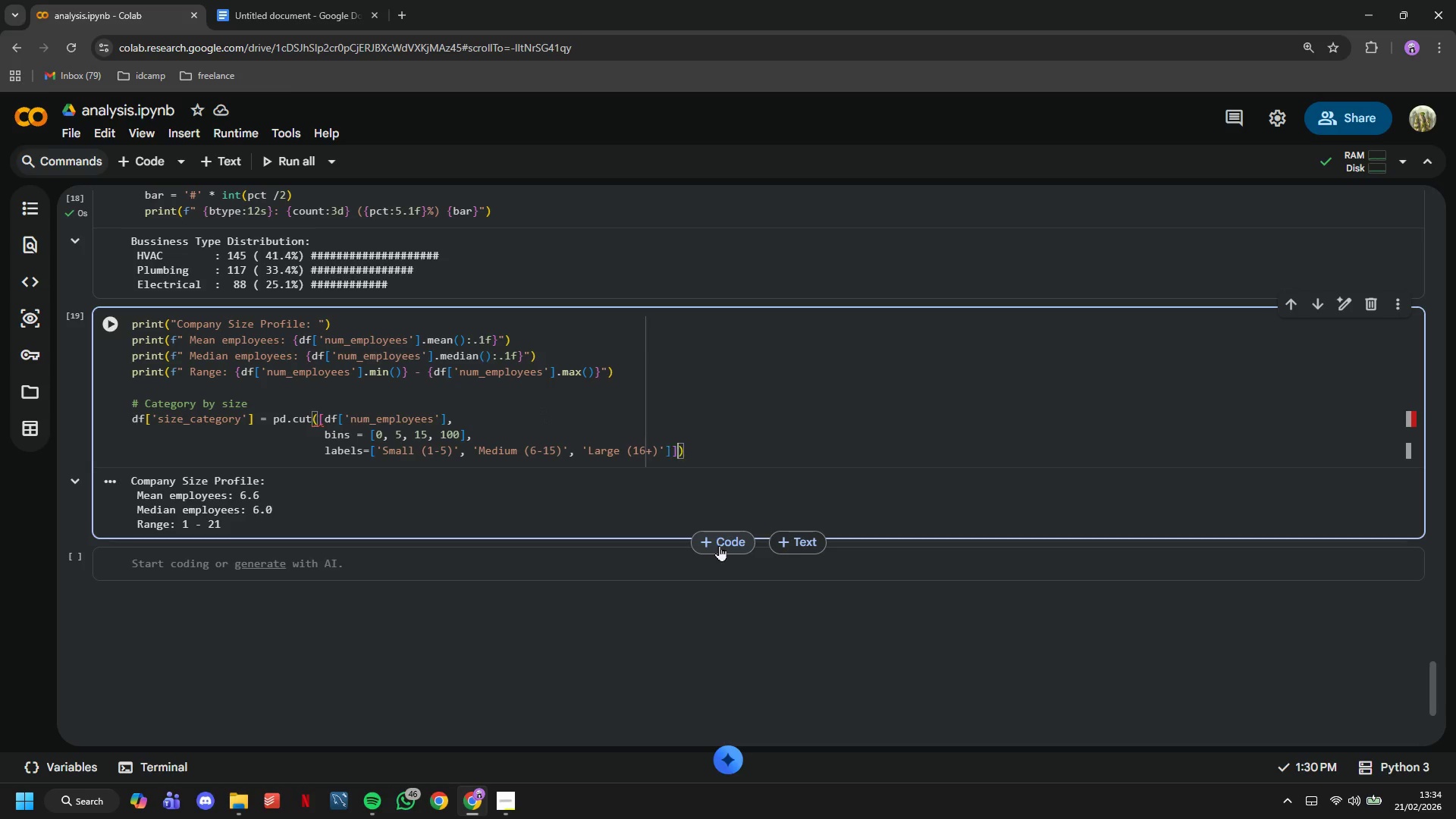 
key(BracketRight)
 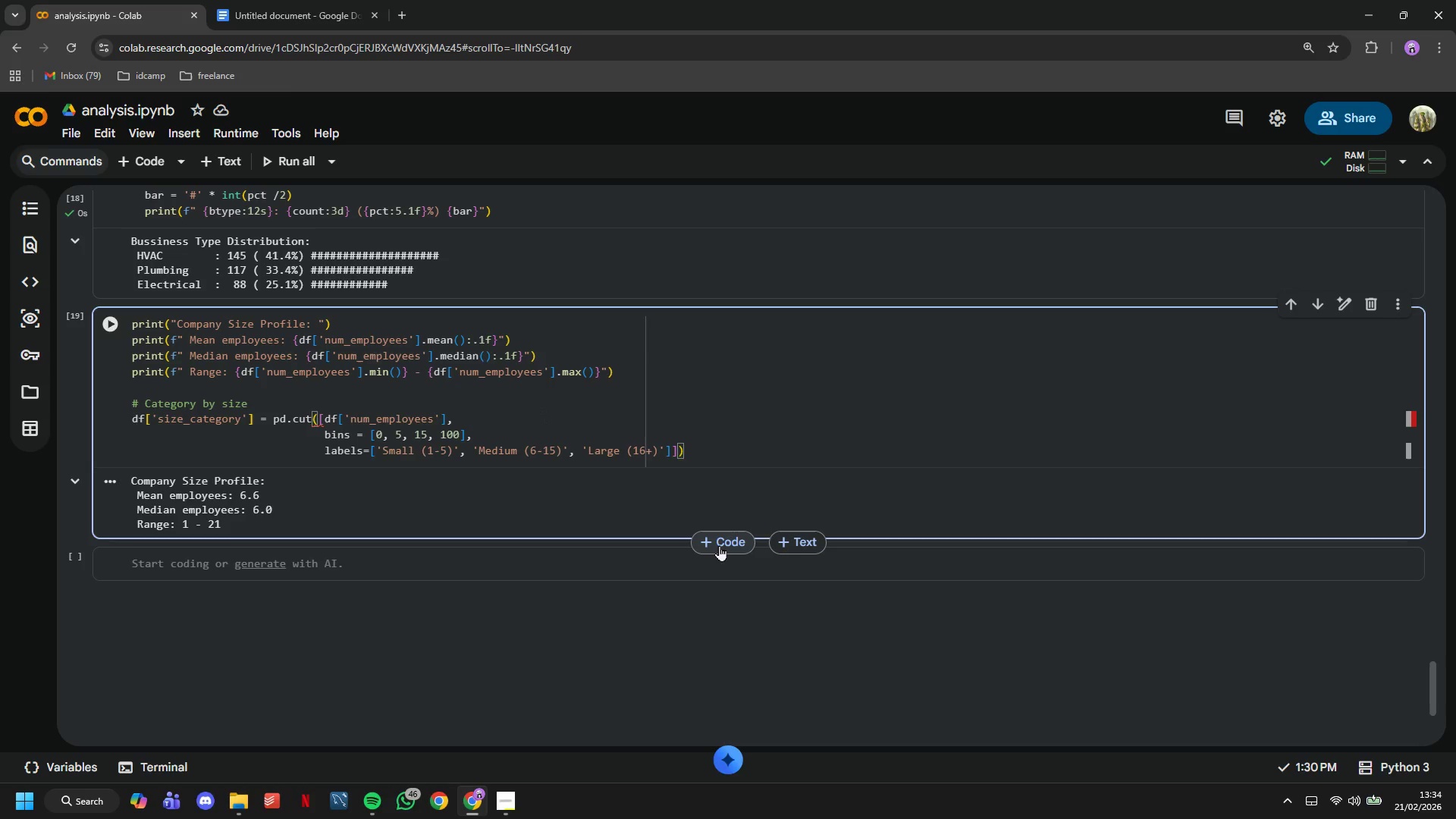 
key(ArrowRight)
 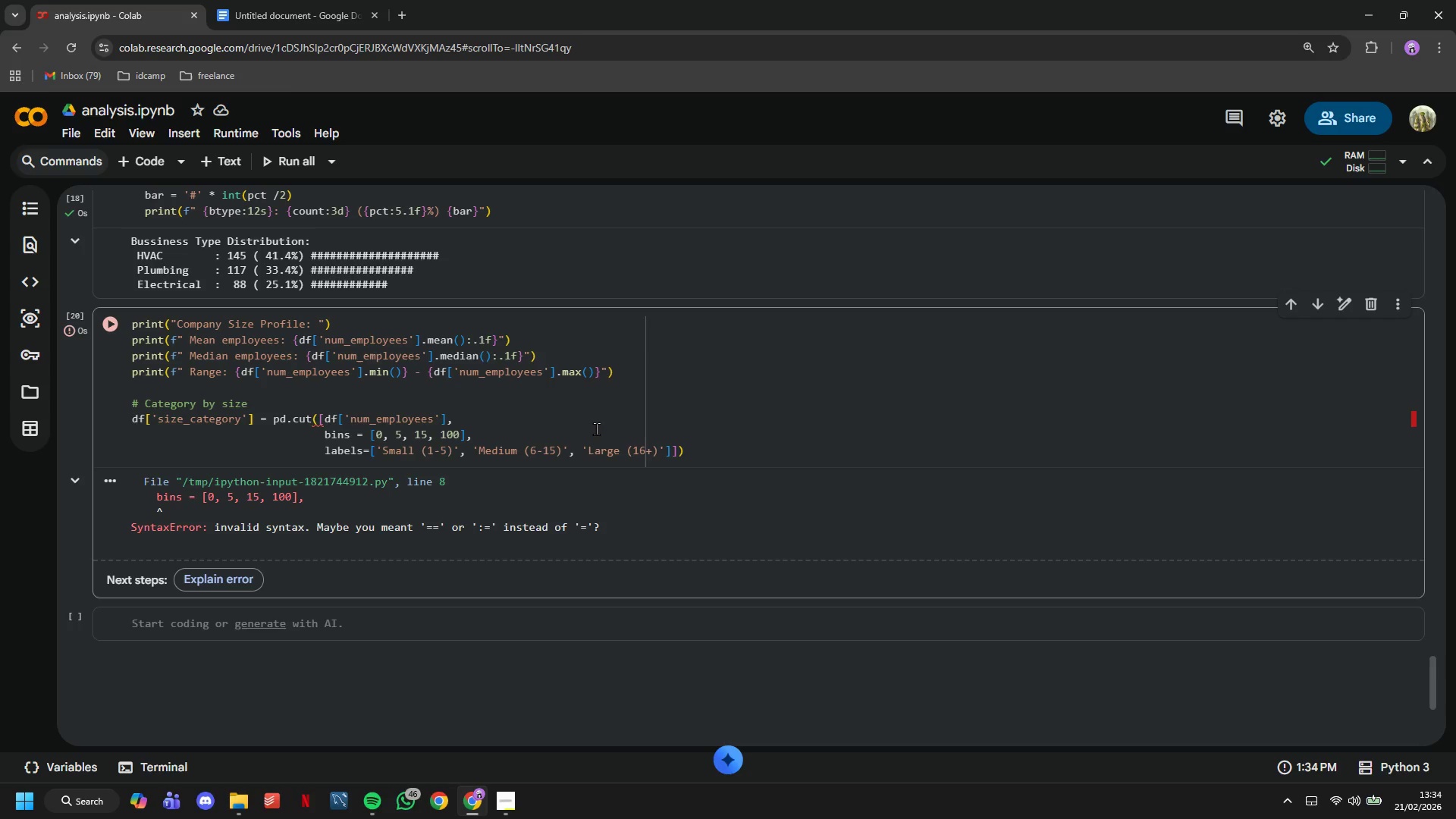 
wait(15.89)
 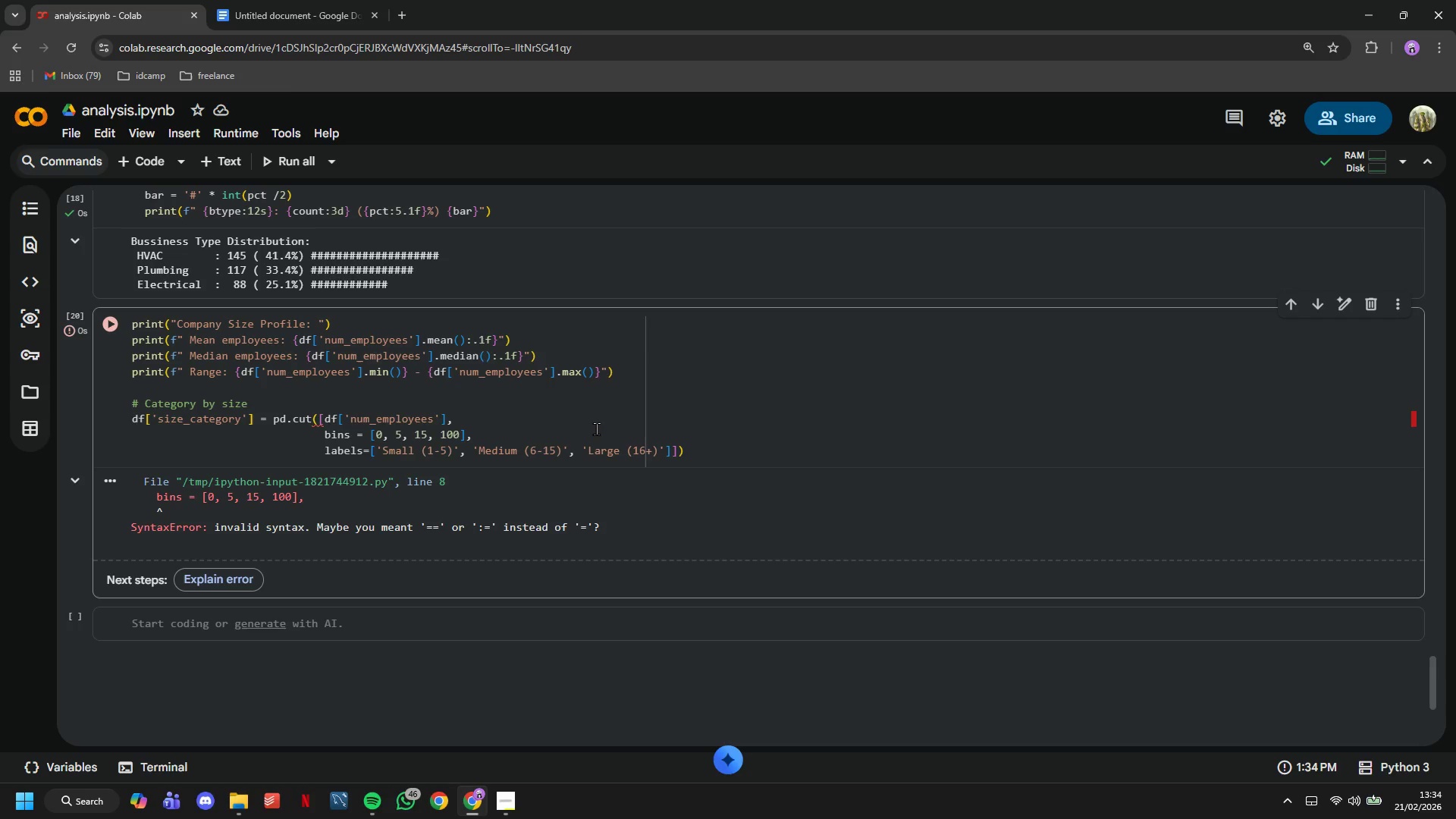 
left_click([328, 419])
 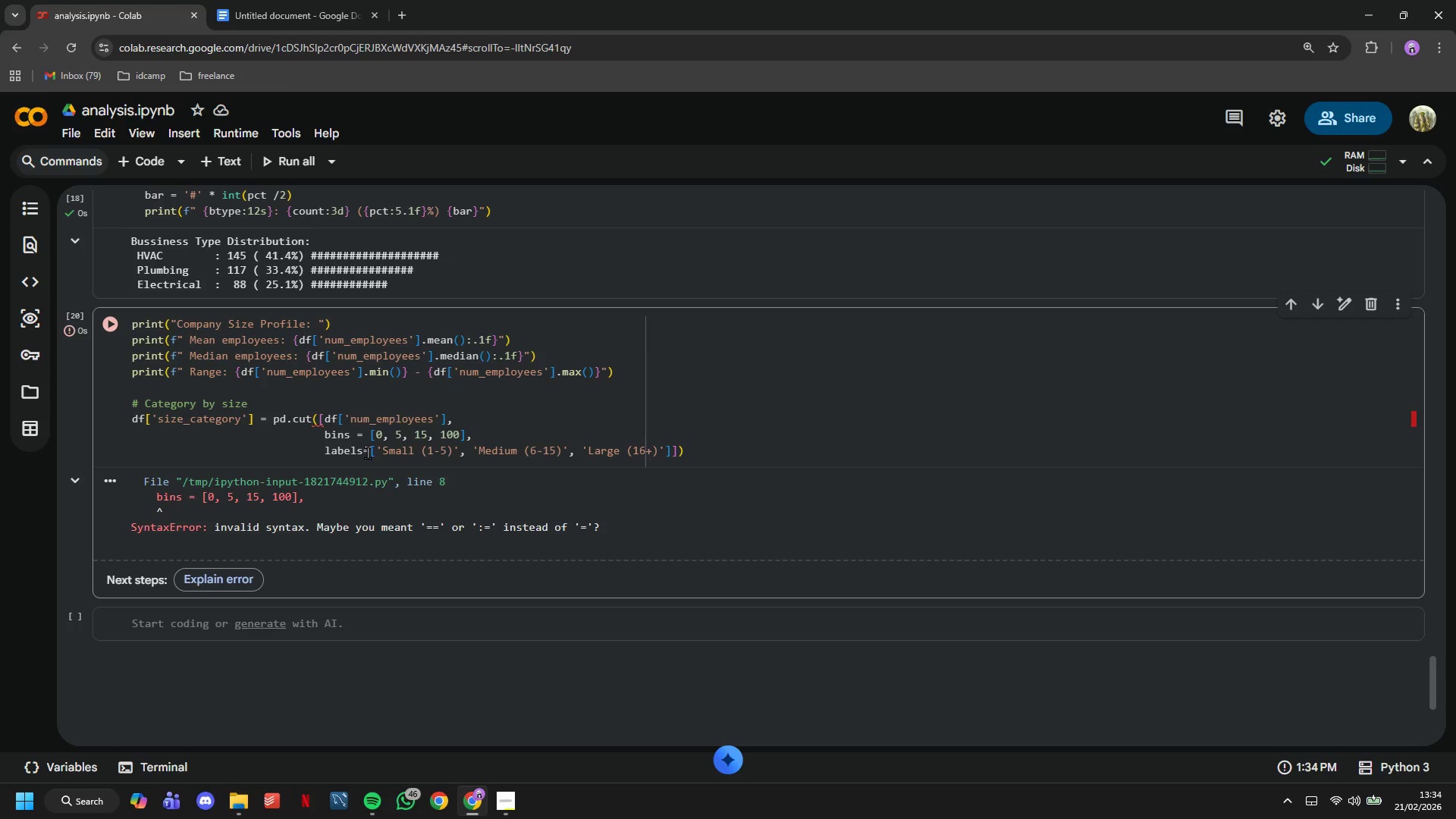 
key(ArrowLeft)
 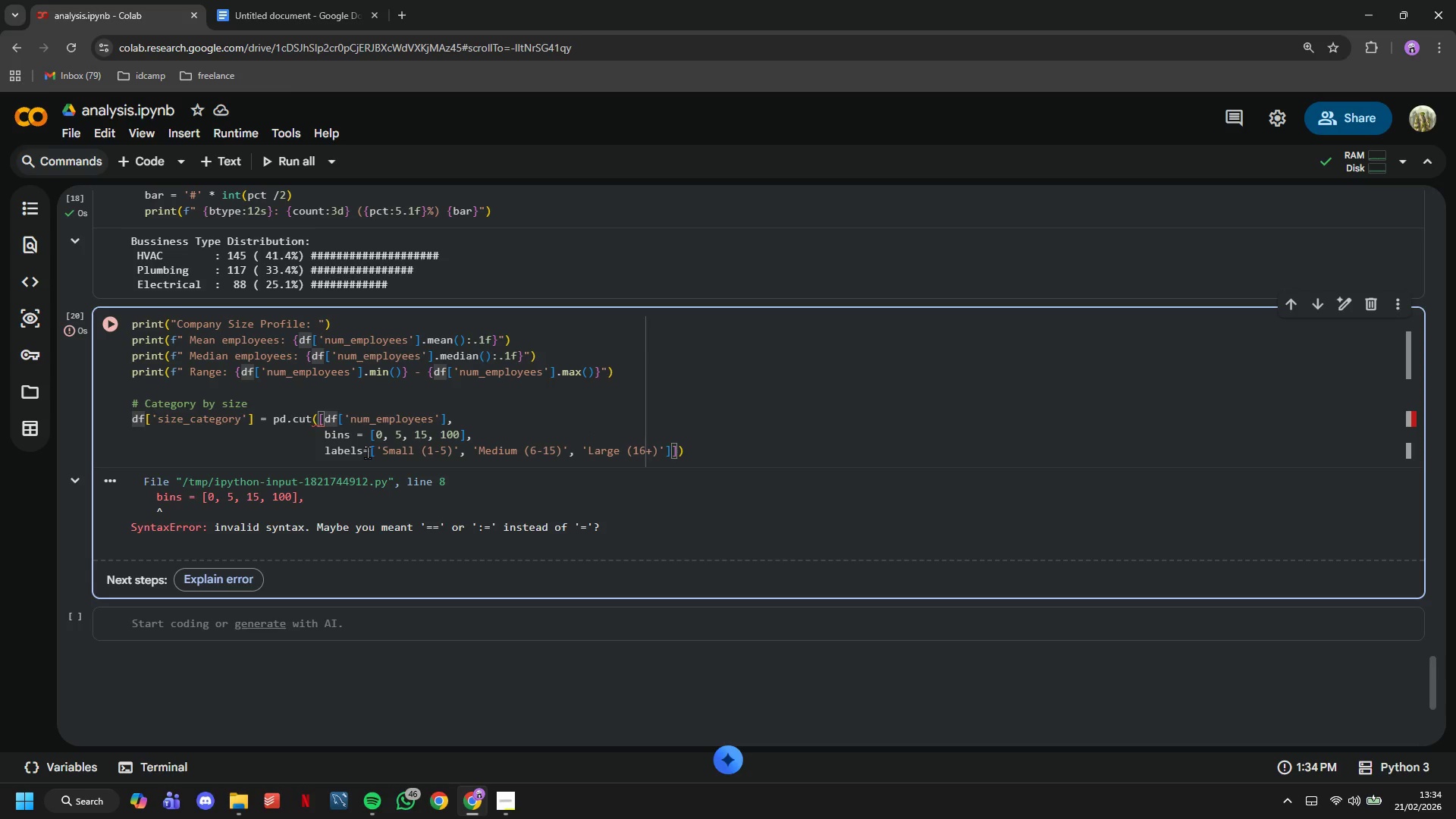 
key(ArrowRight)
 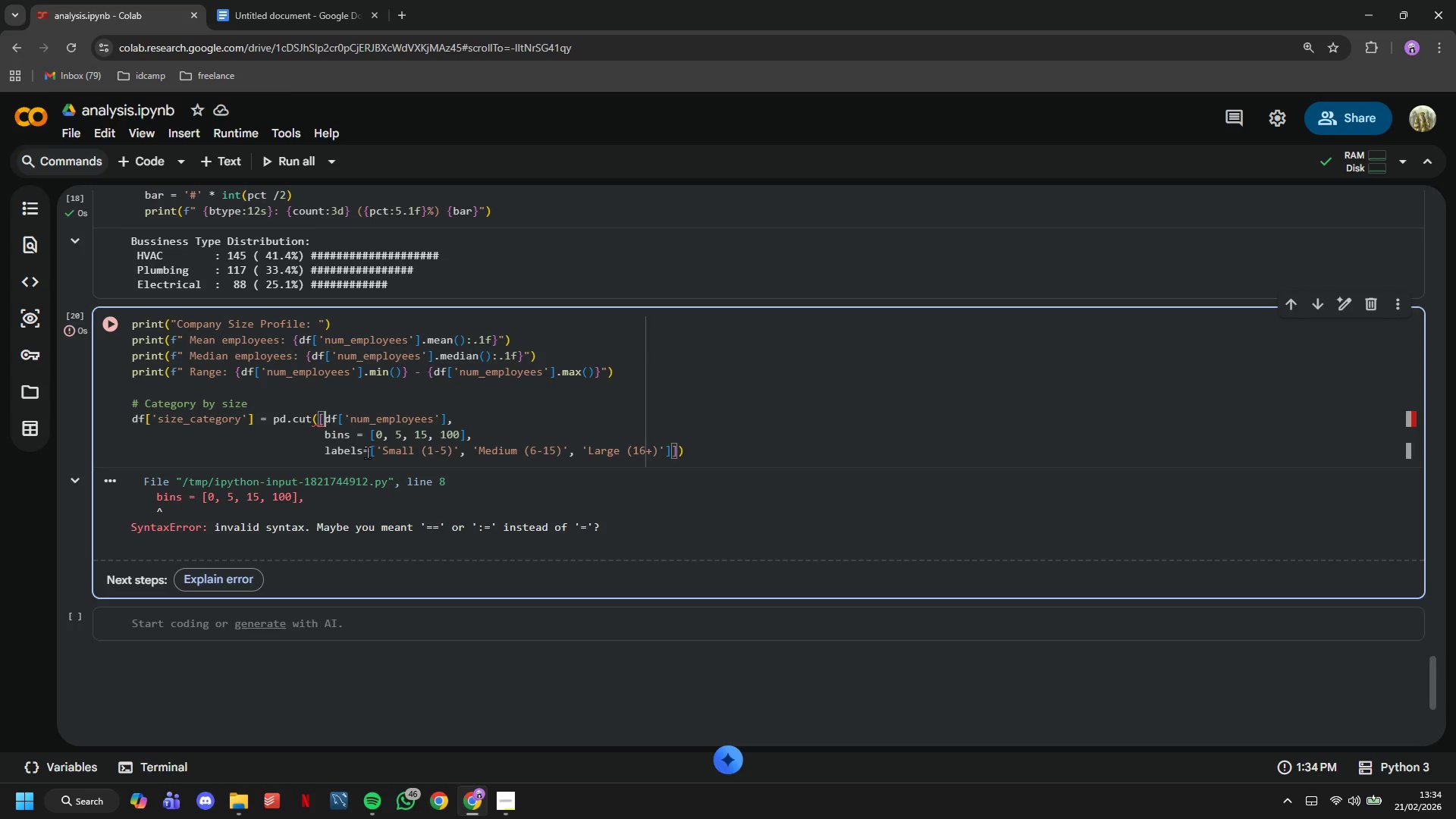 
key(Backspace)
 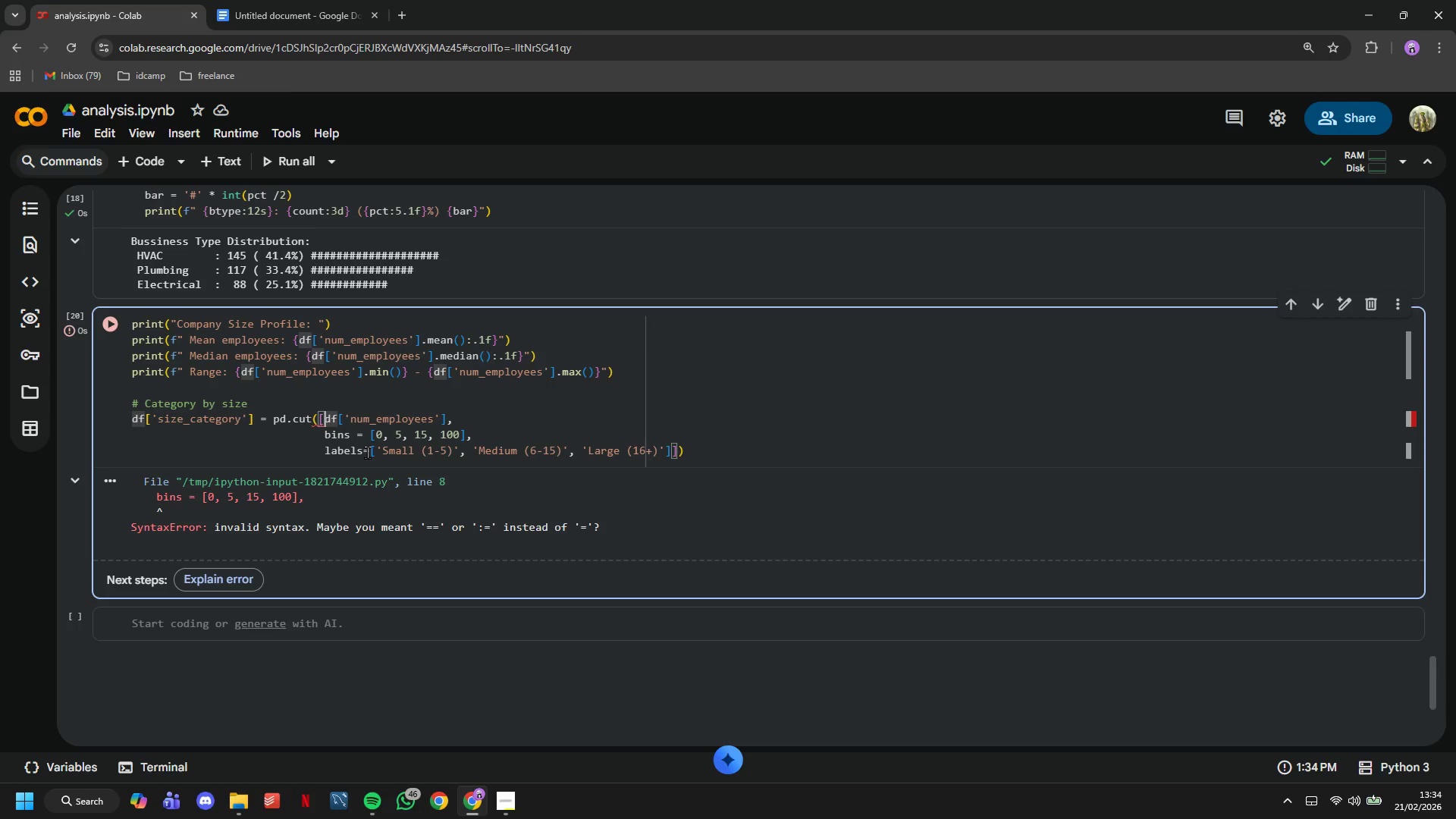 
key(ArrowDown)
 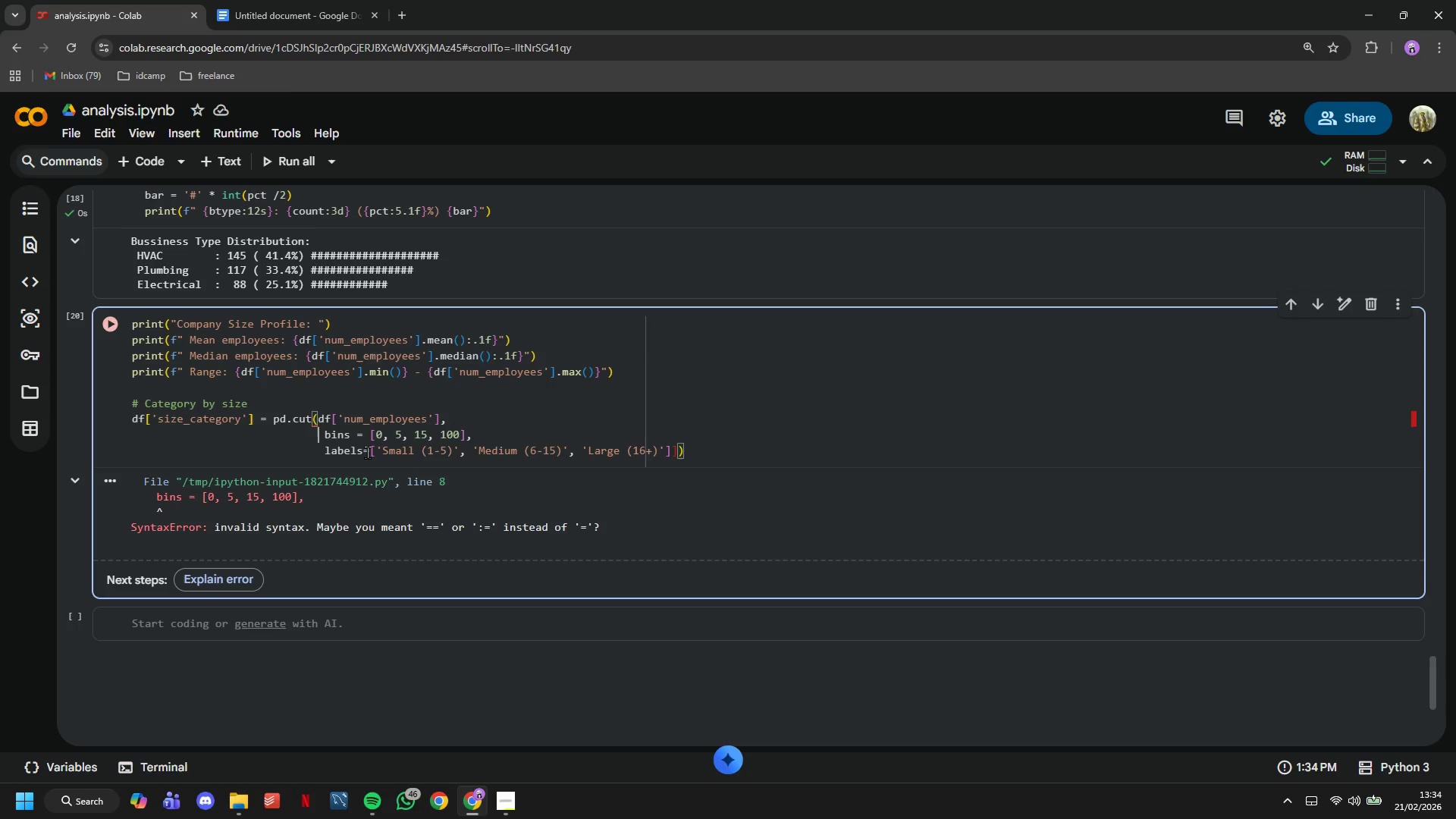 
key(ArrowDown)
 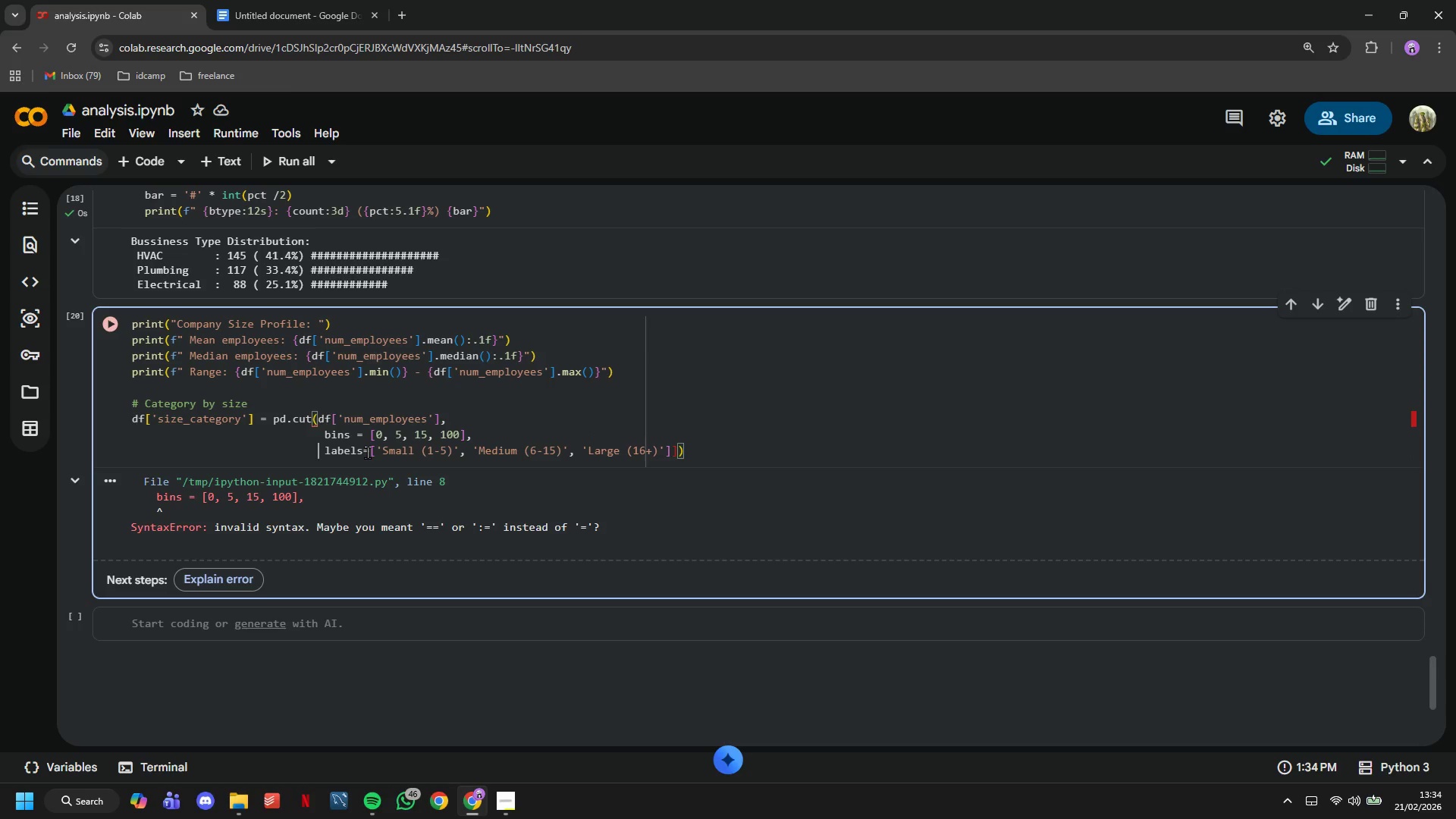 
hold_key(key=ArrowRight, duration=1.52)
 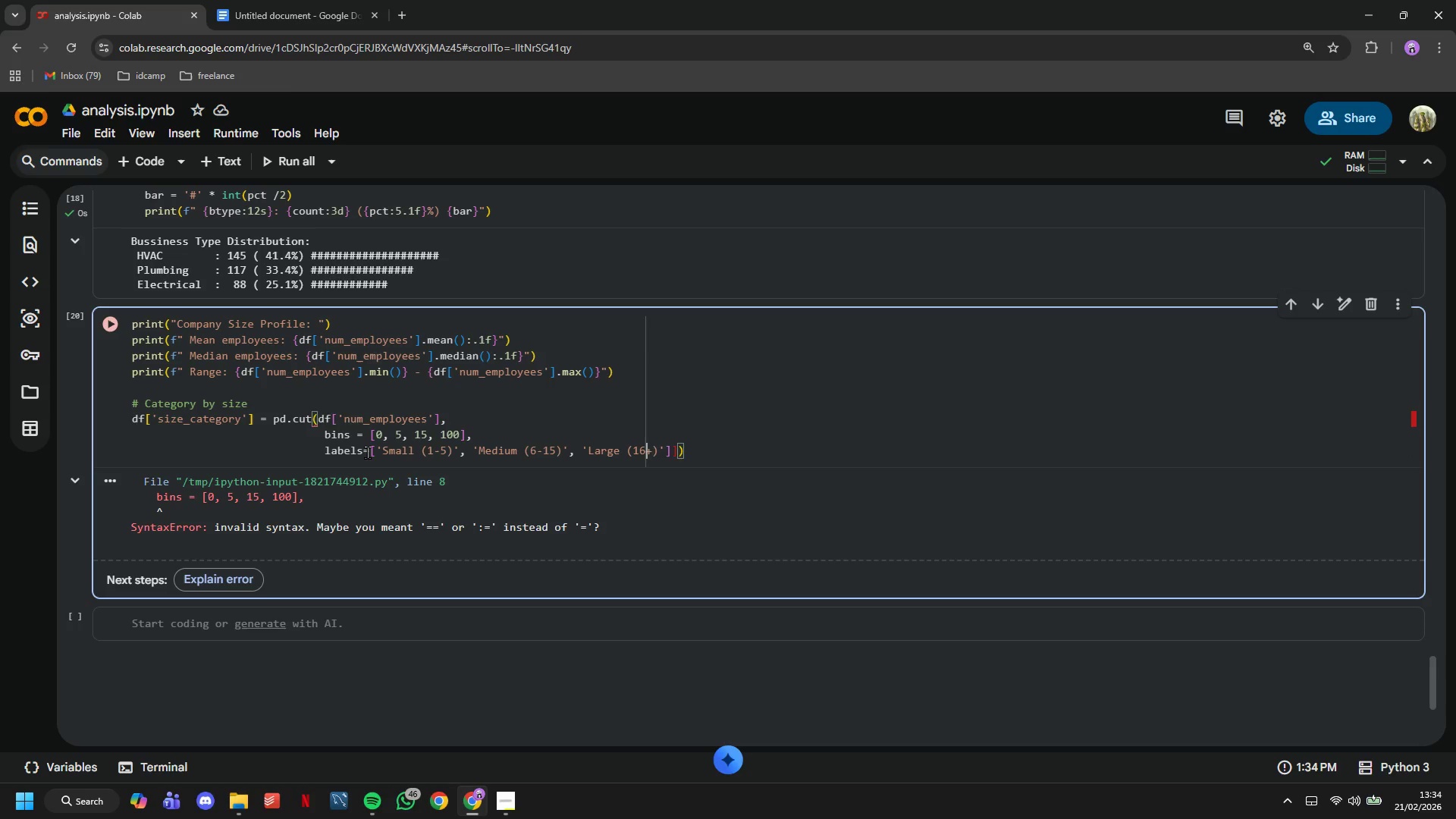 
hold_key(key=ArrowRight, duration=0.55)
 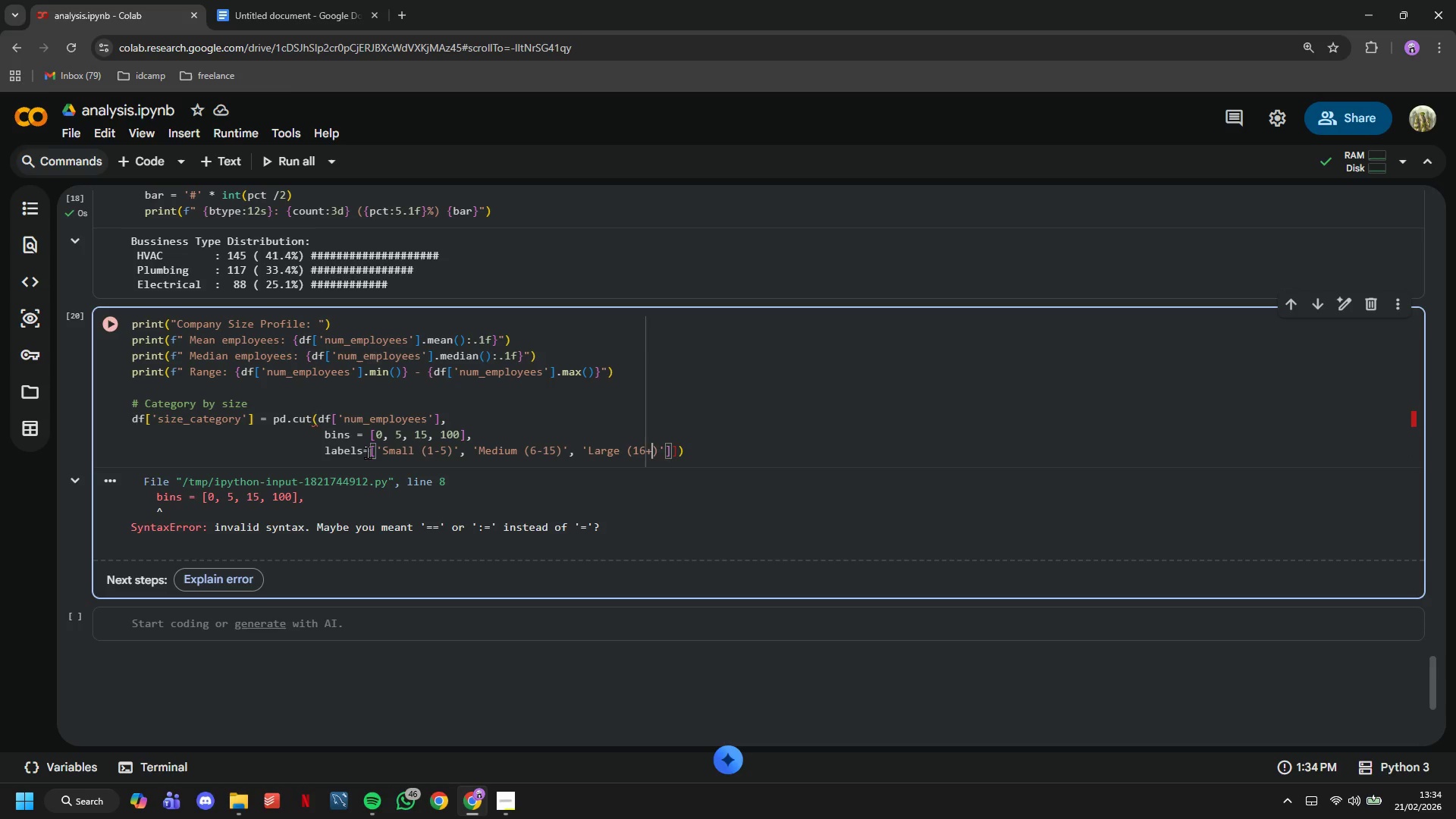 
key(ArrowRight)
 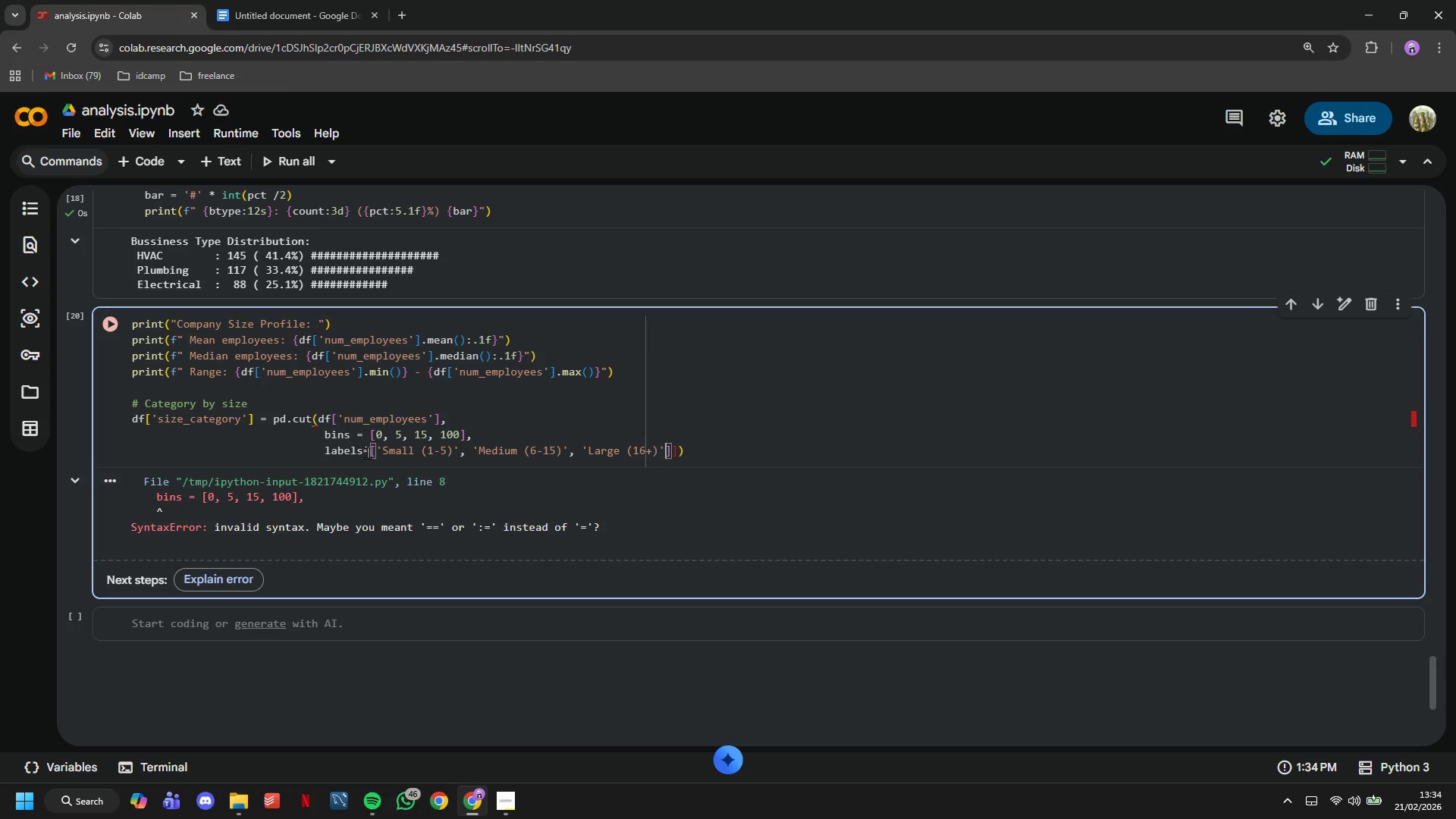 
key(ArrowRight)
 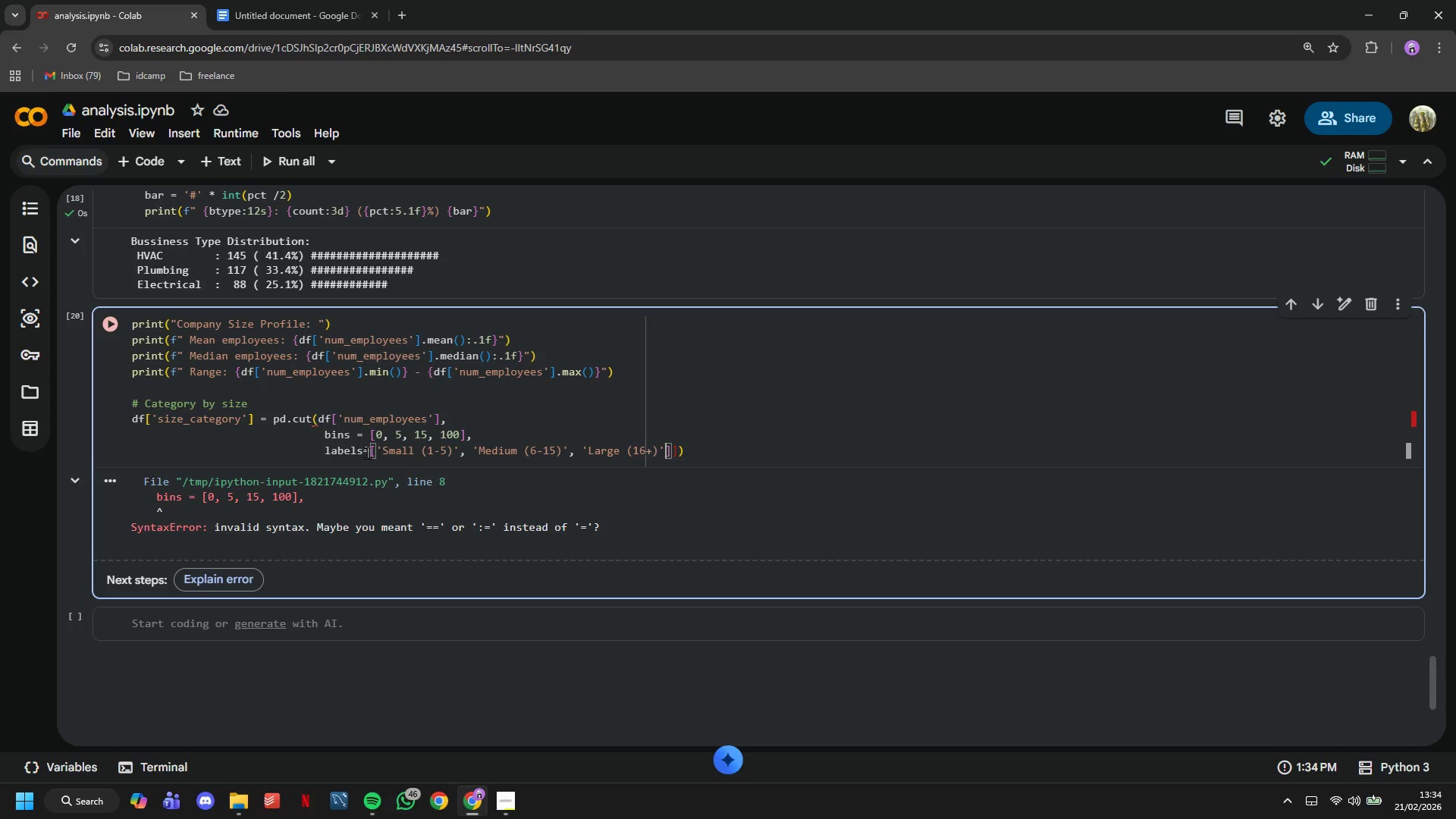 
key(ArrowRight)
 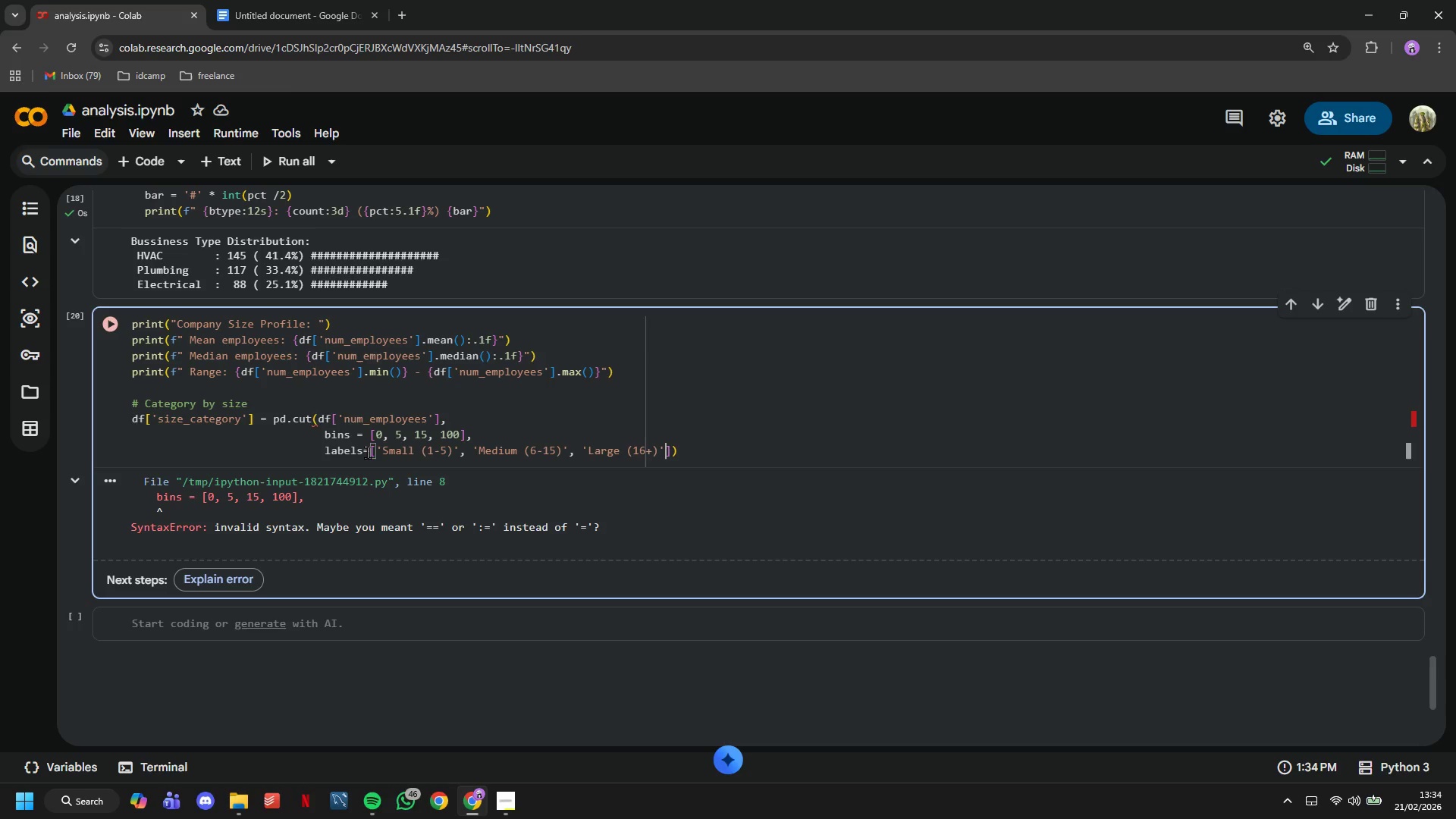 
key(Backspace)
 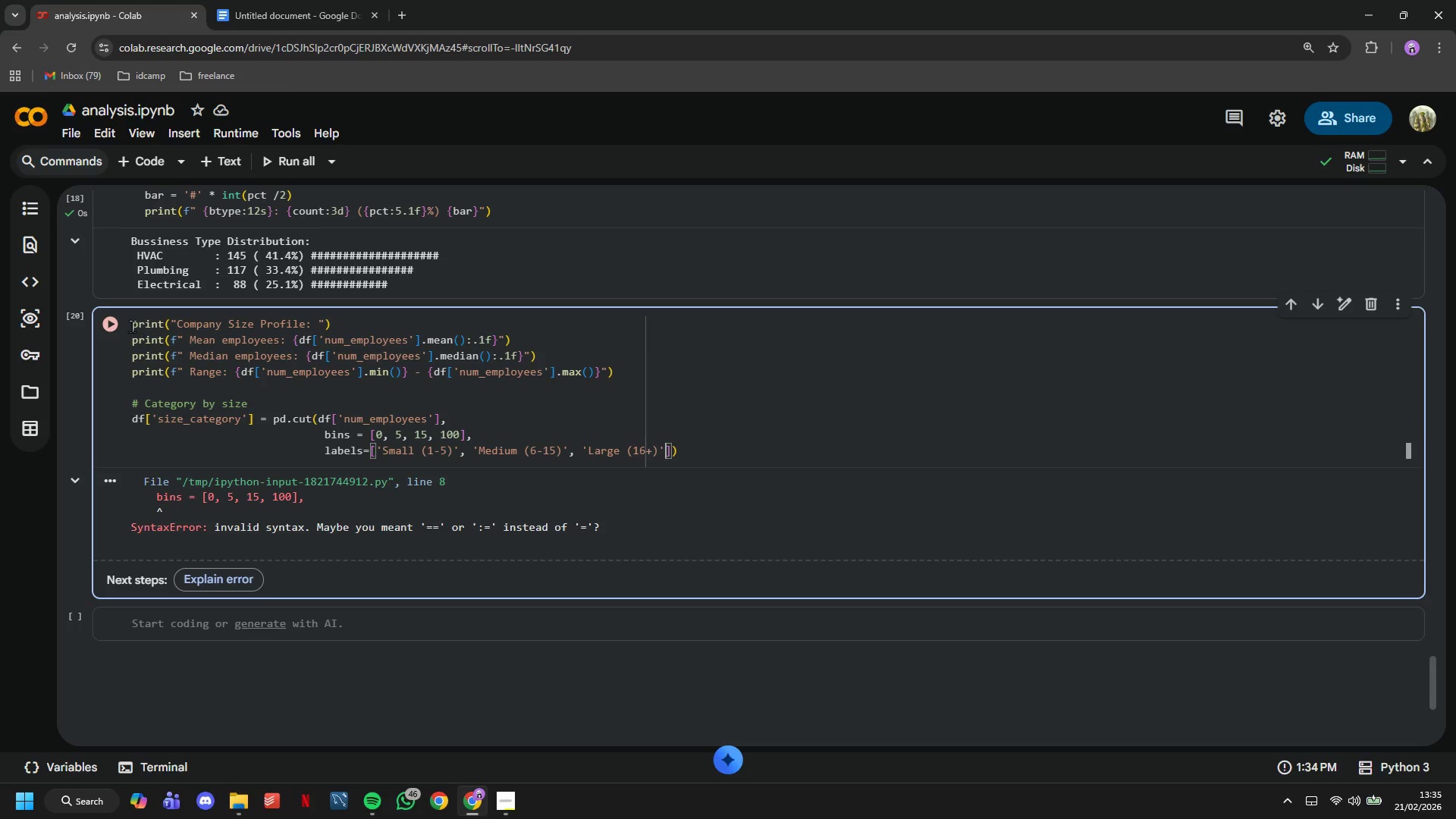 
left_click([118, 329])
 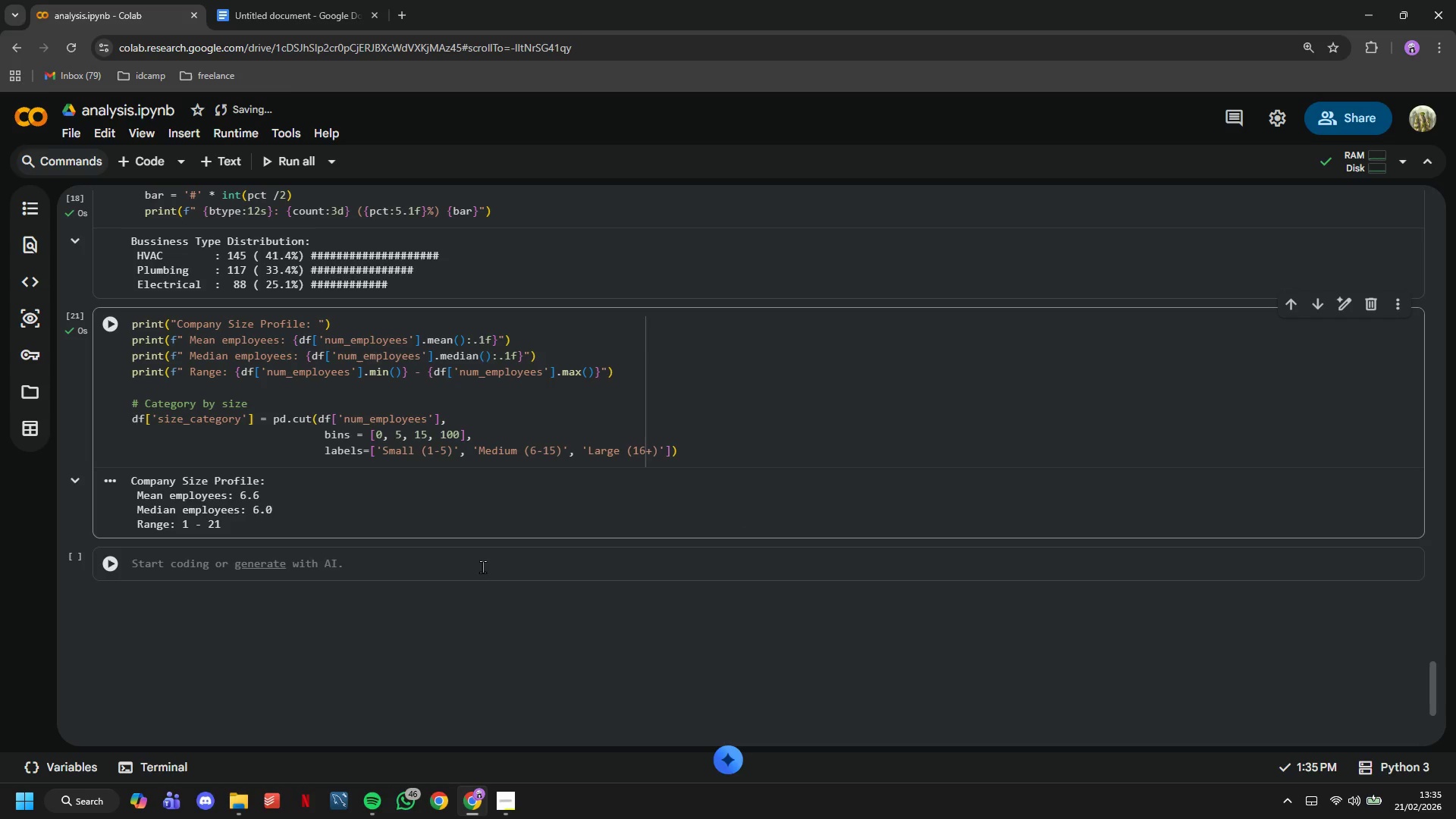 
wait(13.75)
 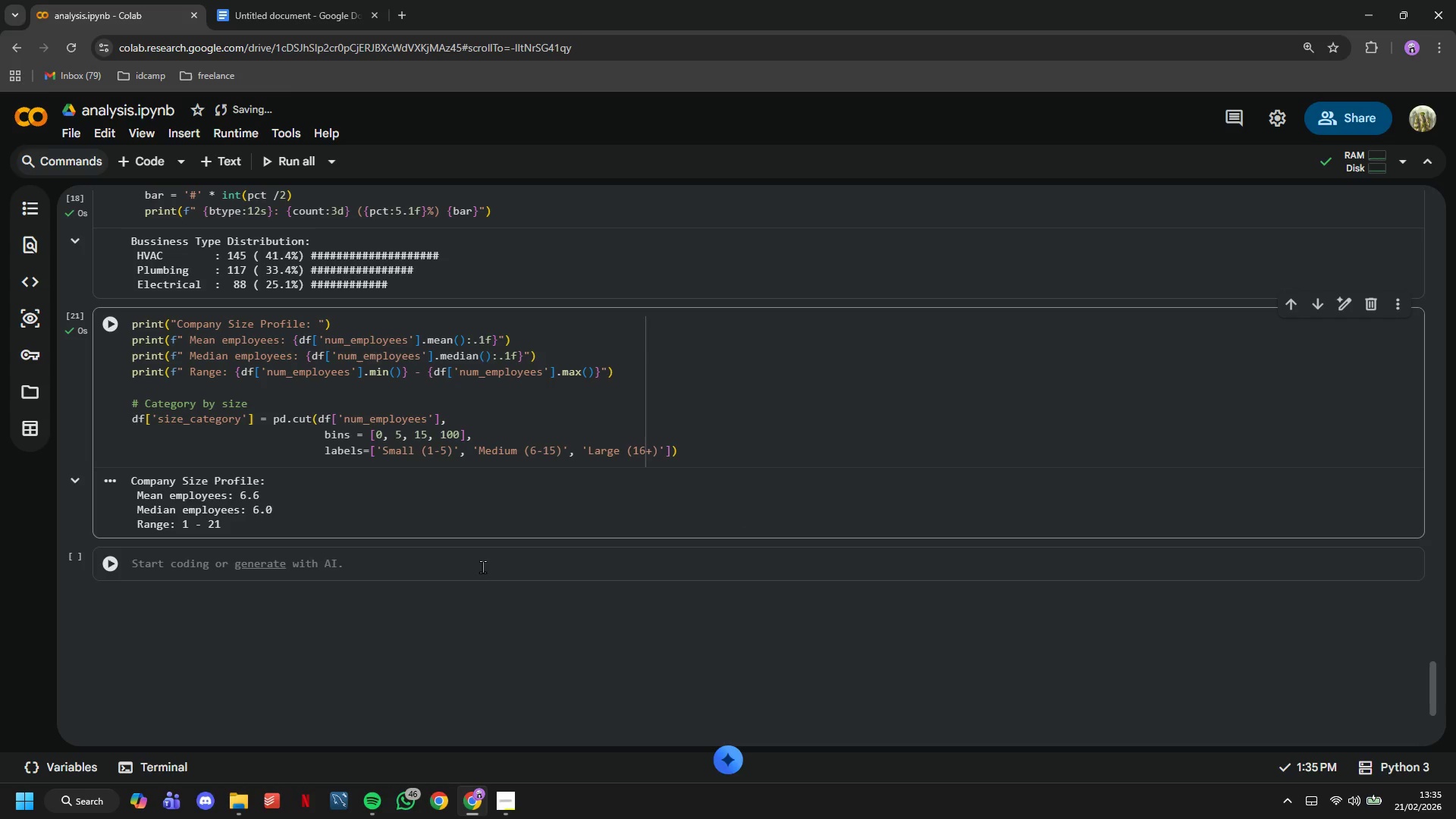 
left_click([824, 454])
 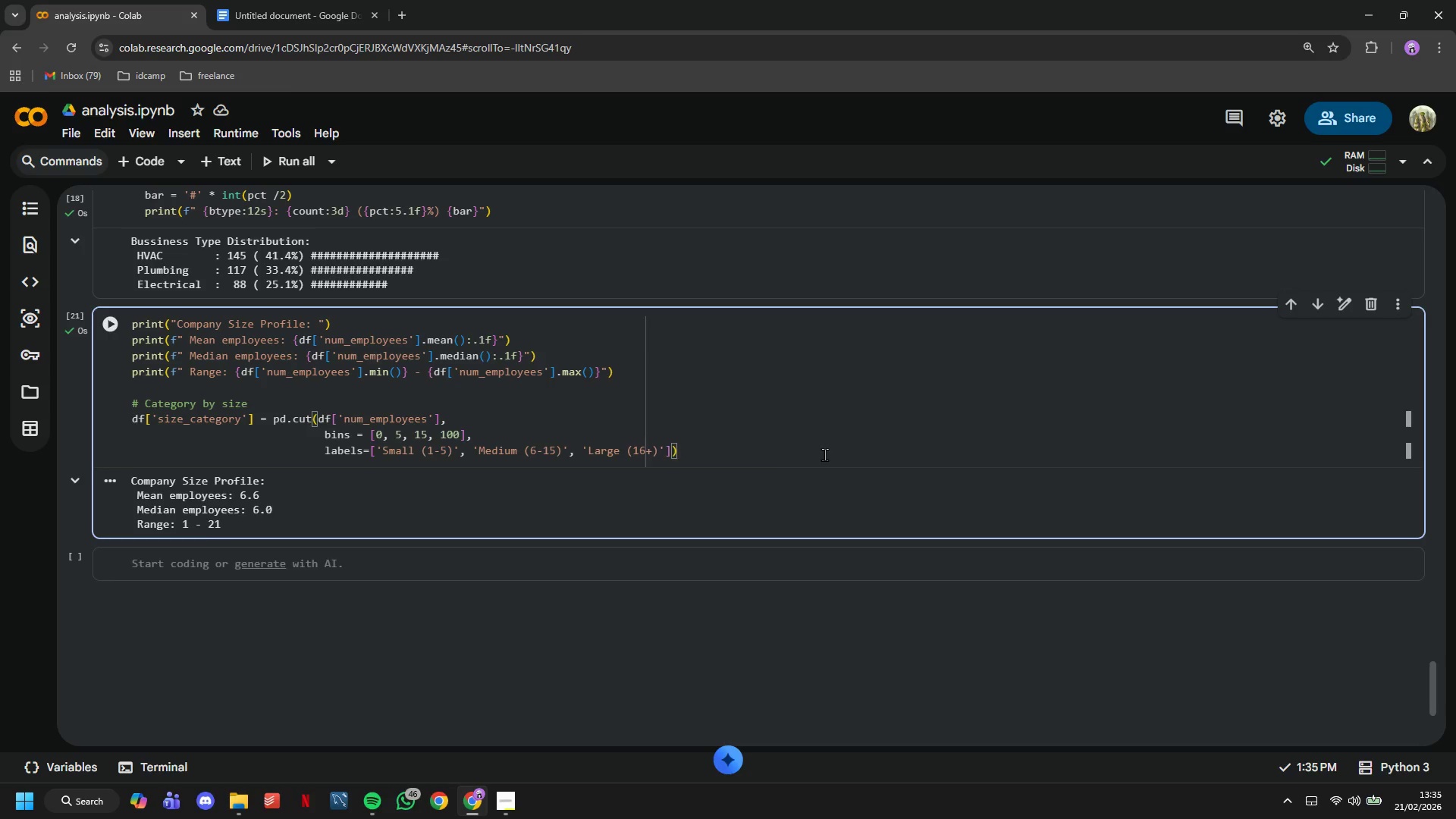 
key(Enter)
 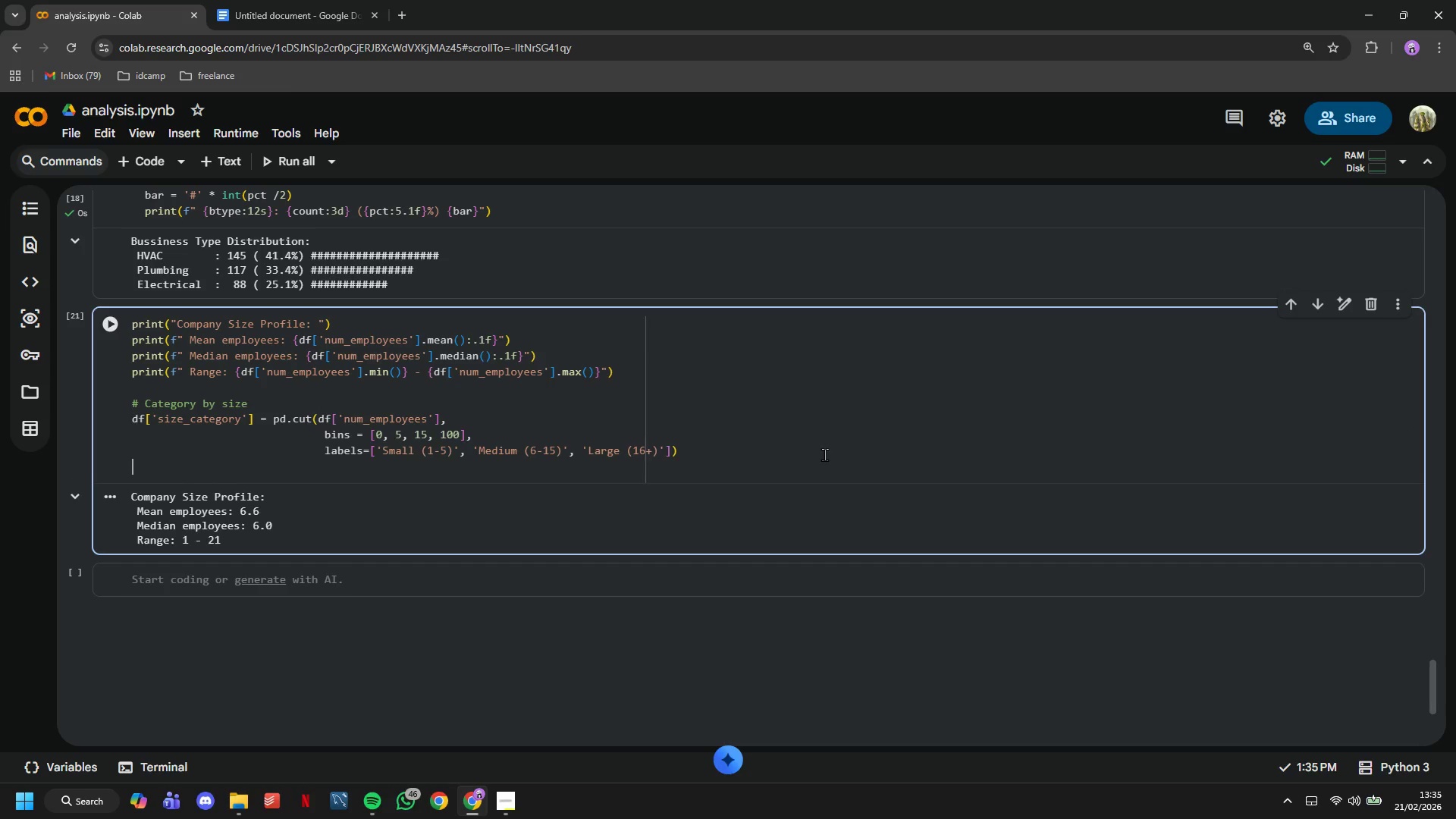 
key(Enter)
 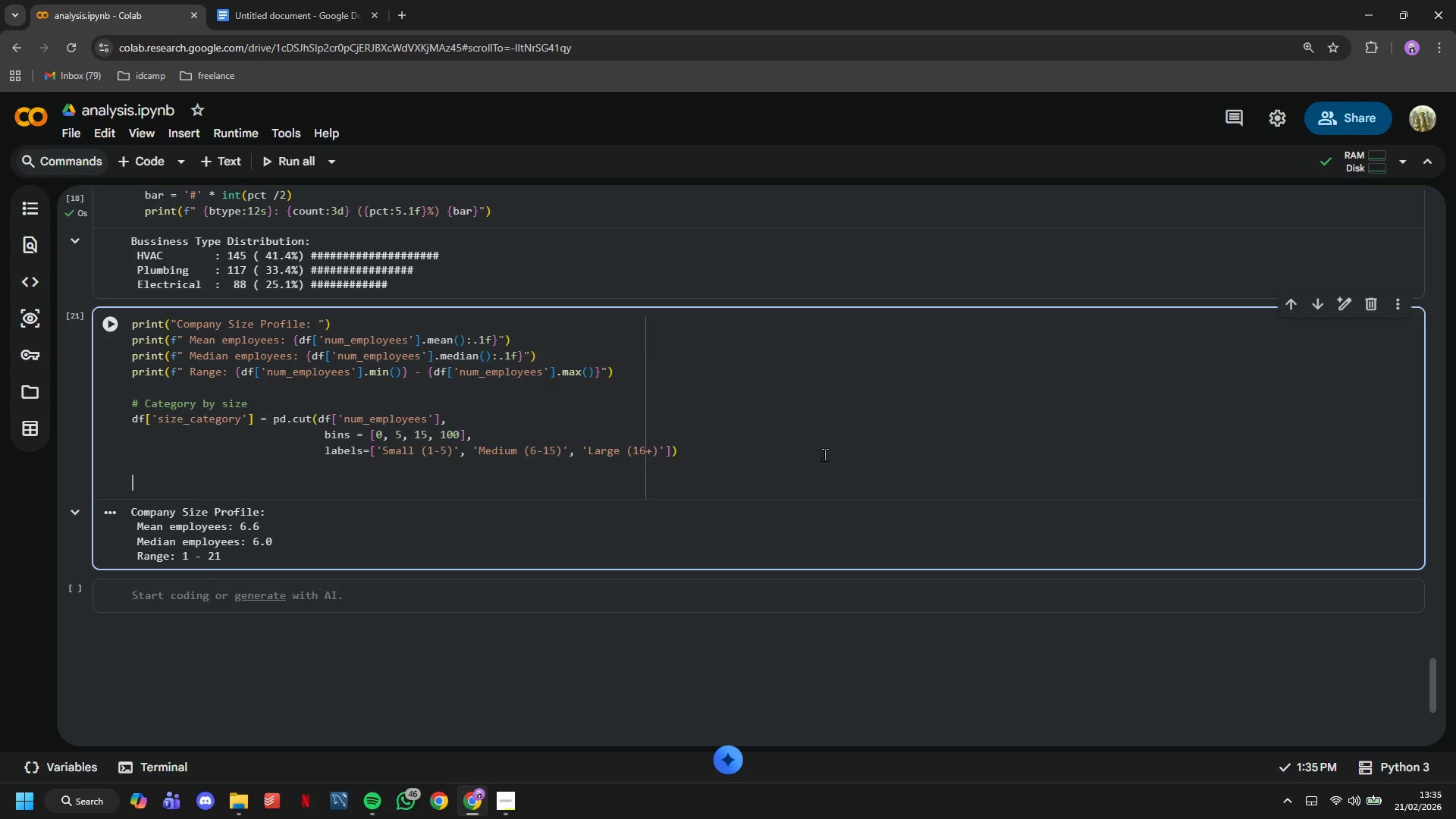 
type(print()
 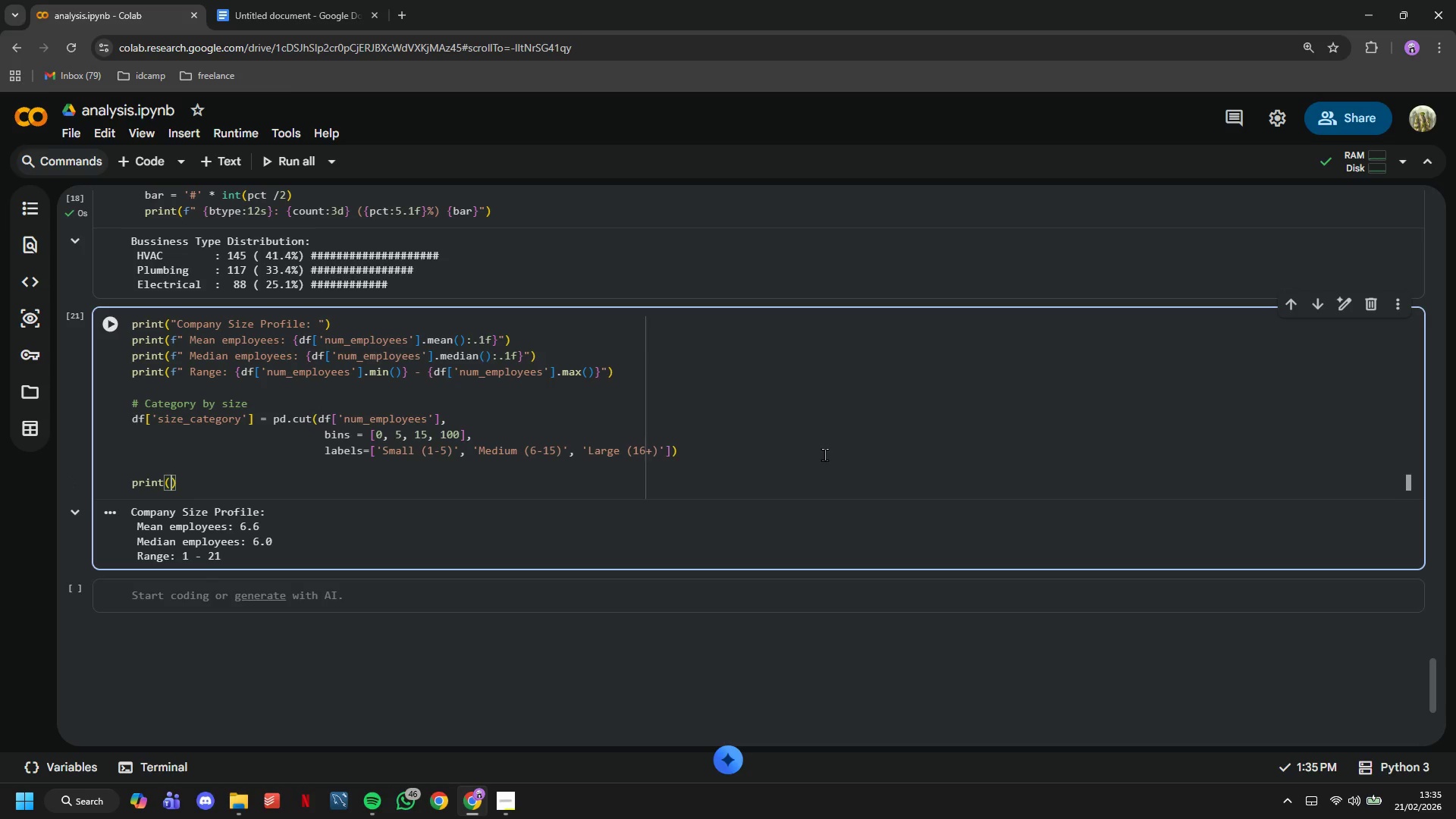 
type(" Di)
key(Backspace)
key(Backspace)
type(Size Distribution: )
 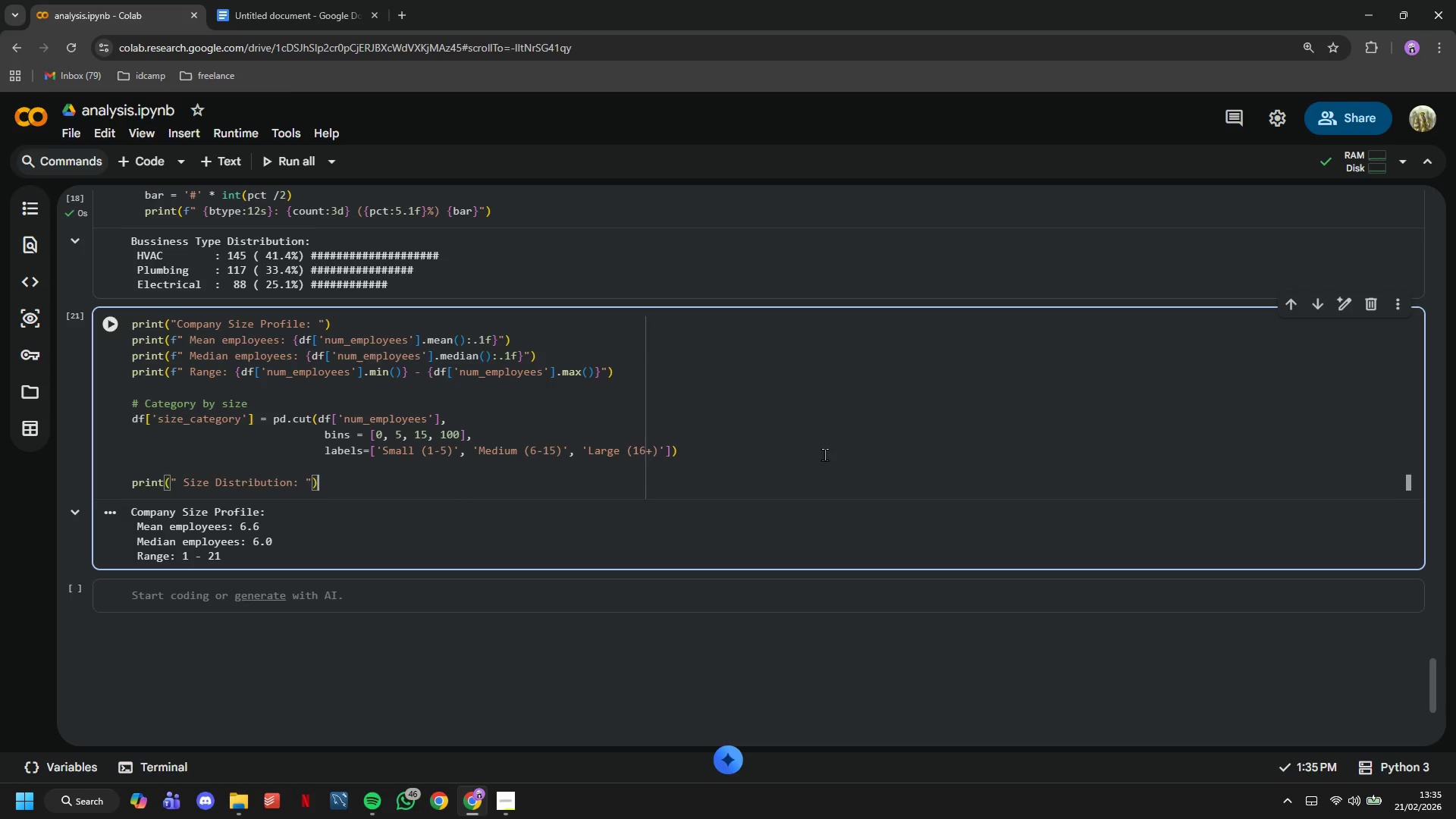 
 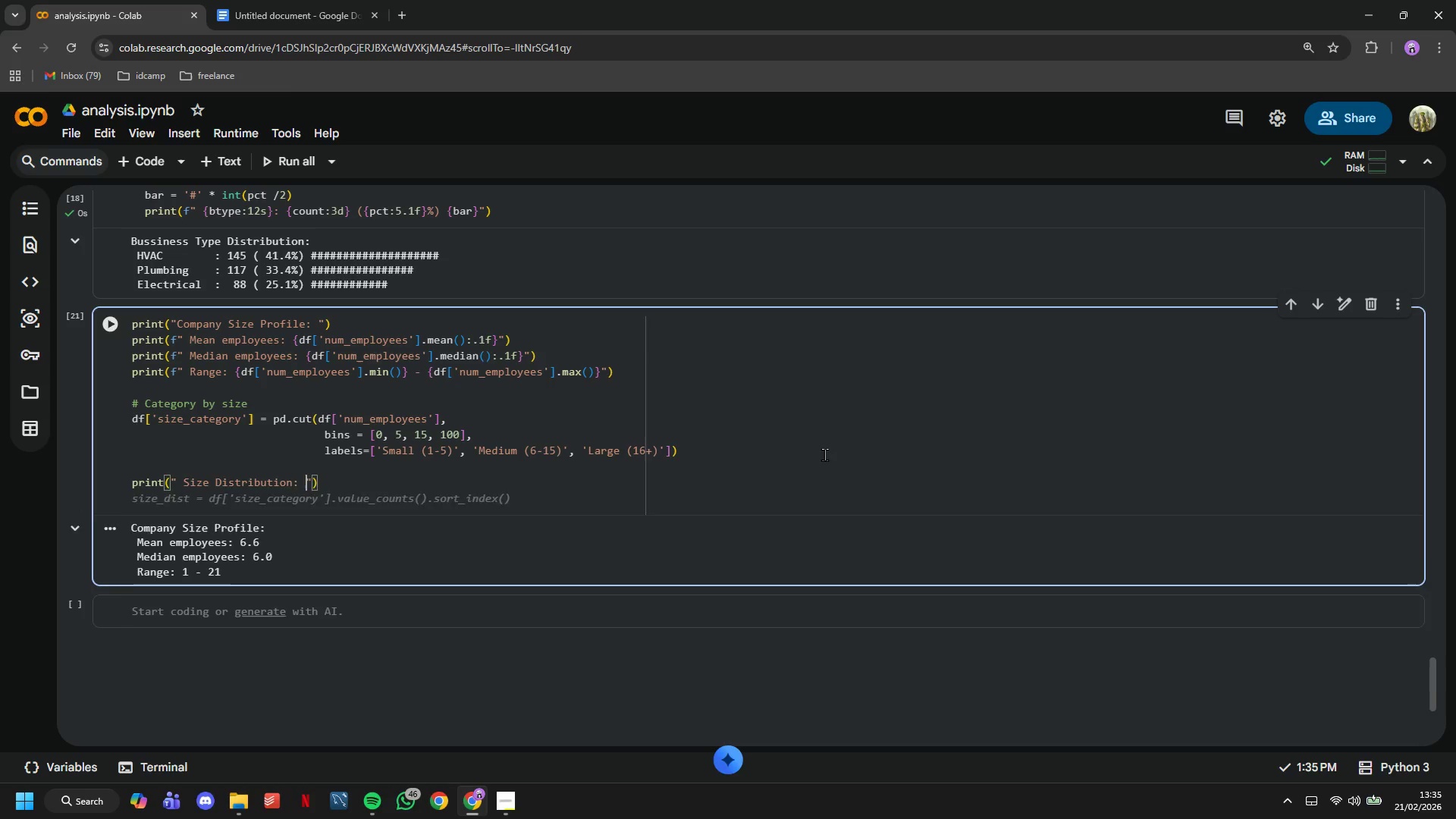 
key(ArrowRight)
 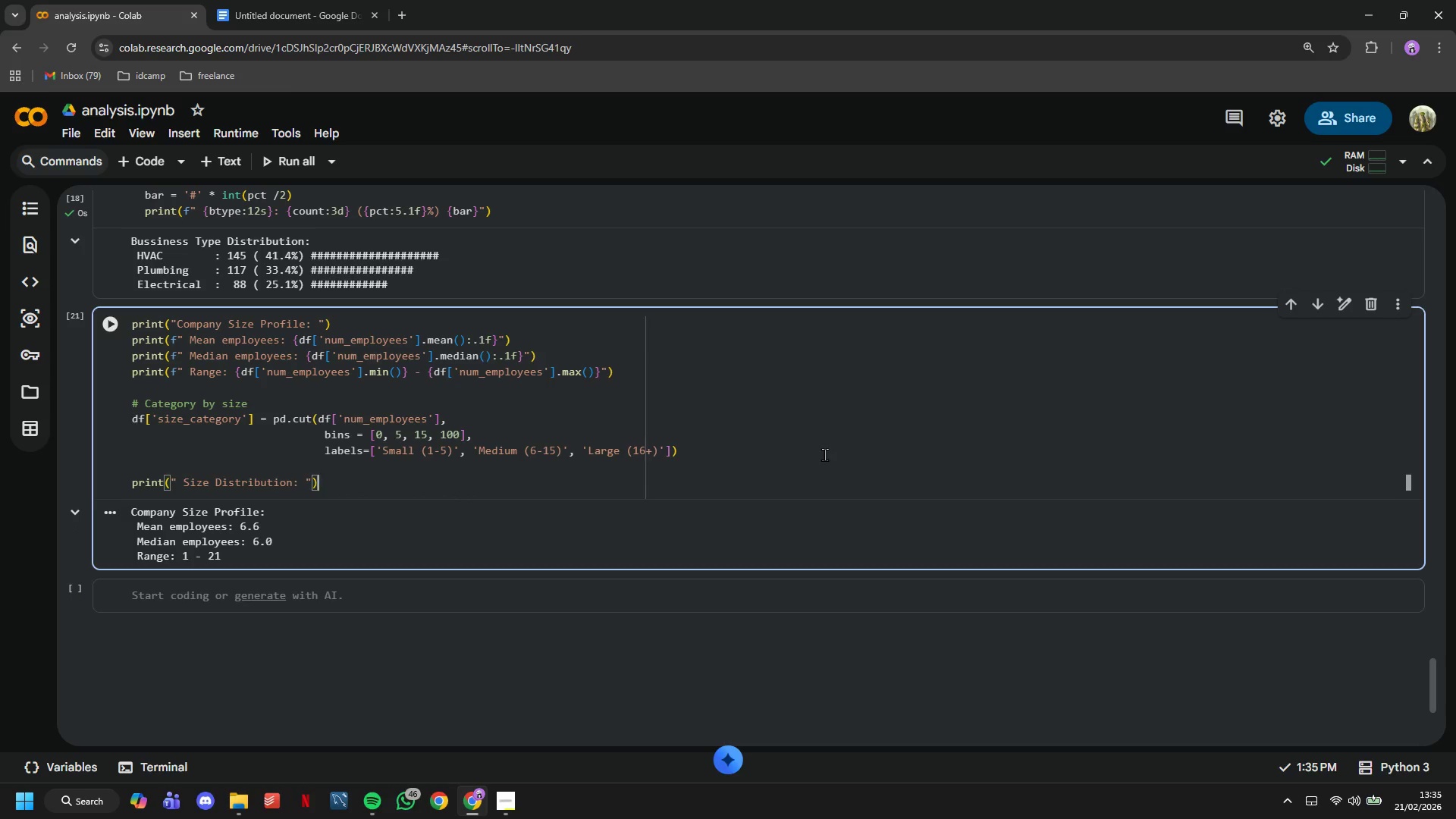 
key(ArrowRight)
 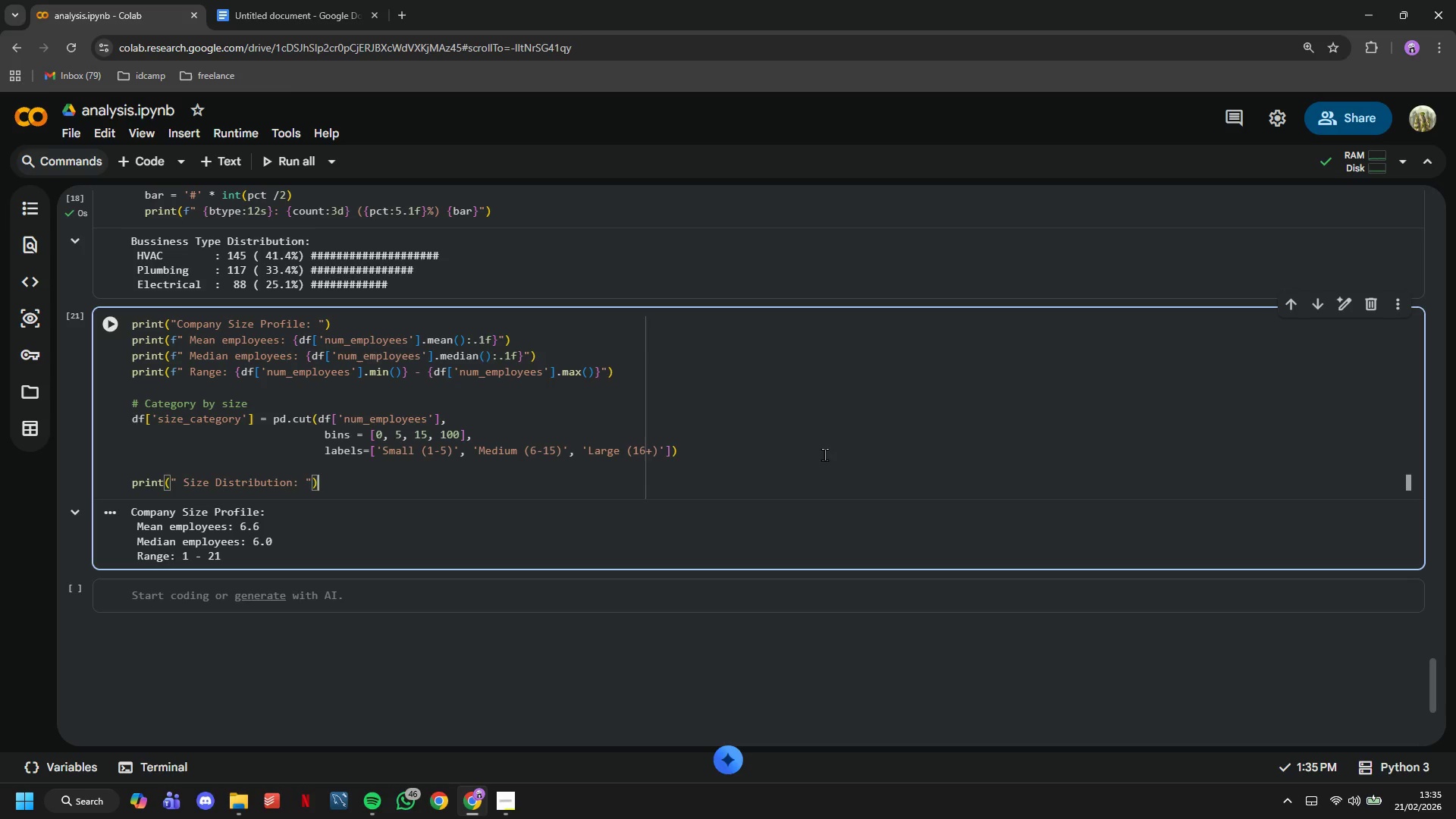 
key(Enter)
 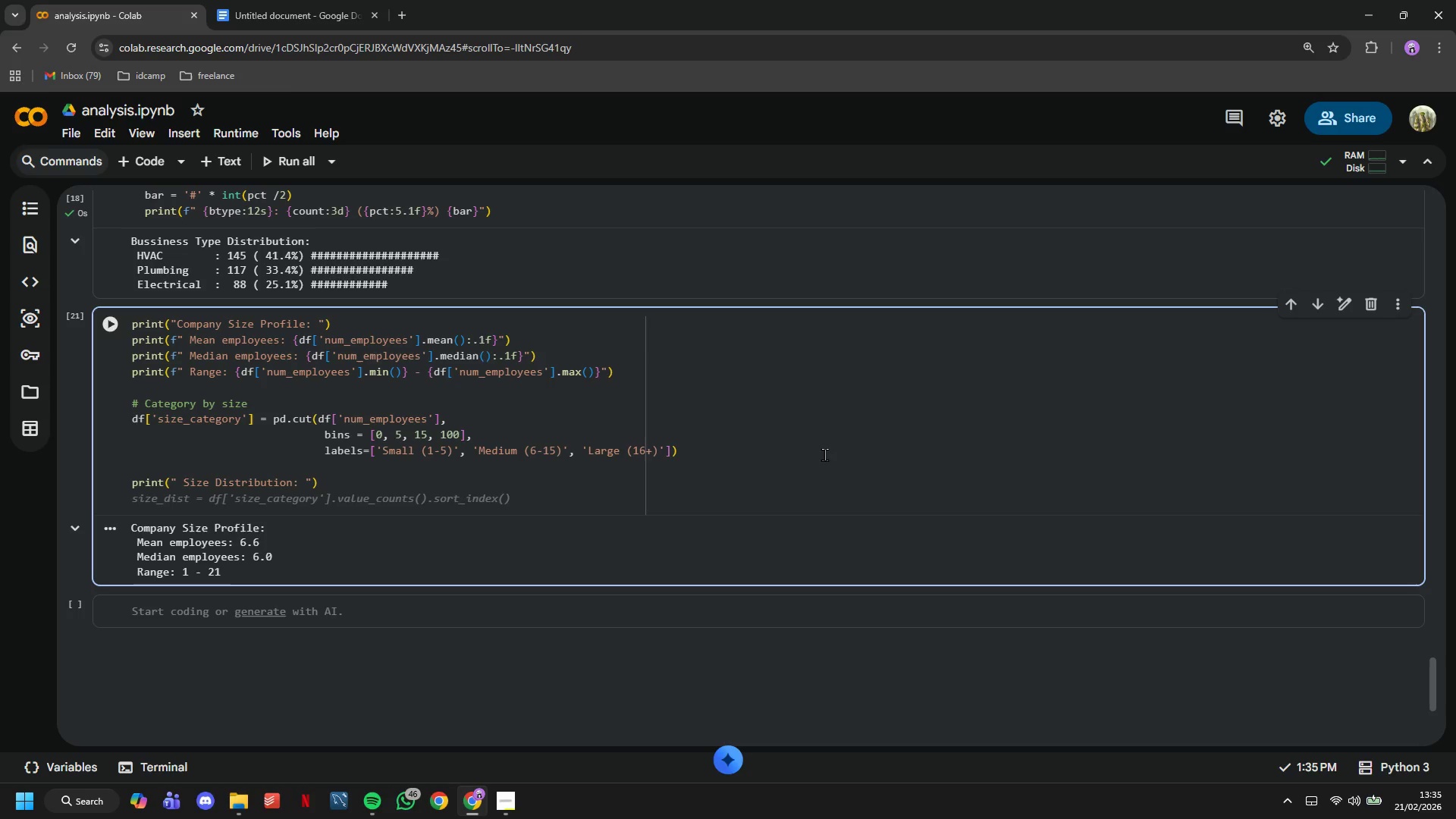 
type(for size, )
 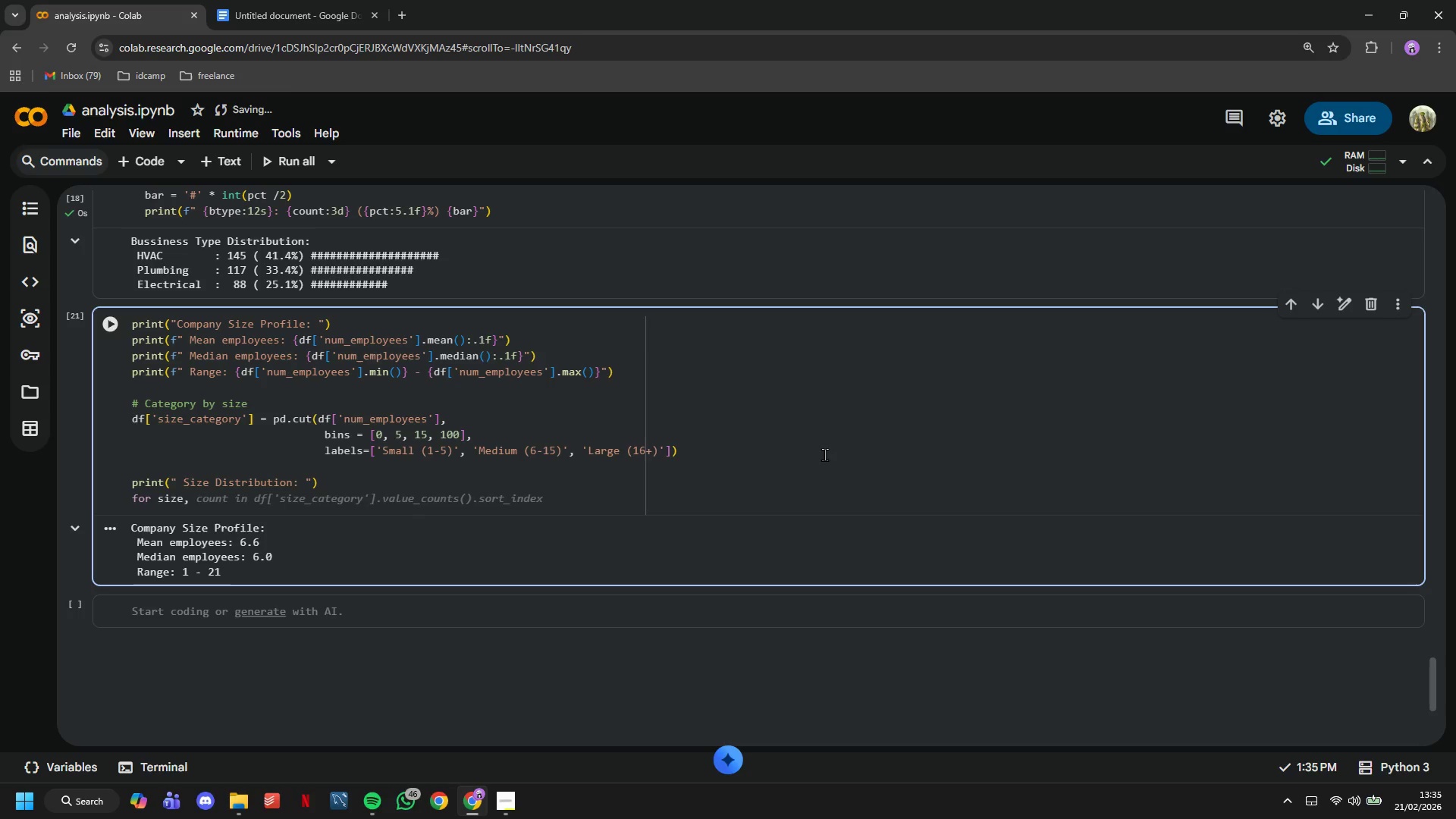 
type(count in df)
 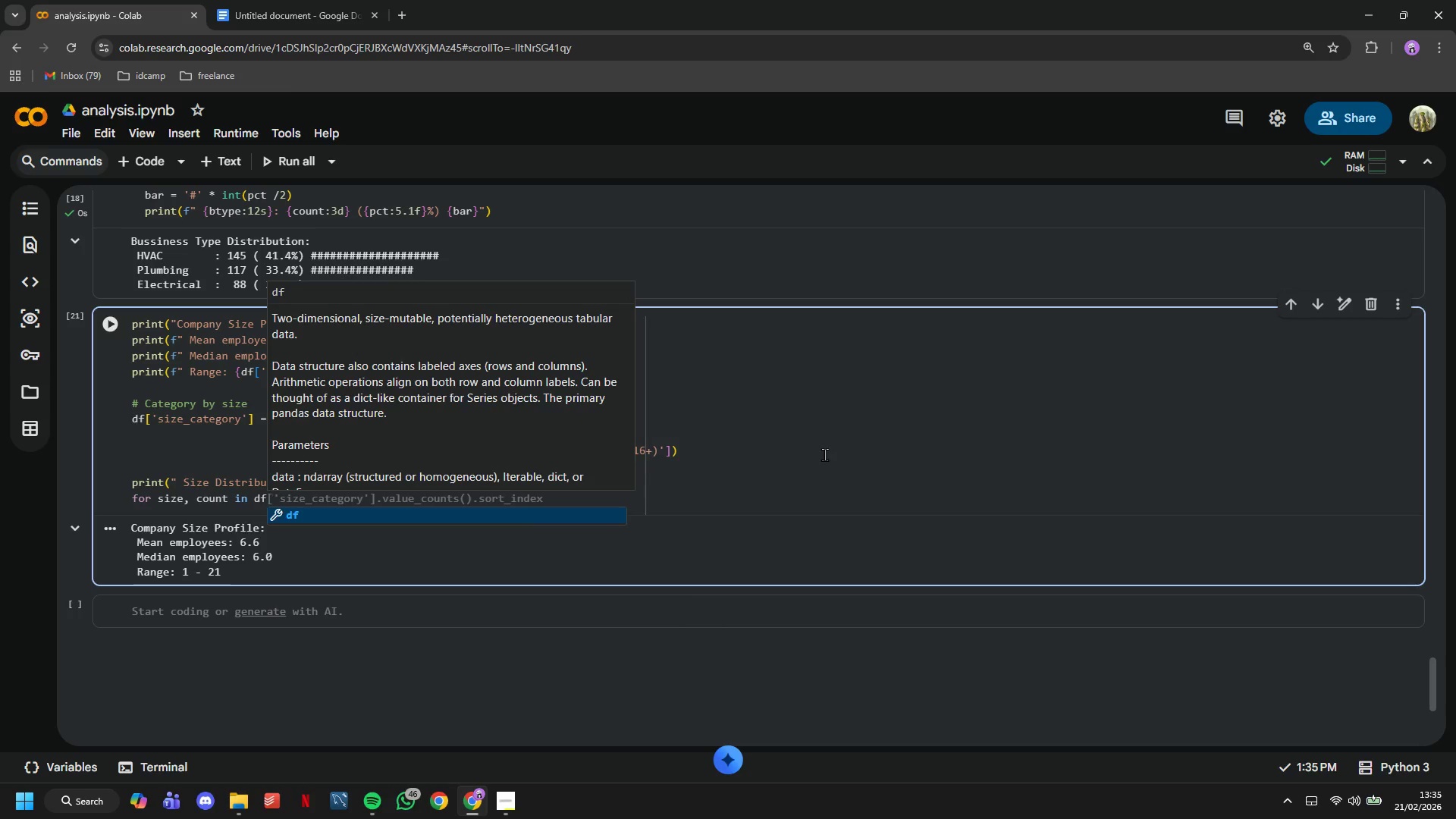 
wait(7.23)
 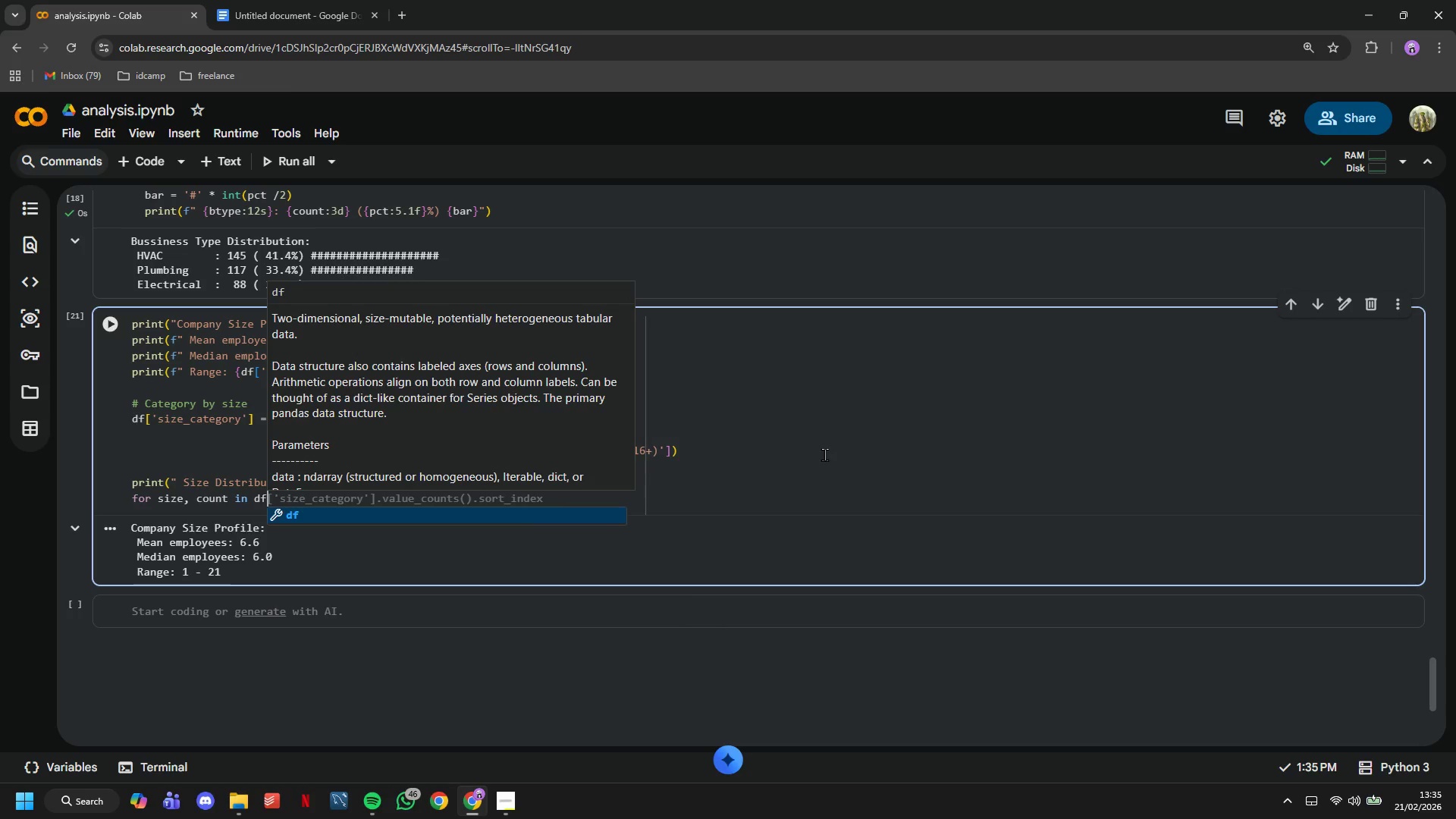 
type(['size_category)
 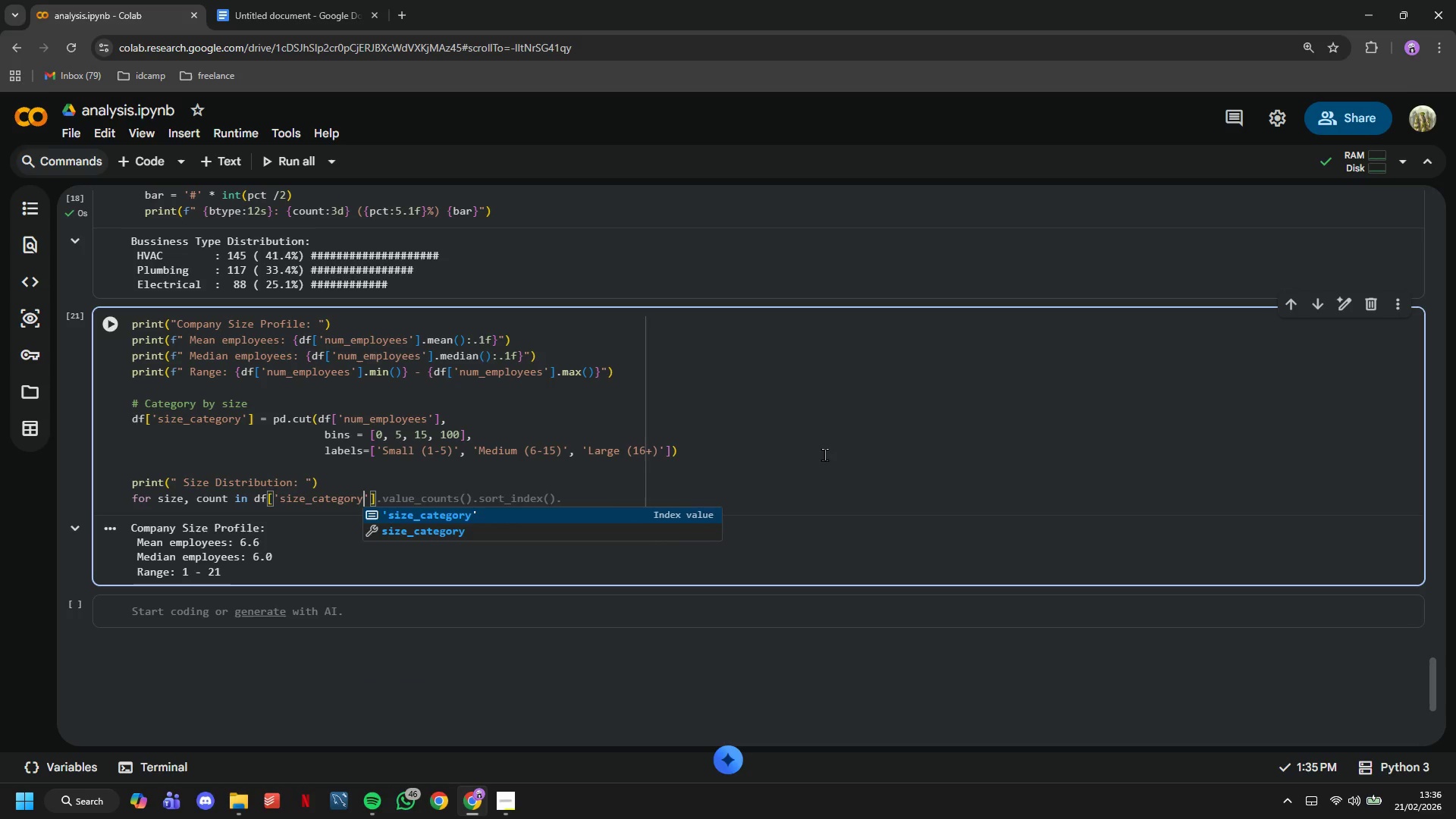 
key(ArrowRight)
 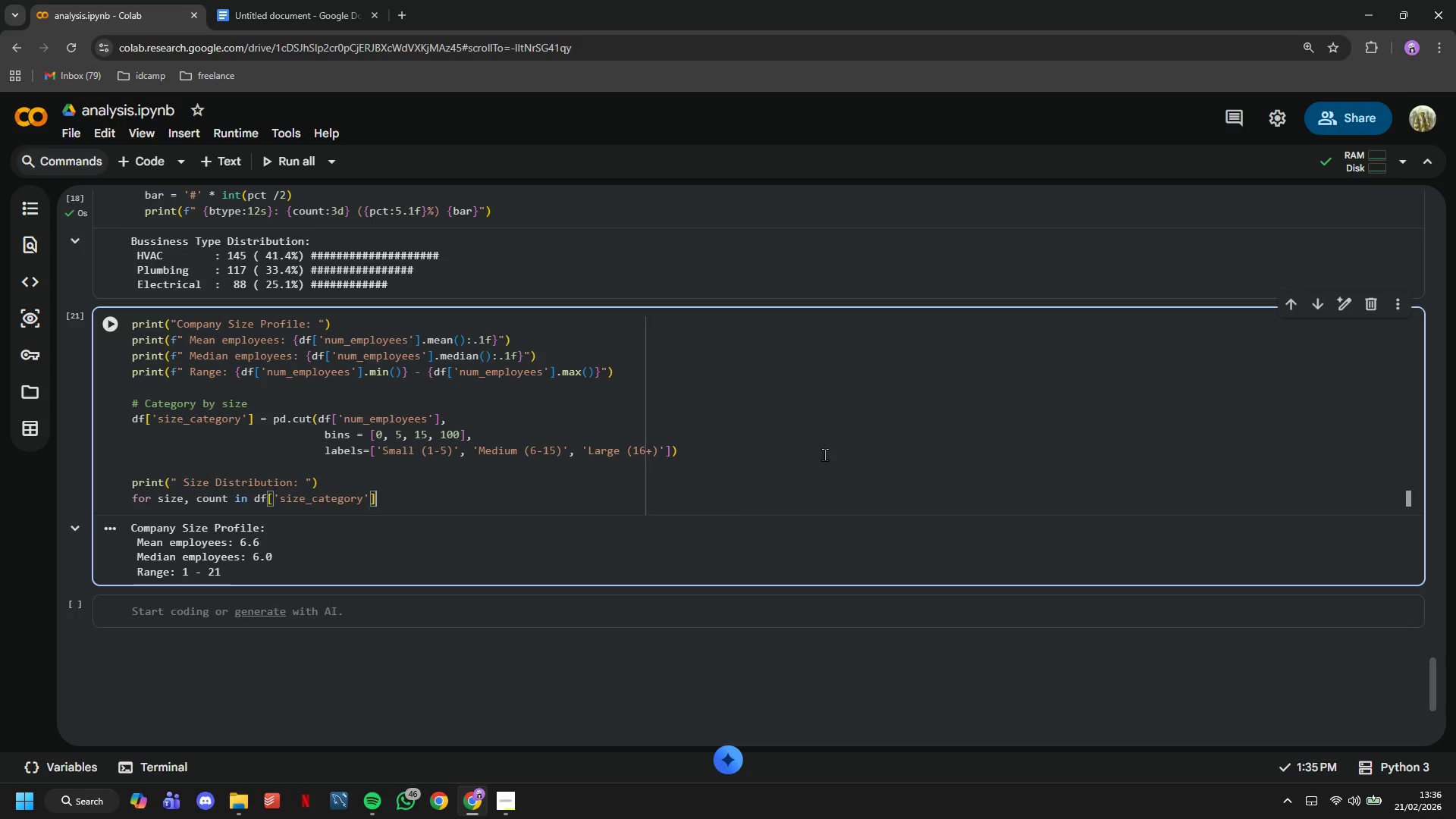 
key(ArrowRight)
 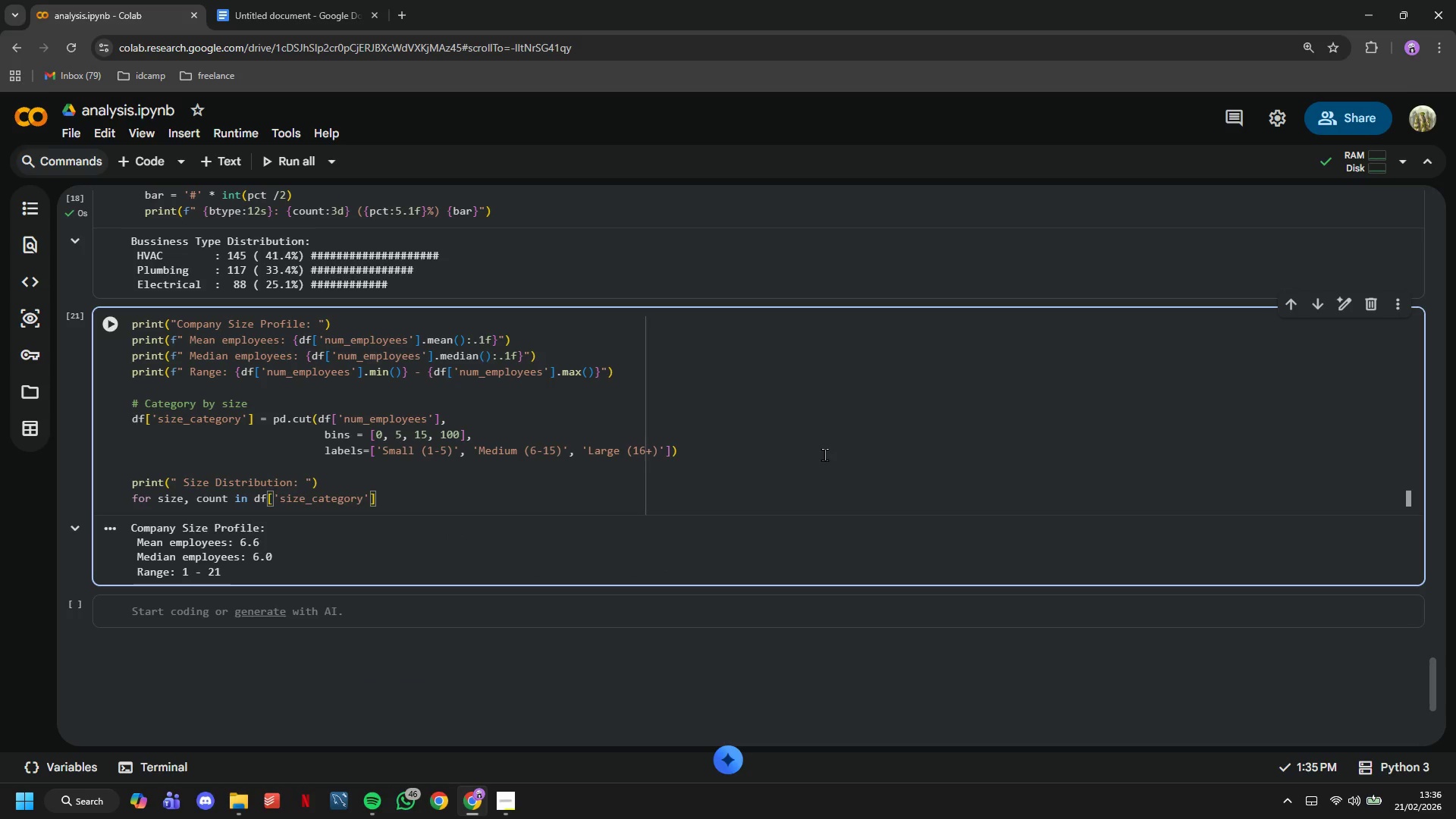 
type(.value_counts()
 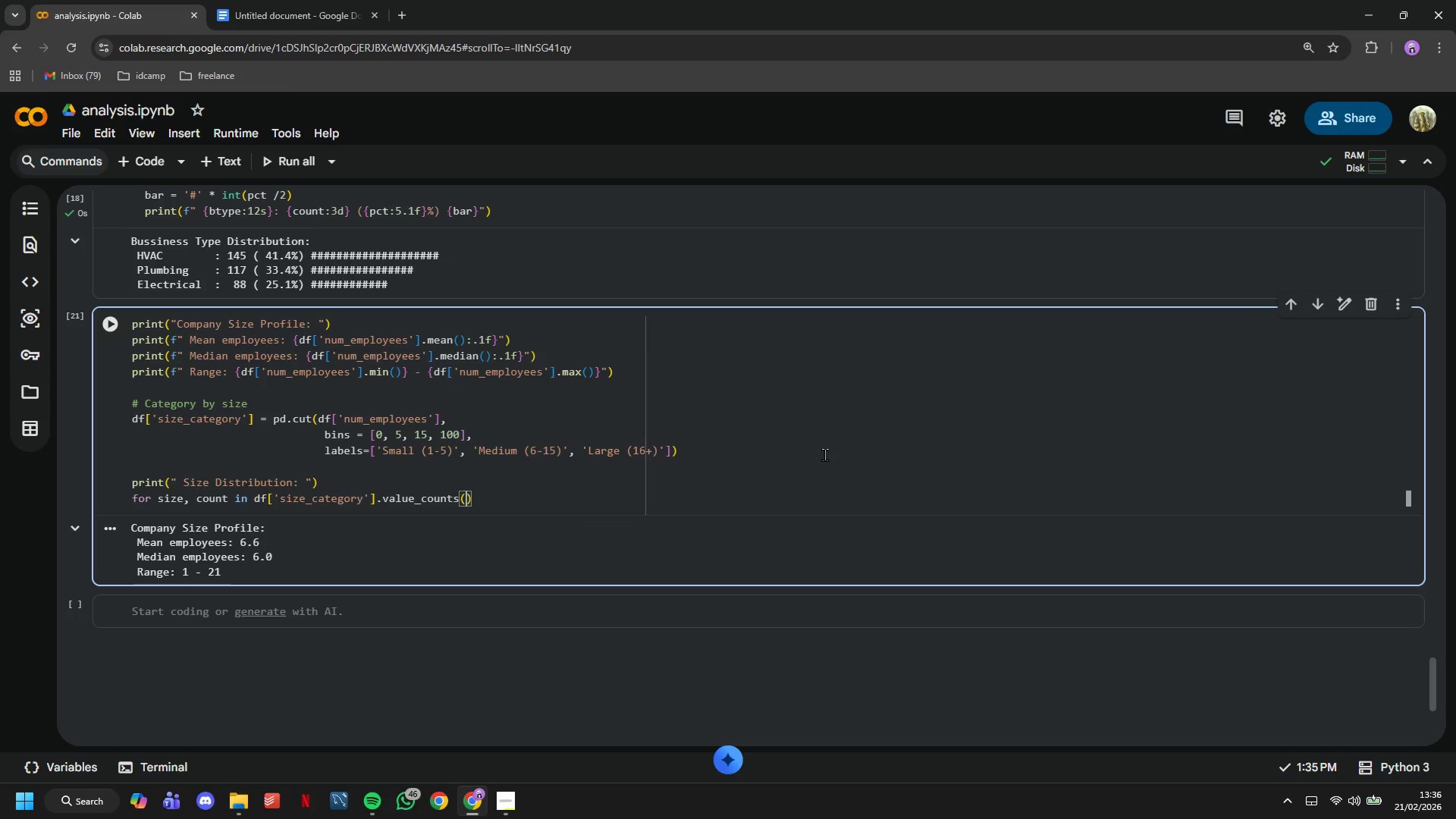 
key(ArrowRight)
 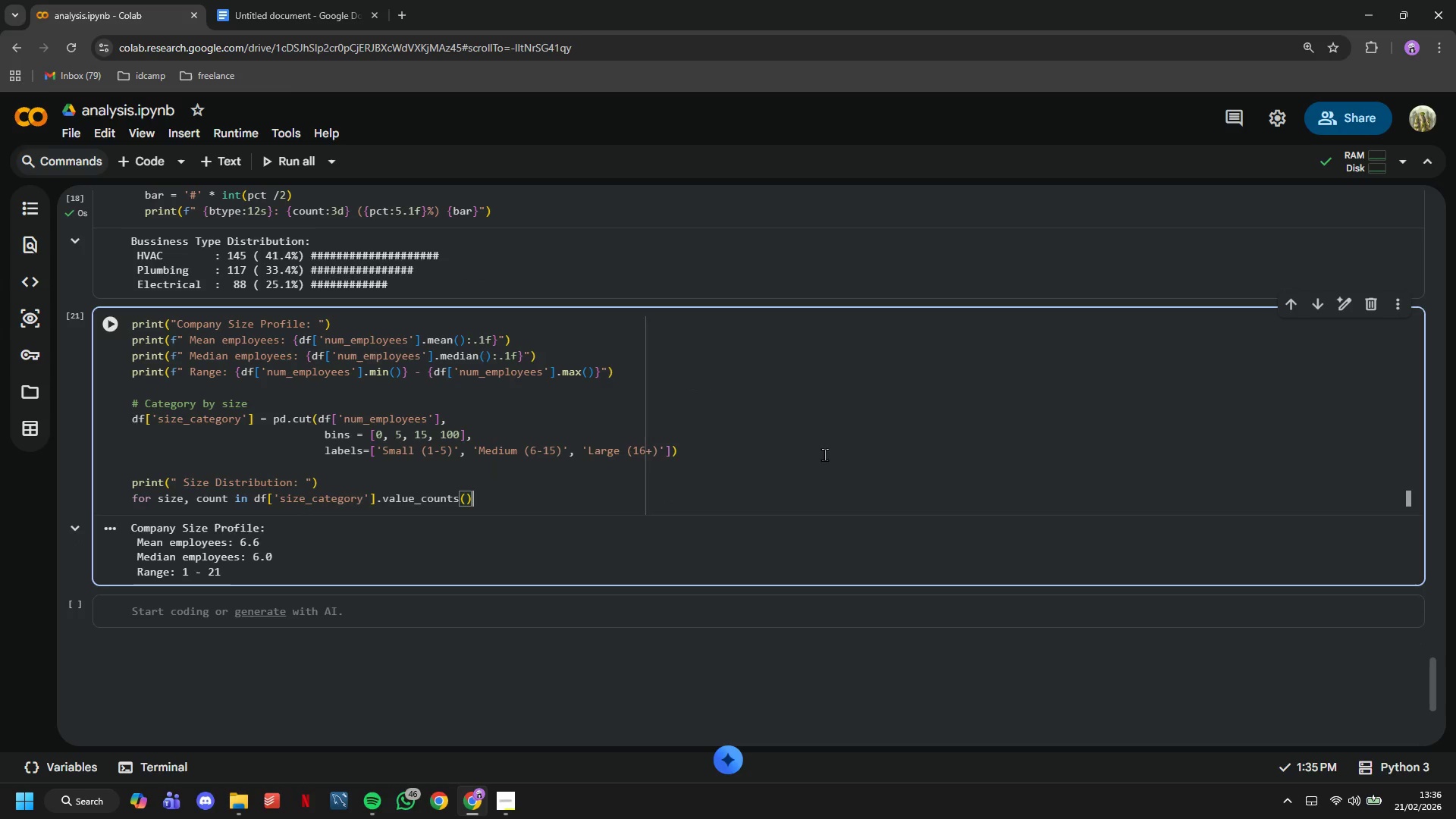 
key(ArrowRight)
 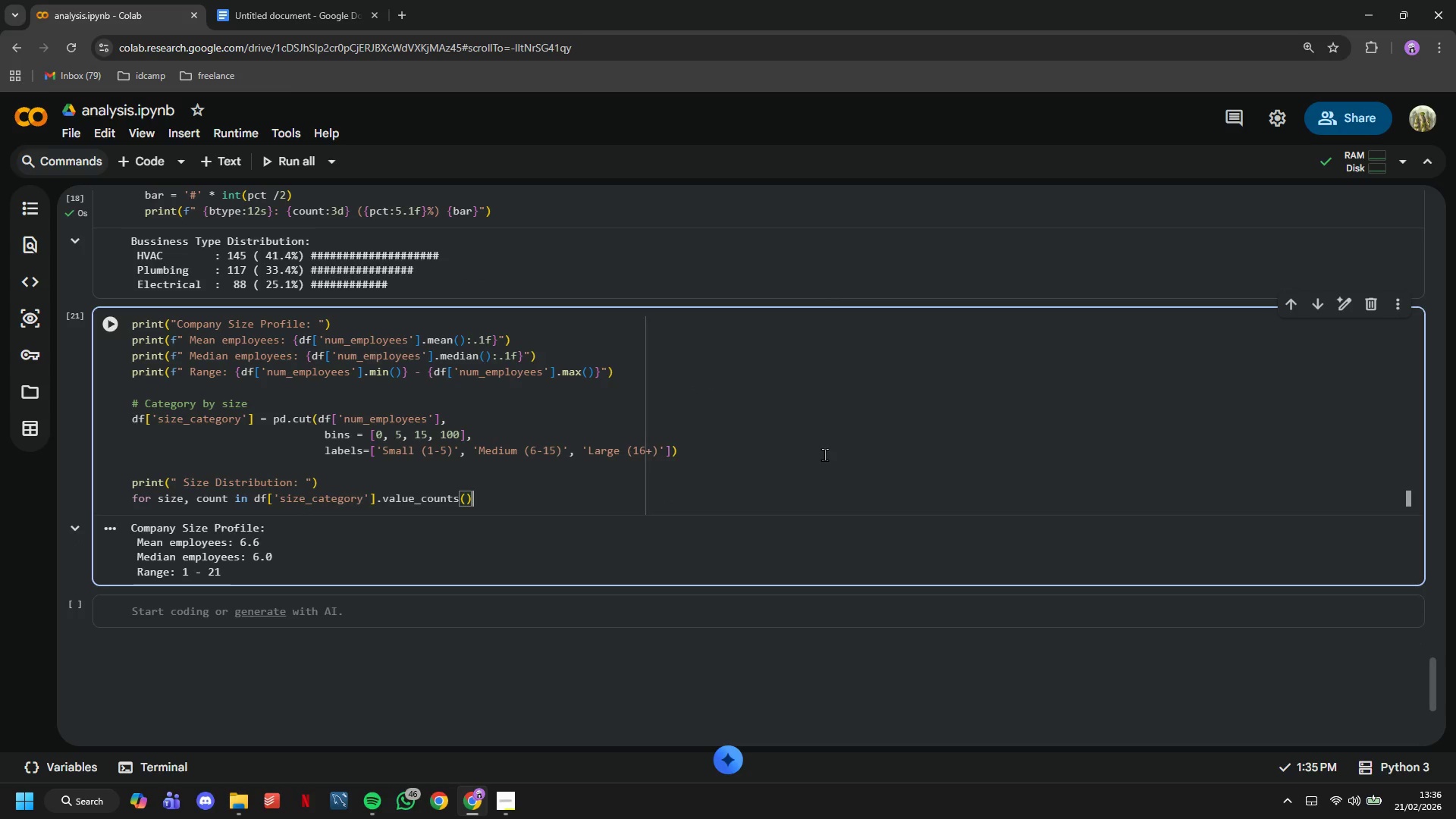 
key(Period)
 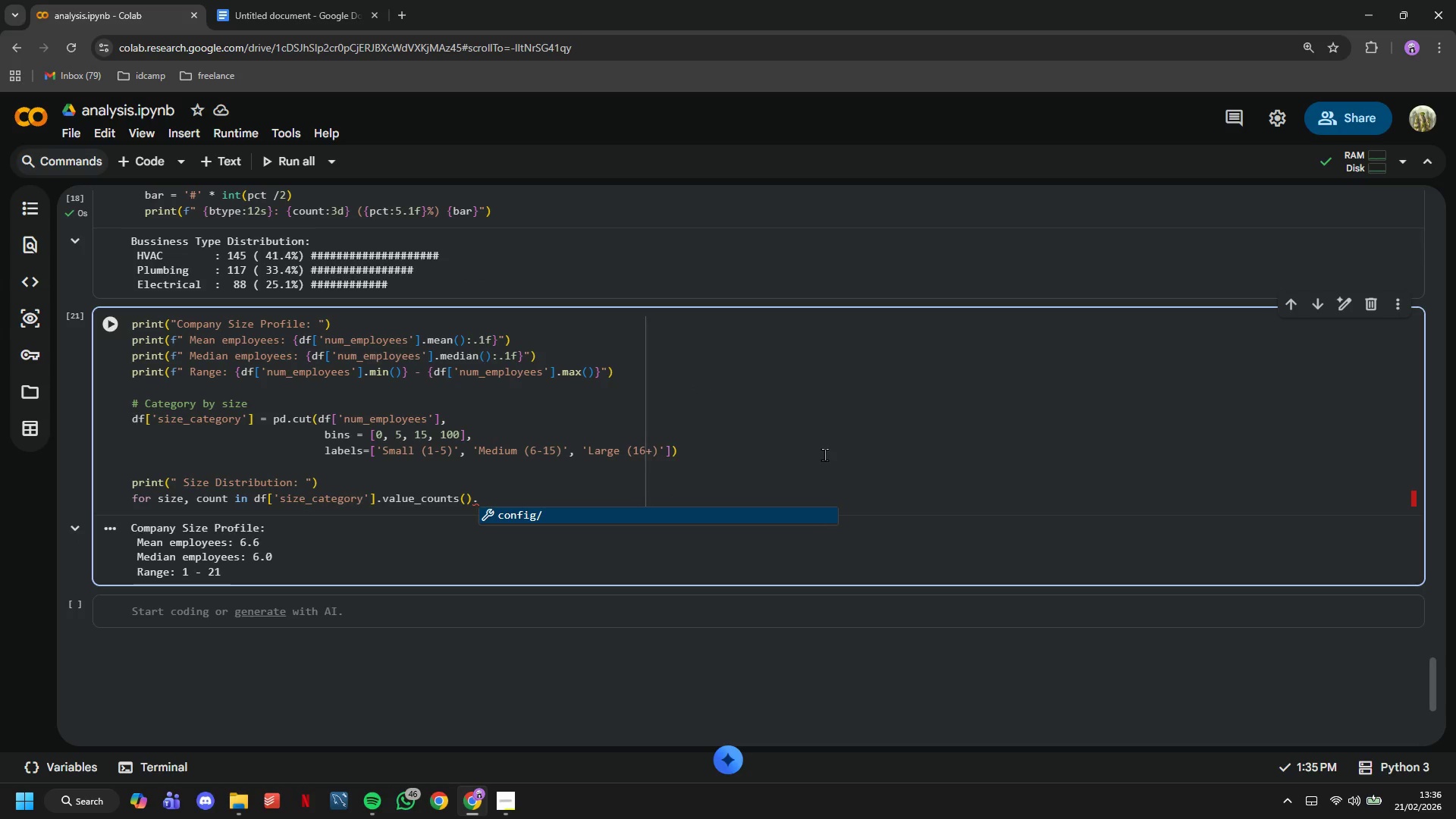 
wait(6.34)
 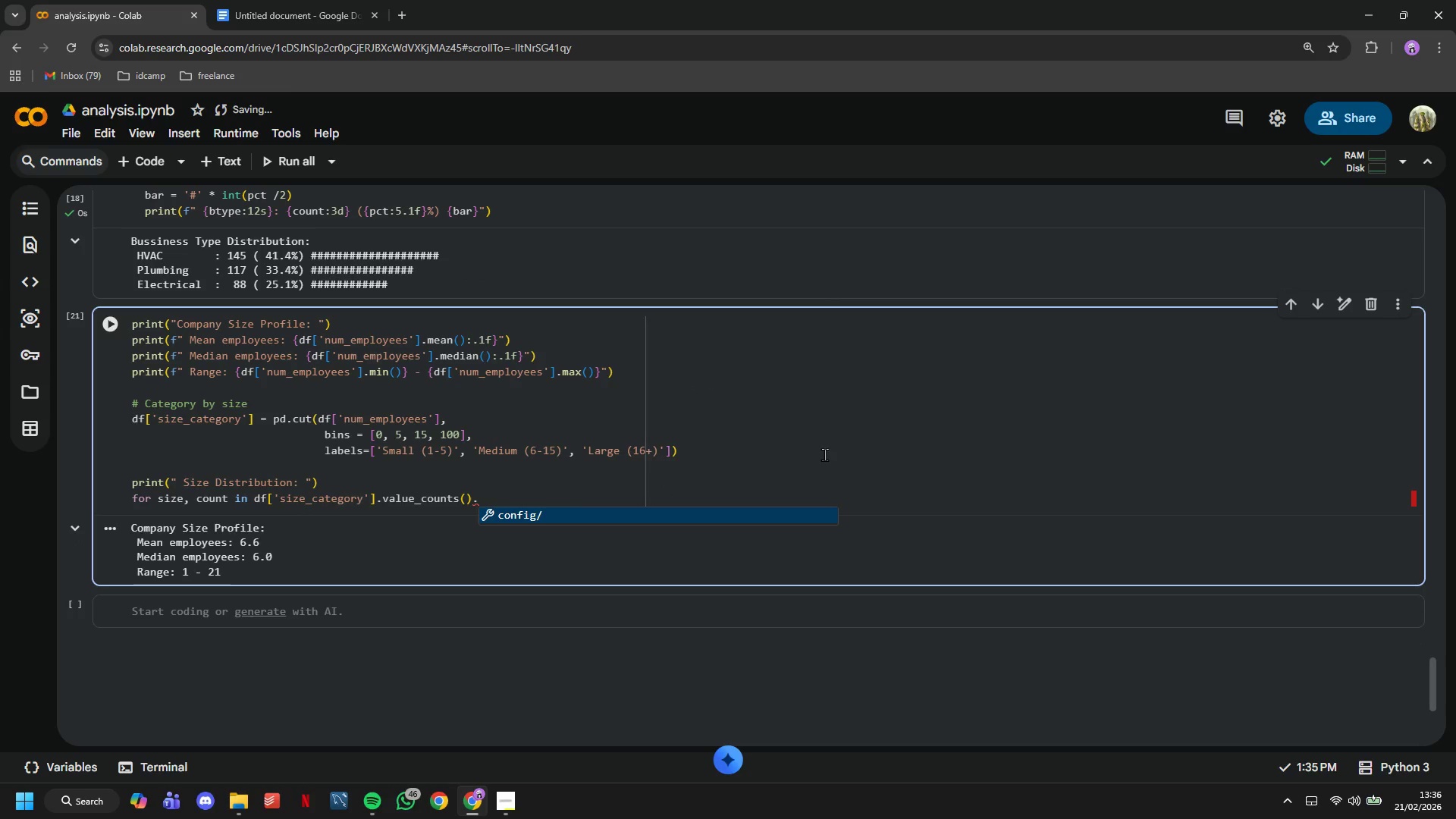 
type(sort_index()
 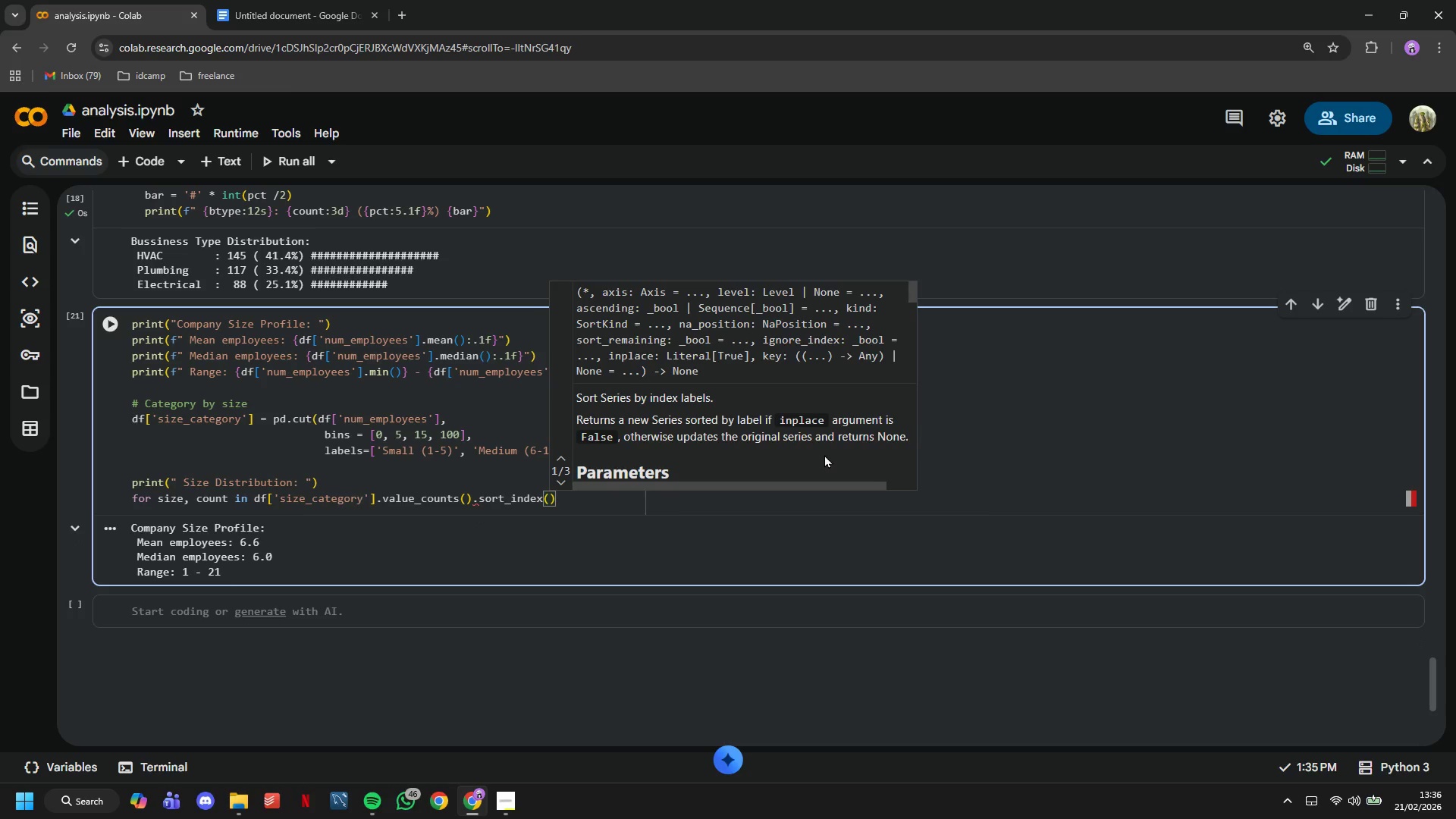 
key(ArrowRight)
 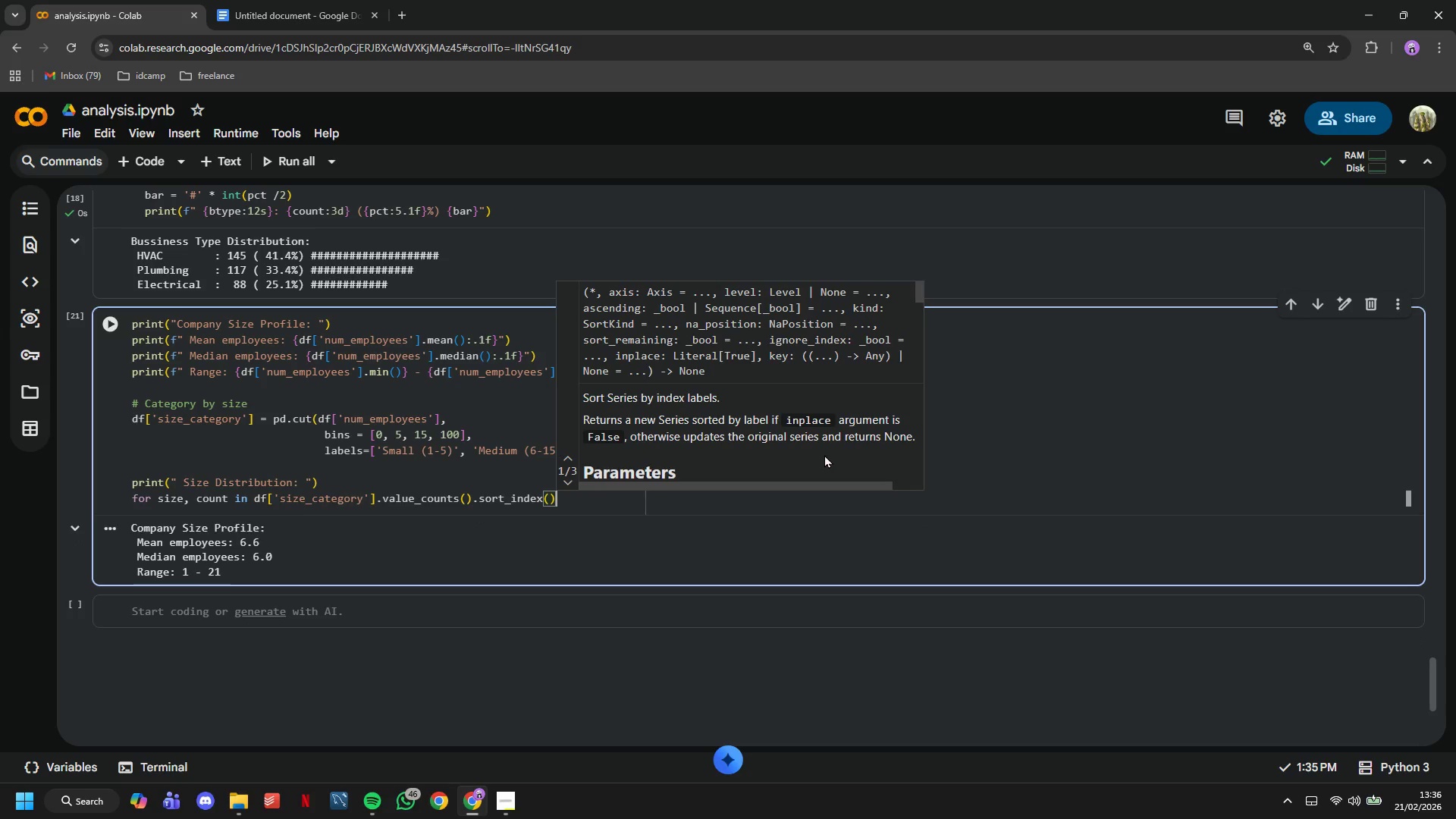 
type(.items()
 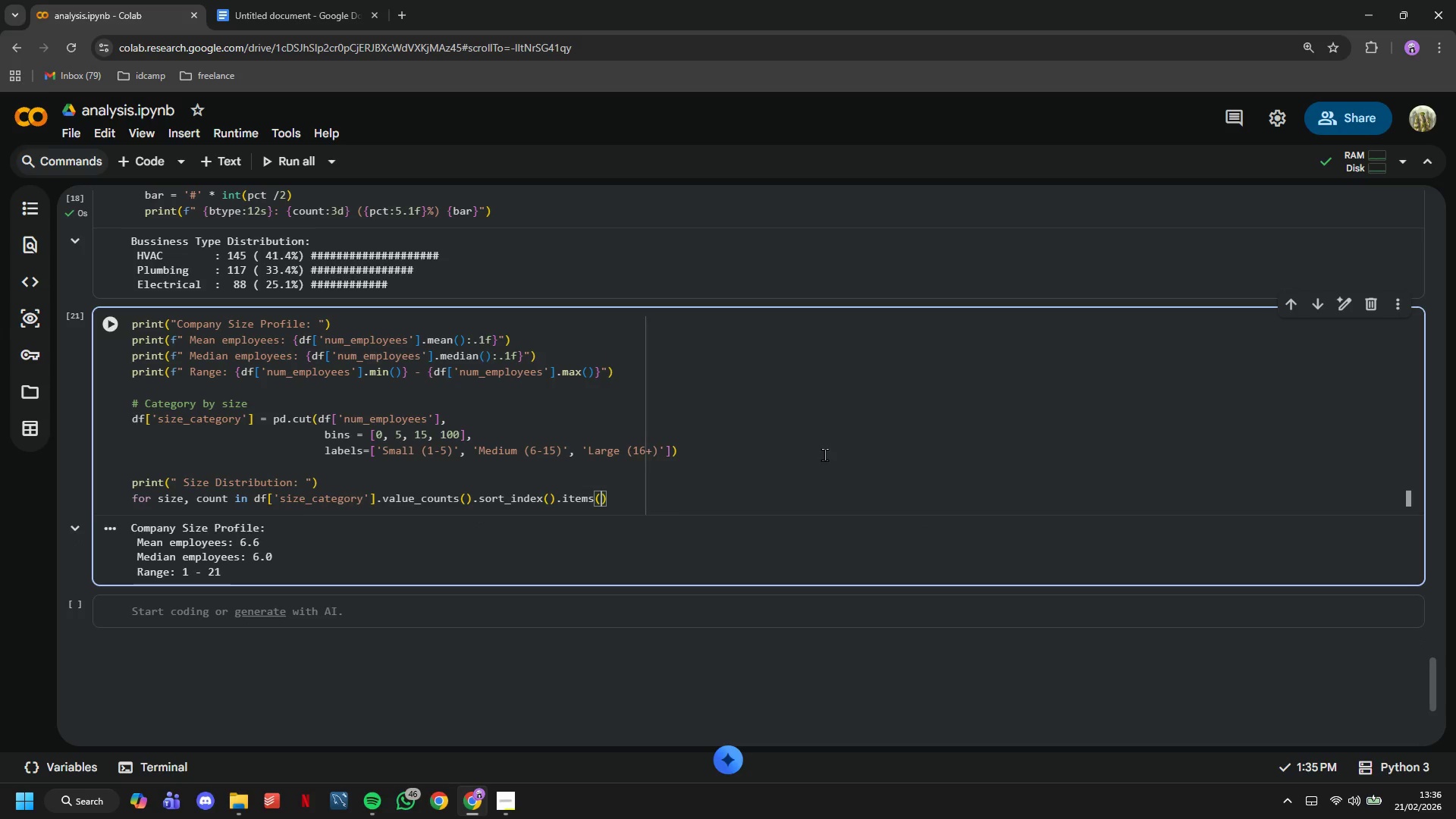 
key(ArrowRight)
 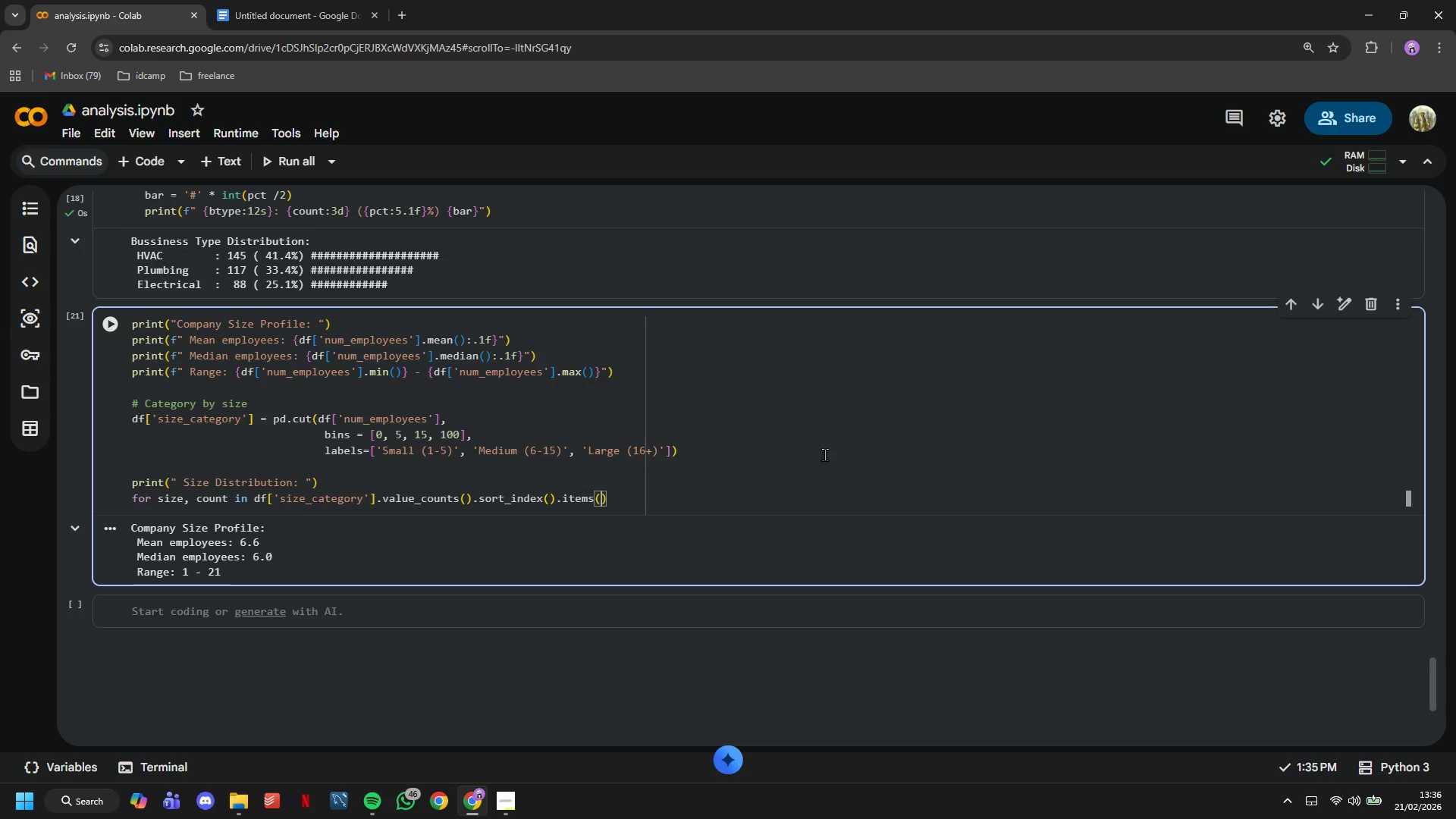 
key(Shift+Semicolon)
 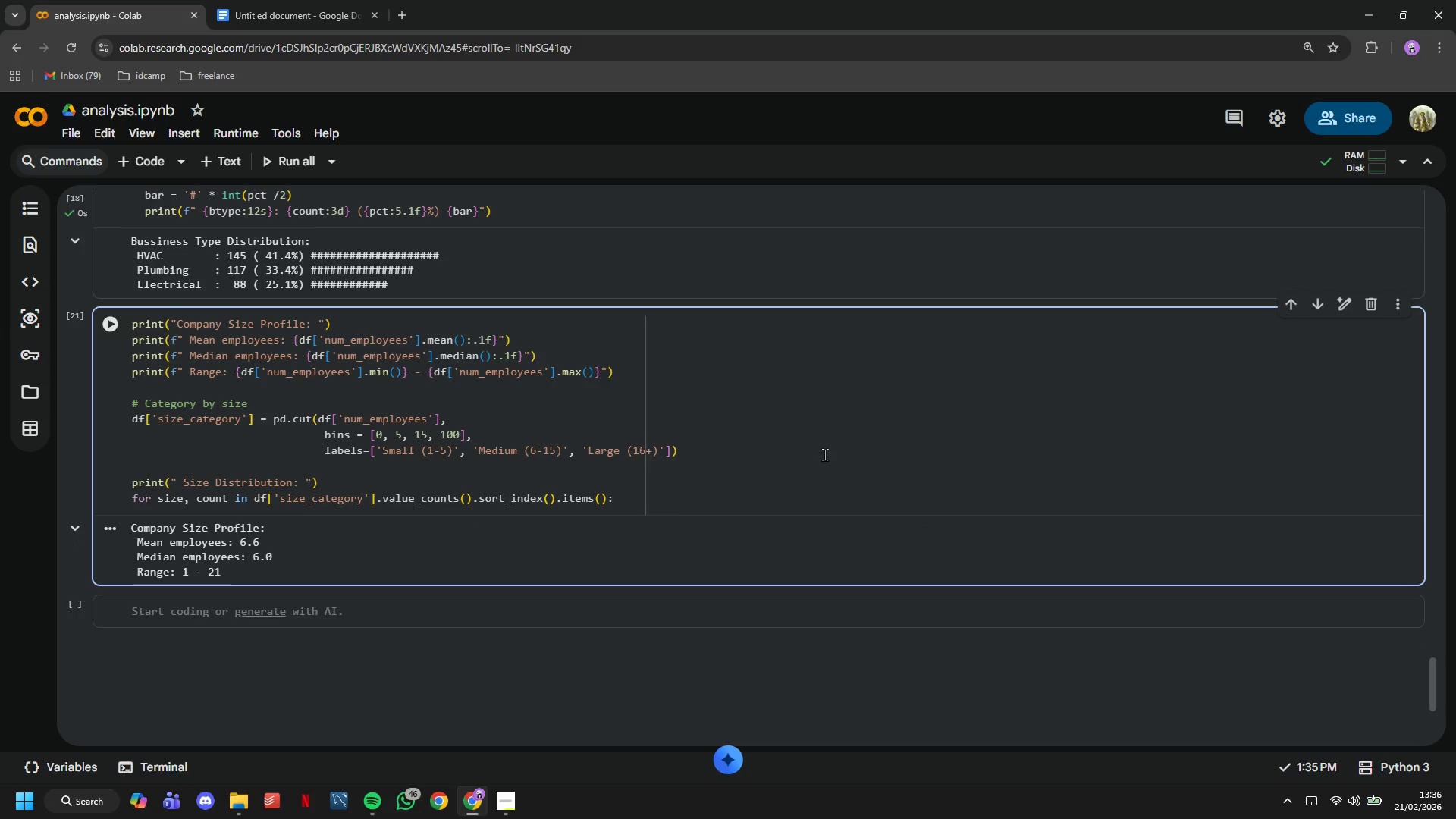 
key(Enter)
 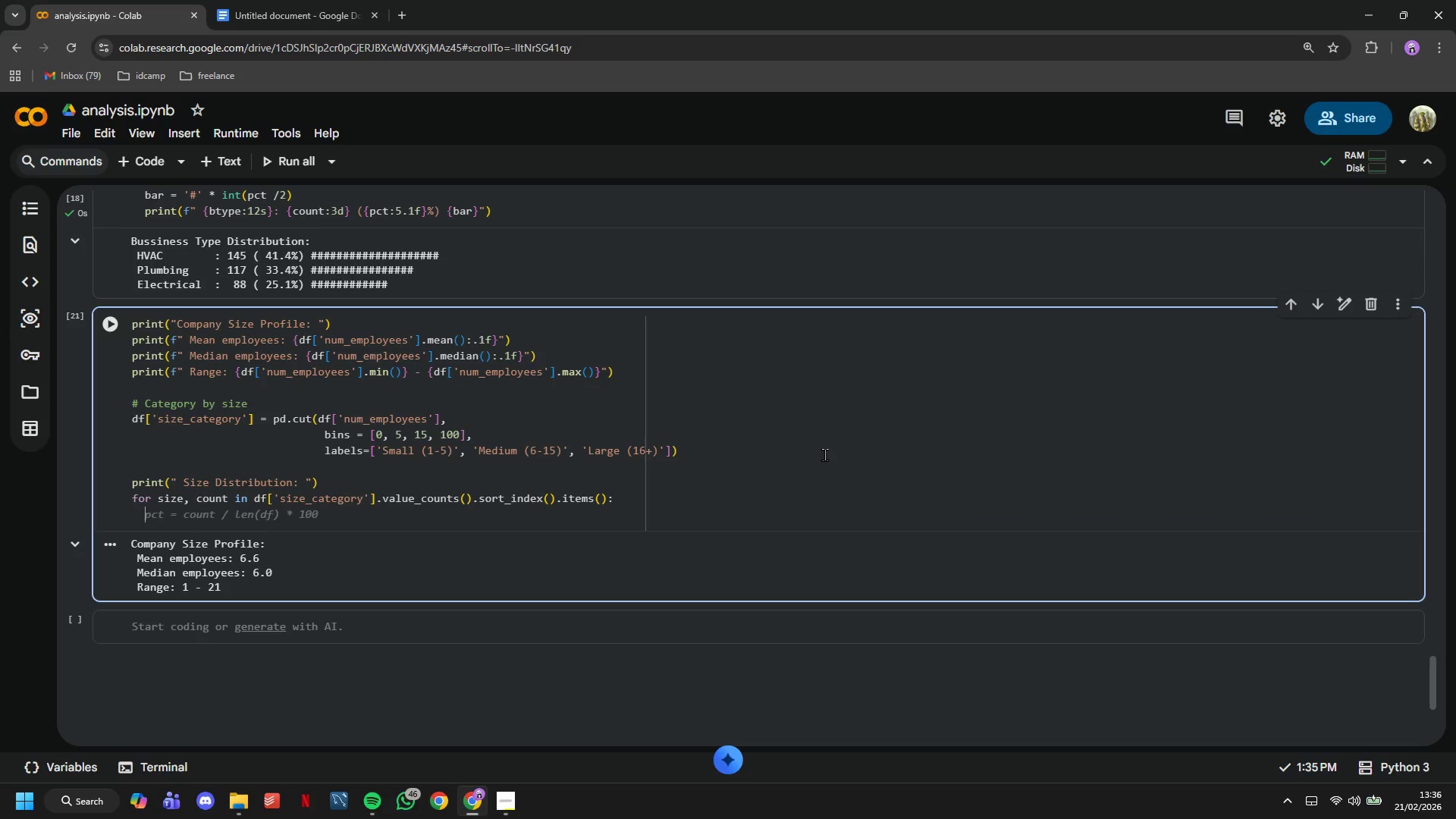 
type(print(f" {size)
 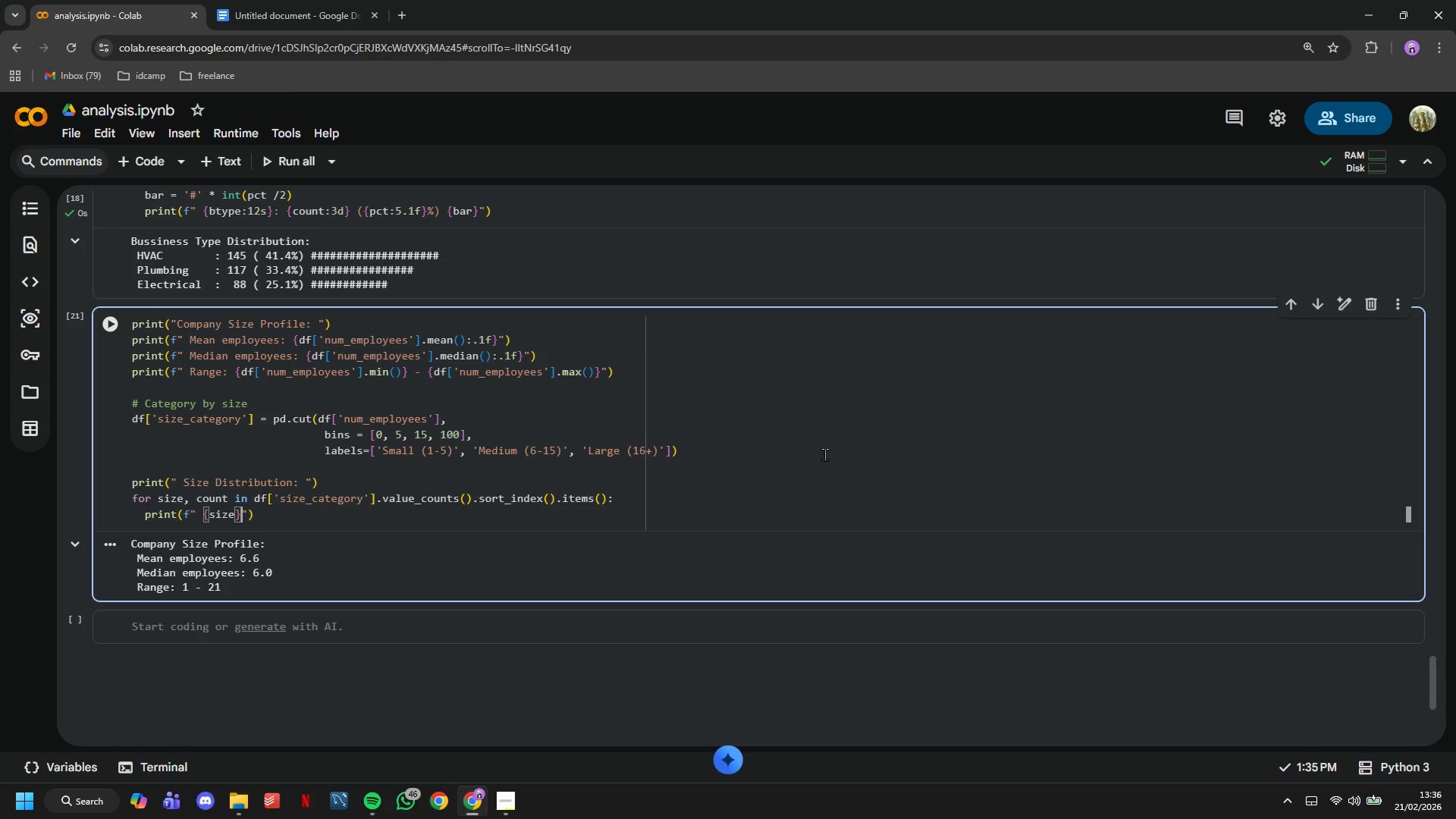 
 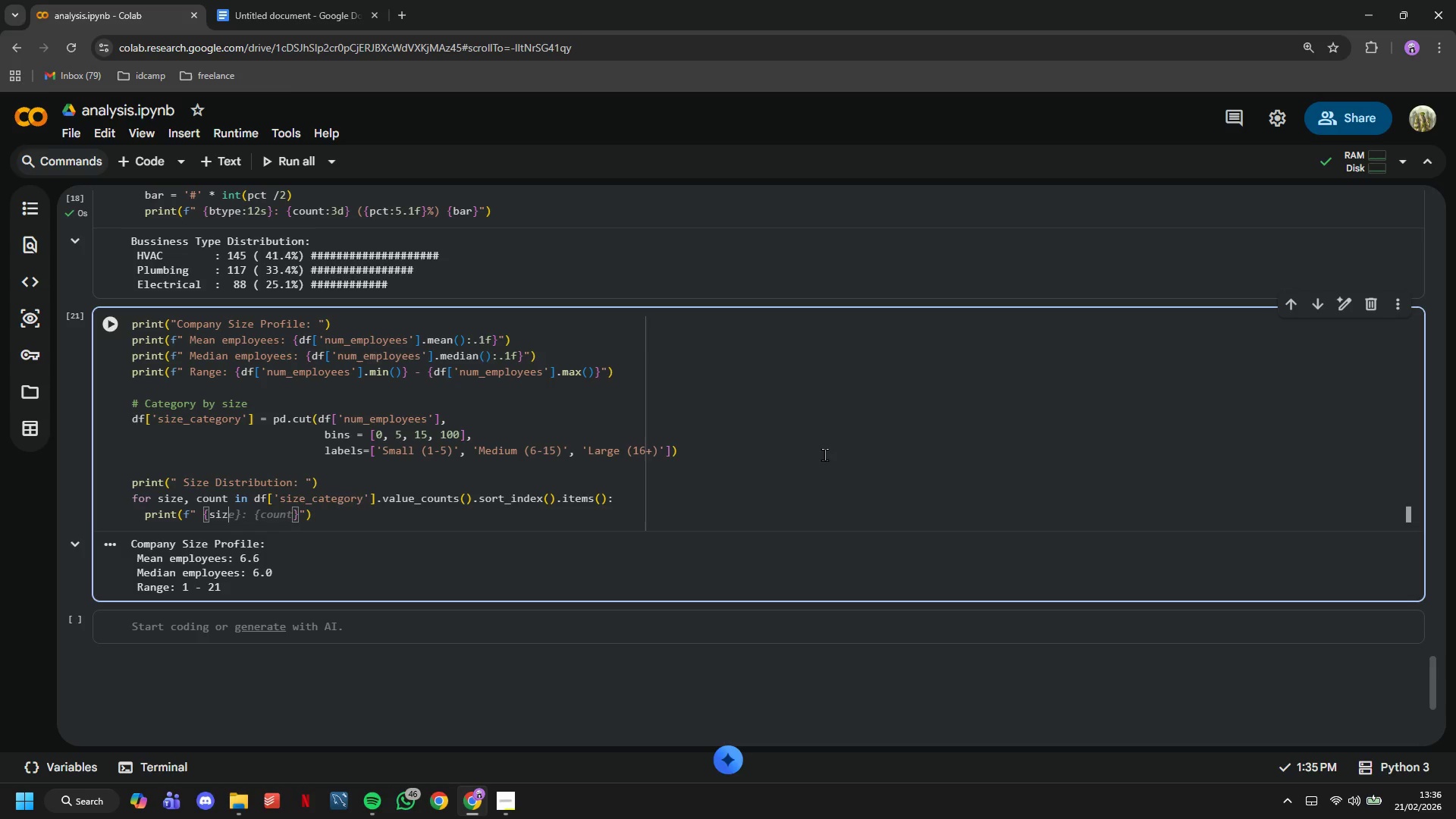 
key(ArrowRight)
 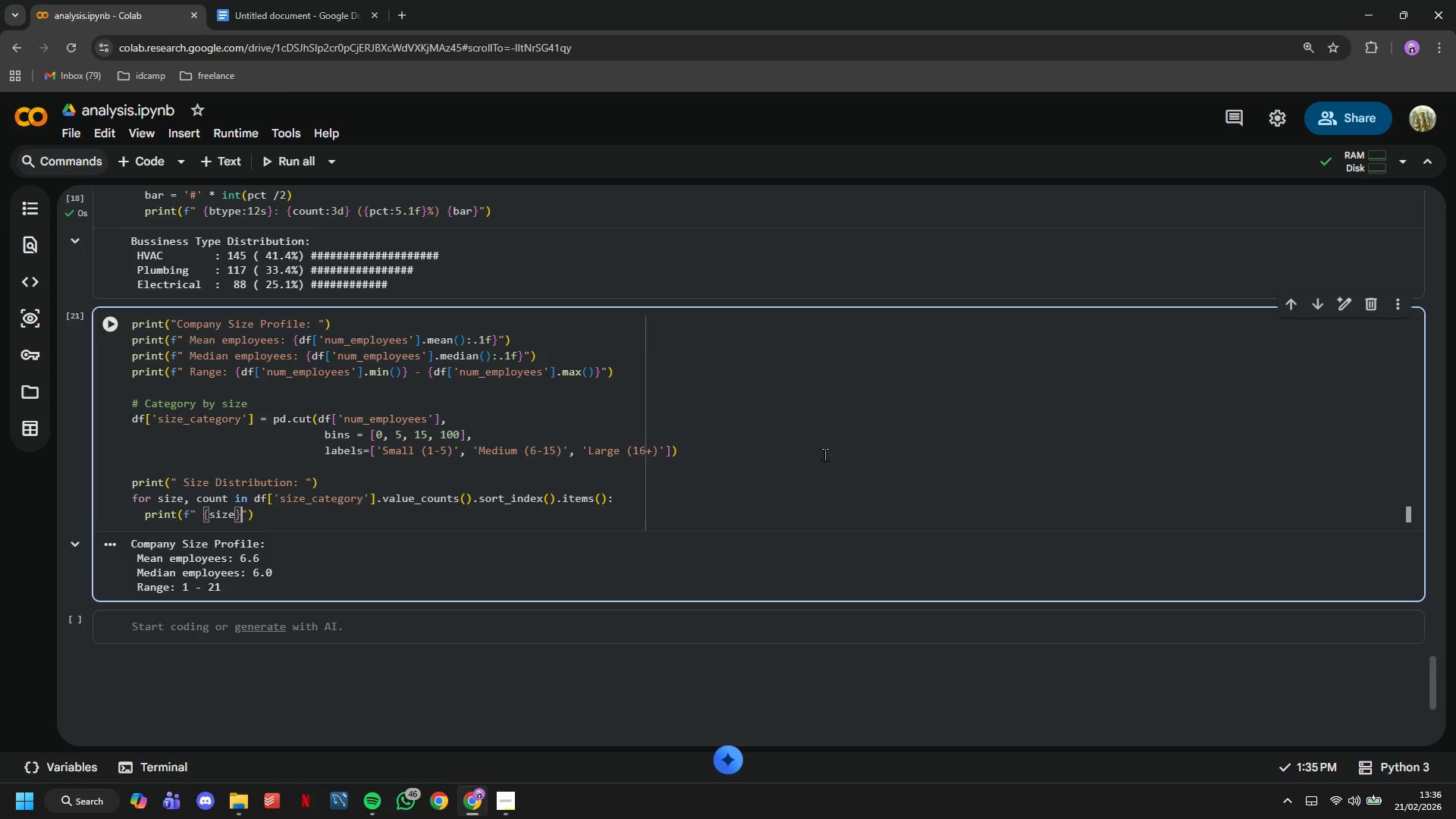 
type( : {count)
 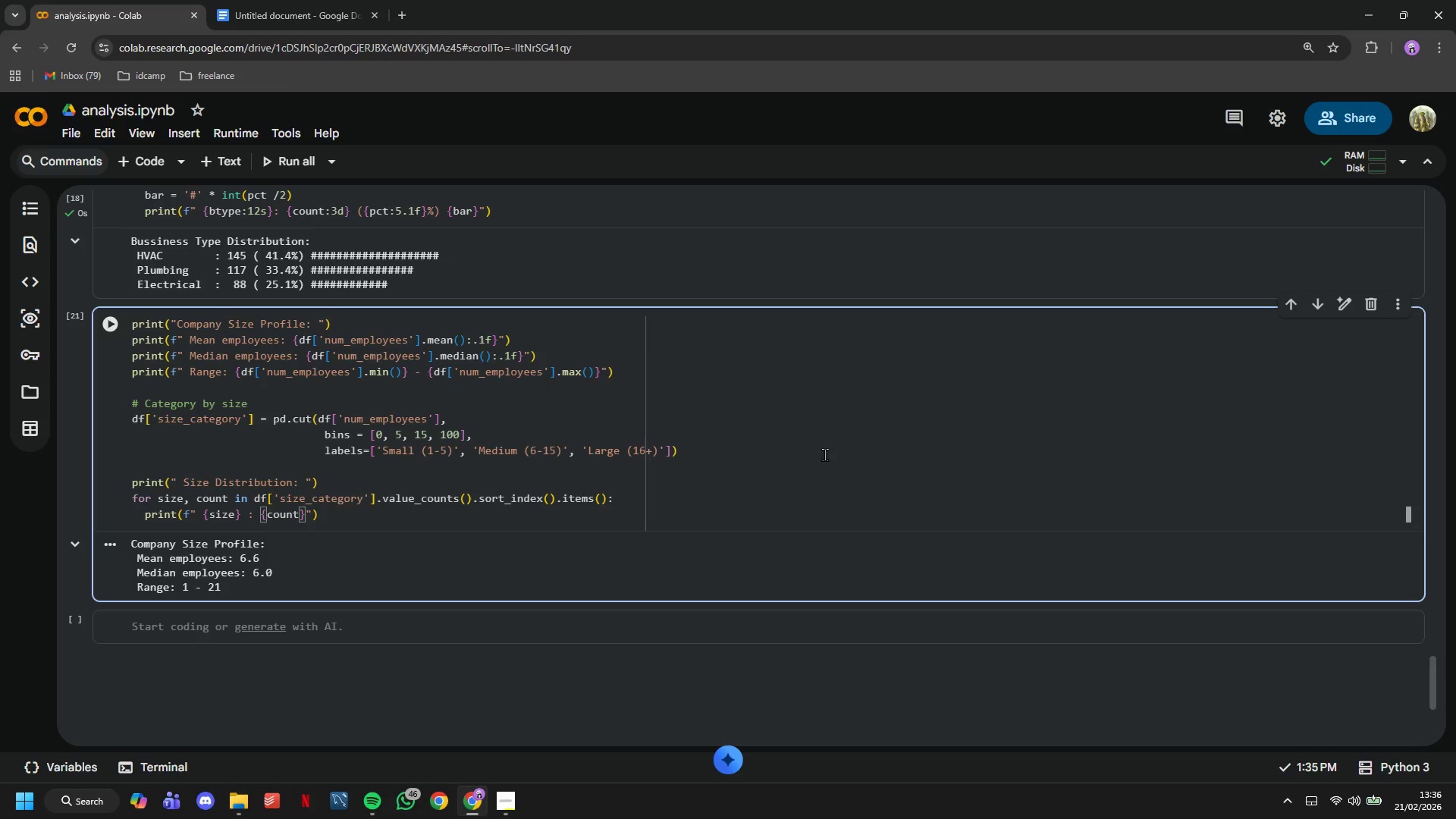 
key(ArrowRight)
 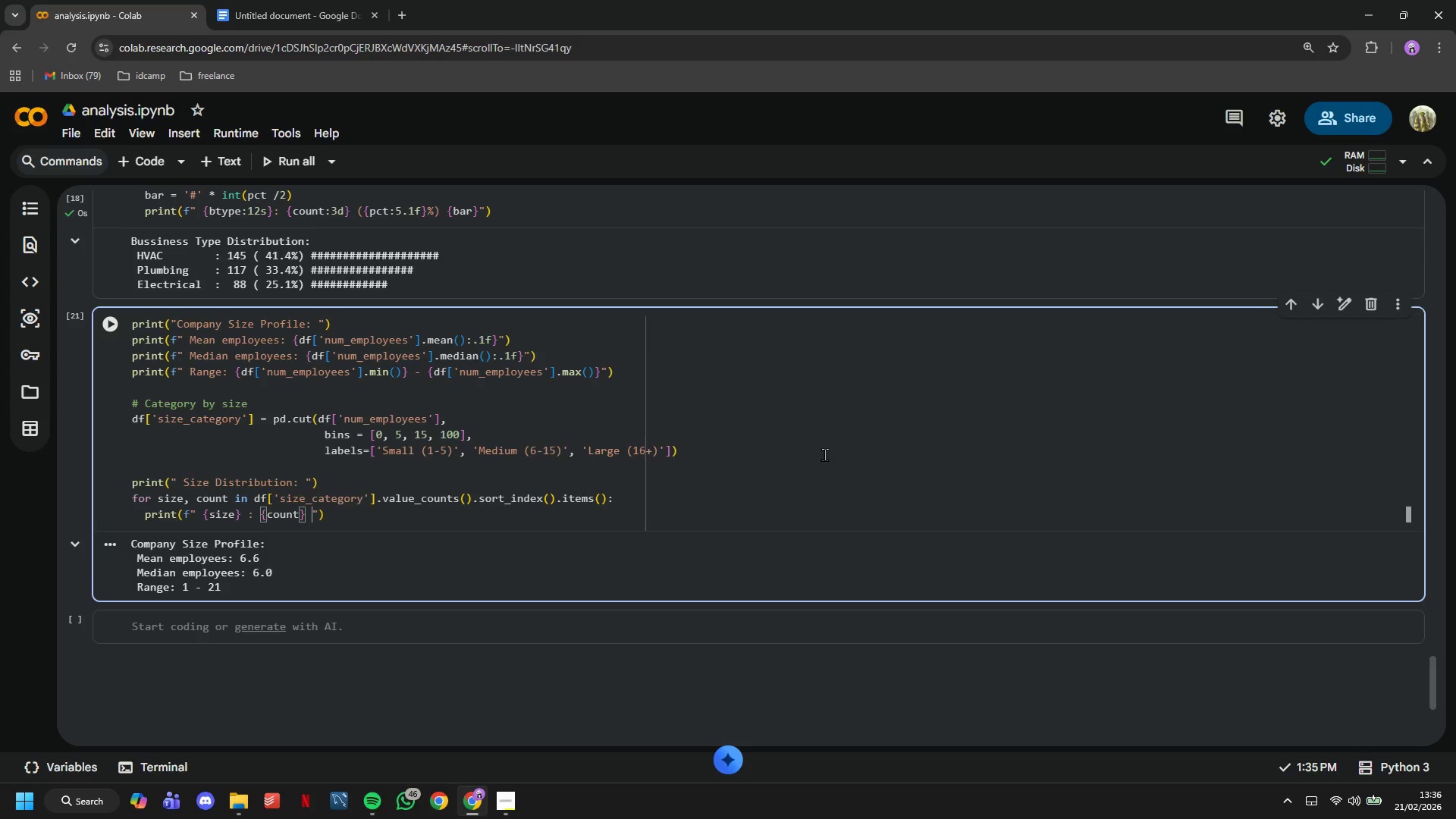 
key(Space)
 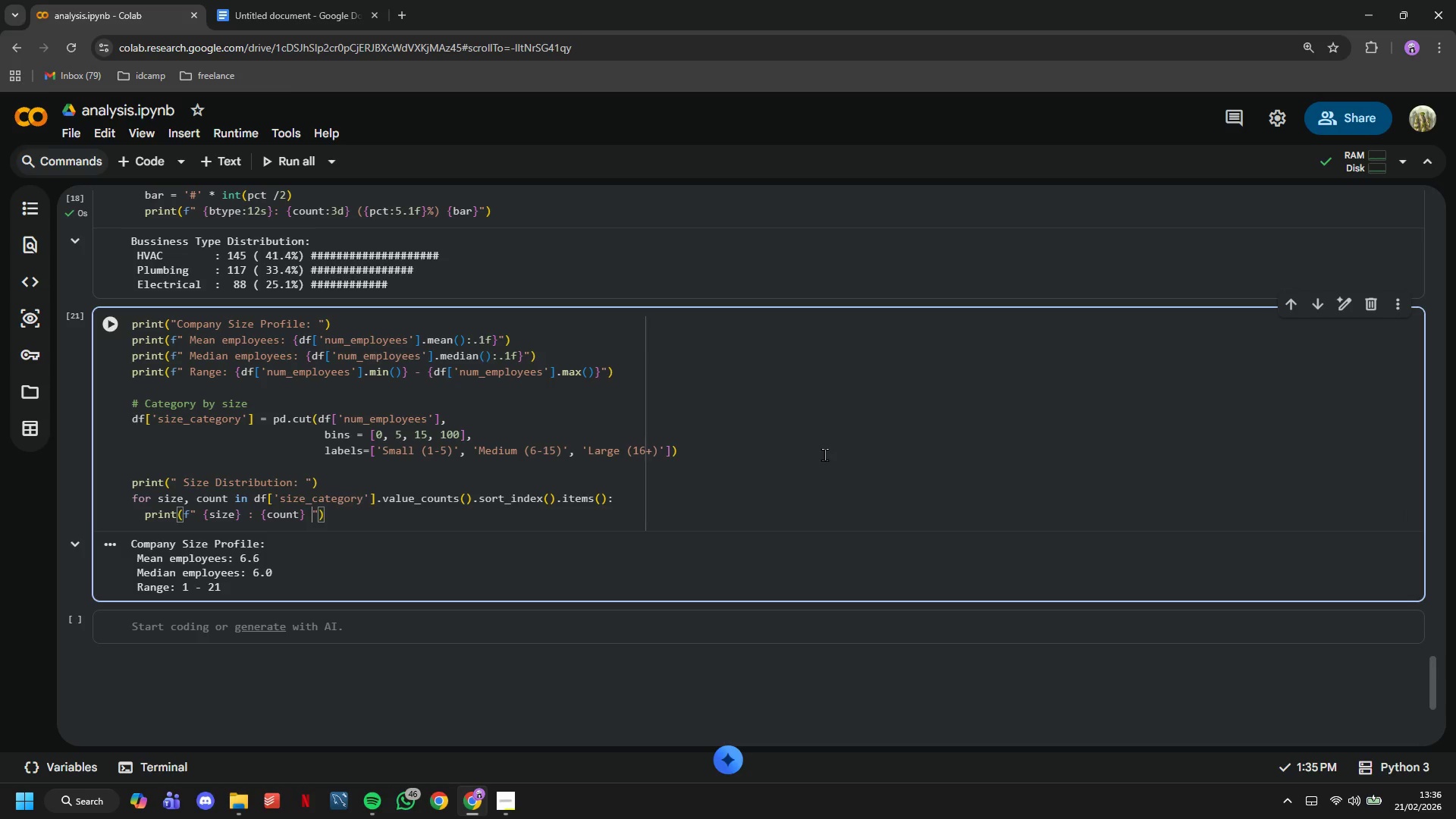 
wait(5.89)
 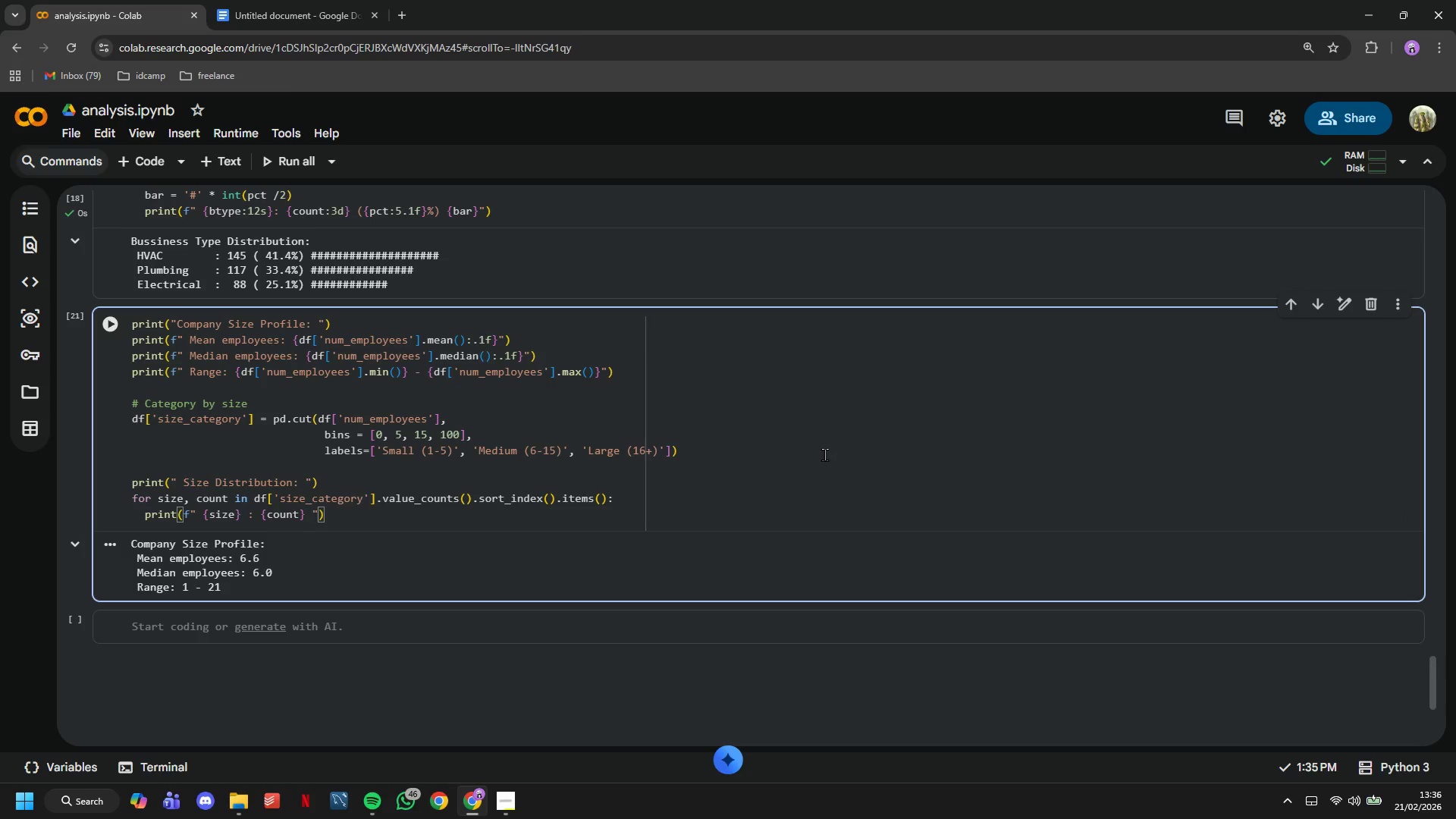 
type(bussinee)
key(Backspace)
key(Backspace)
key(Backspace)
key(Backspace)
key(Backspace)
type(inesses)
 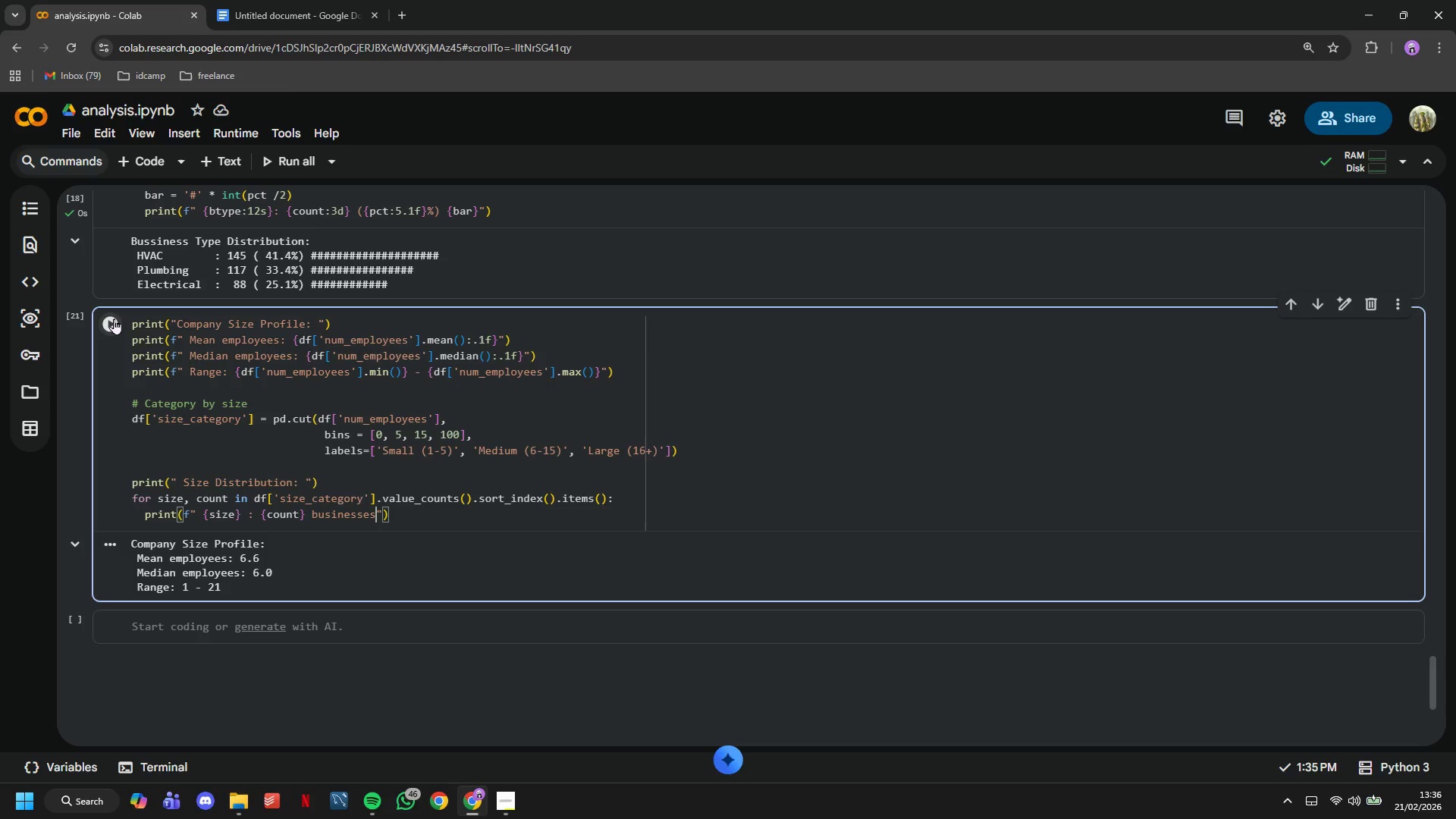 
wait(6.69)
 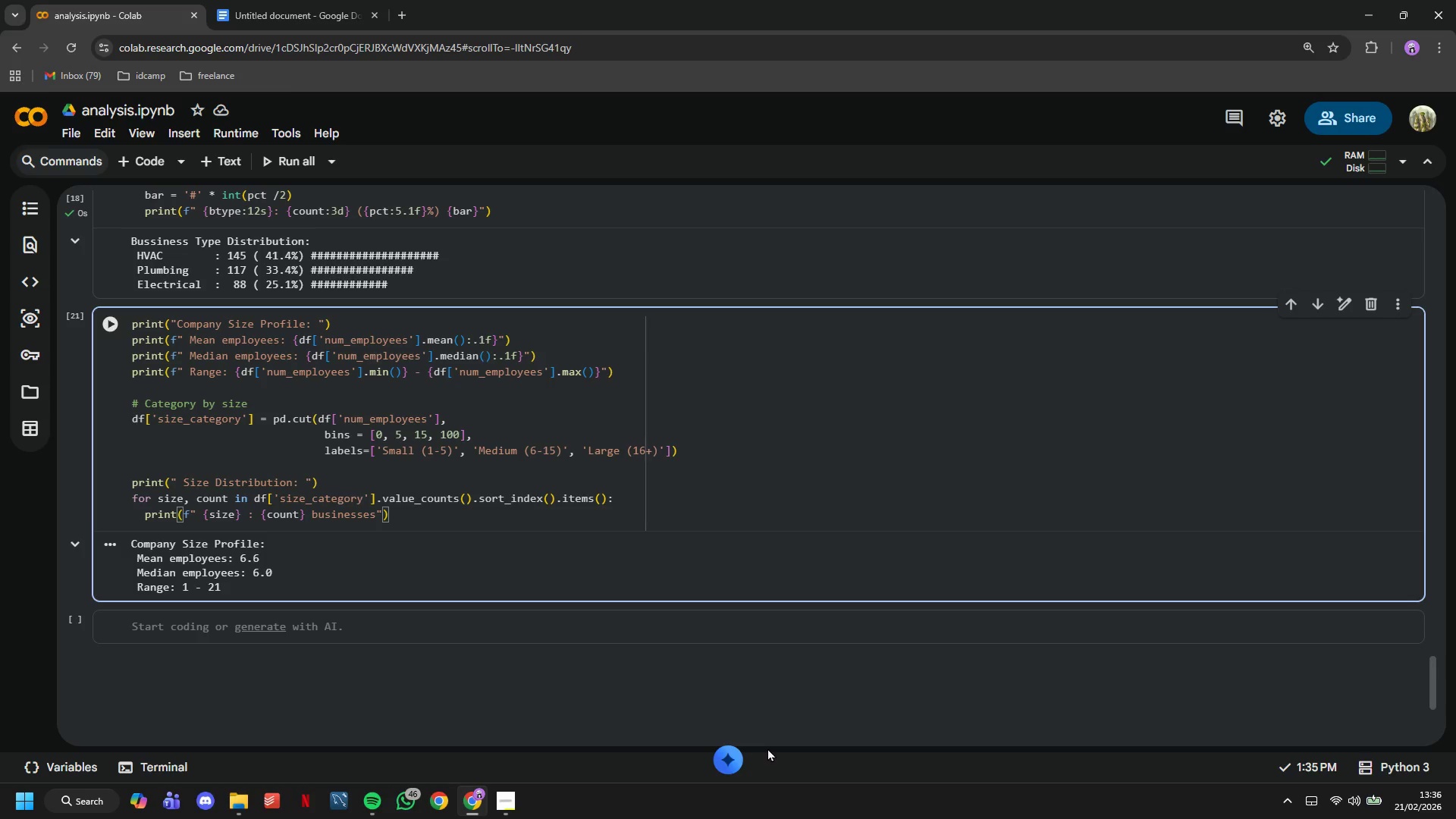 
left_click([114, 318])
 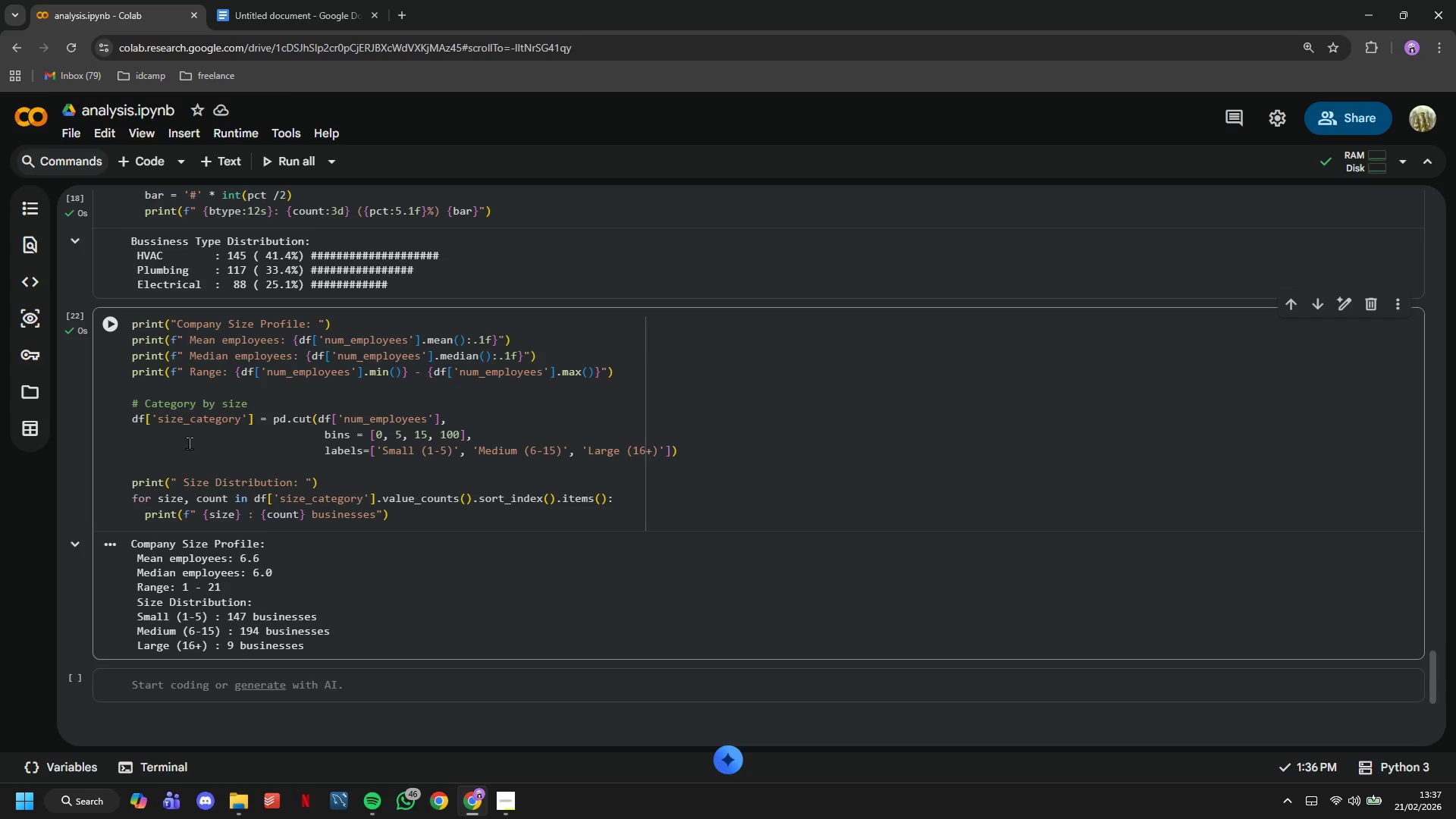 
left_click([176, 479])
 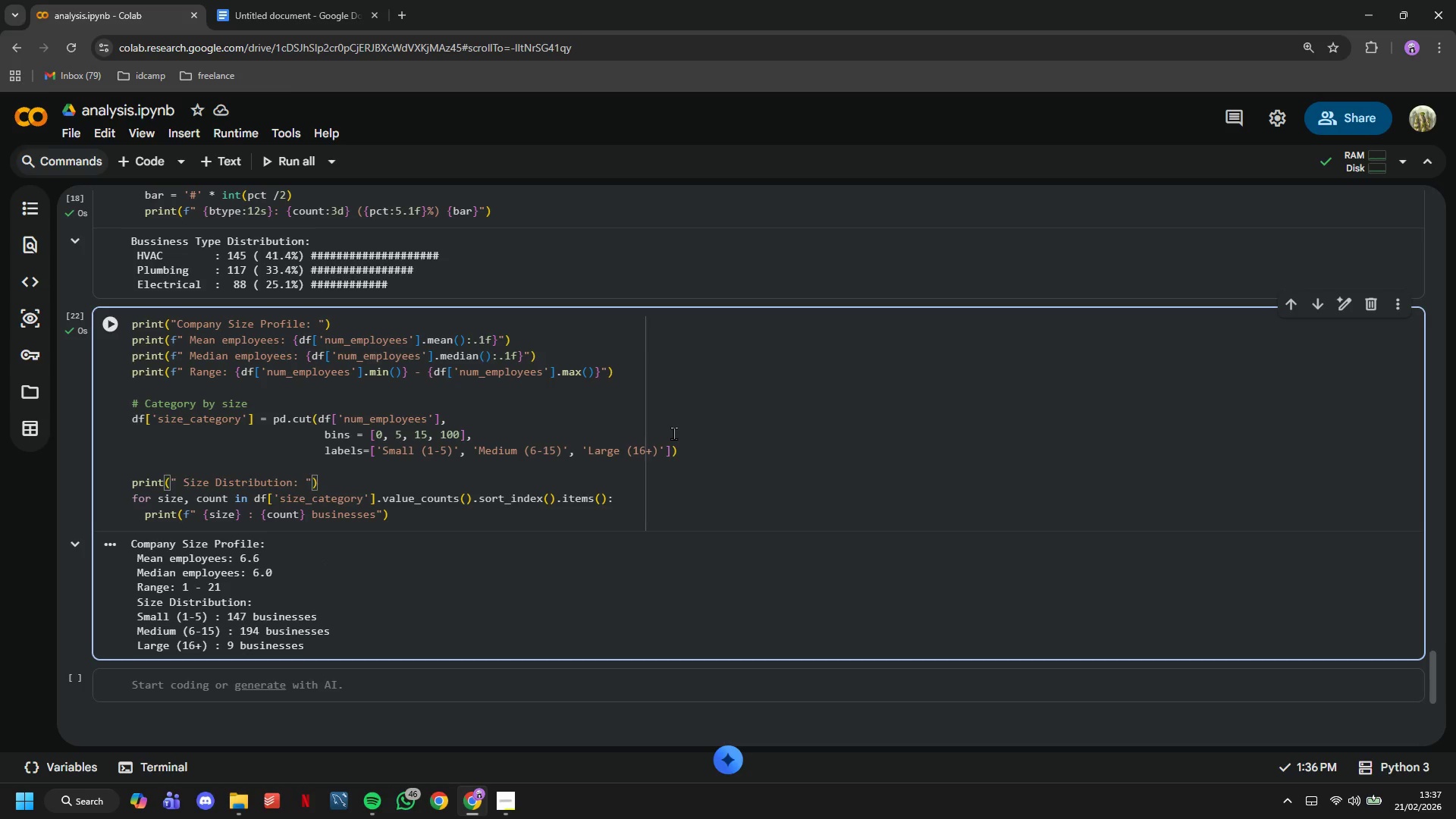 
wait(5.16)
 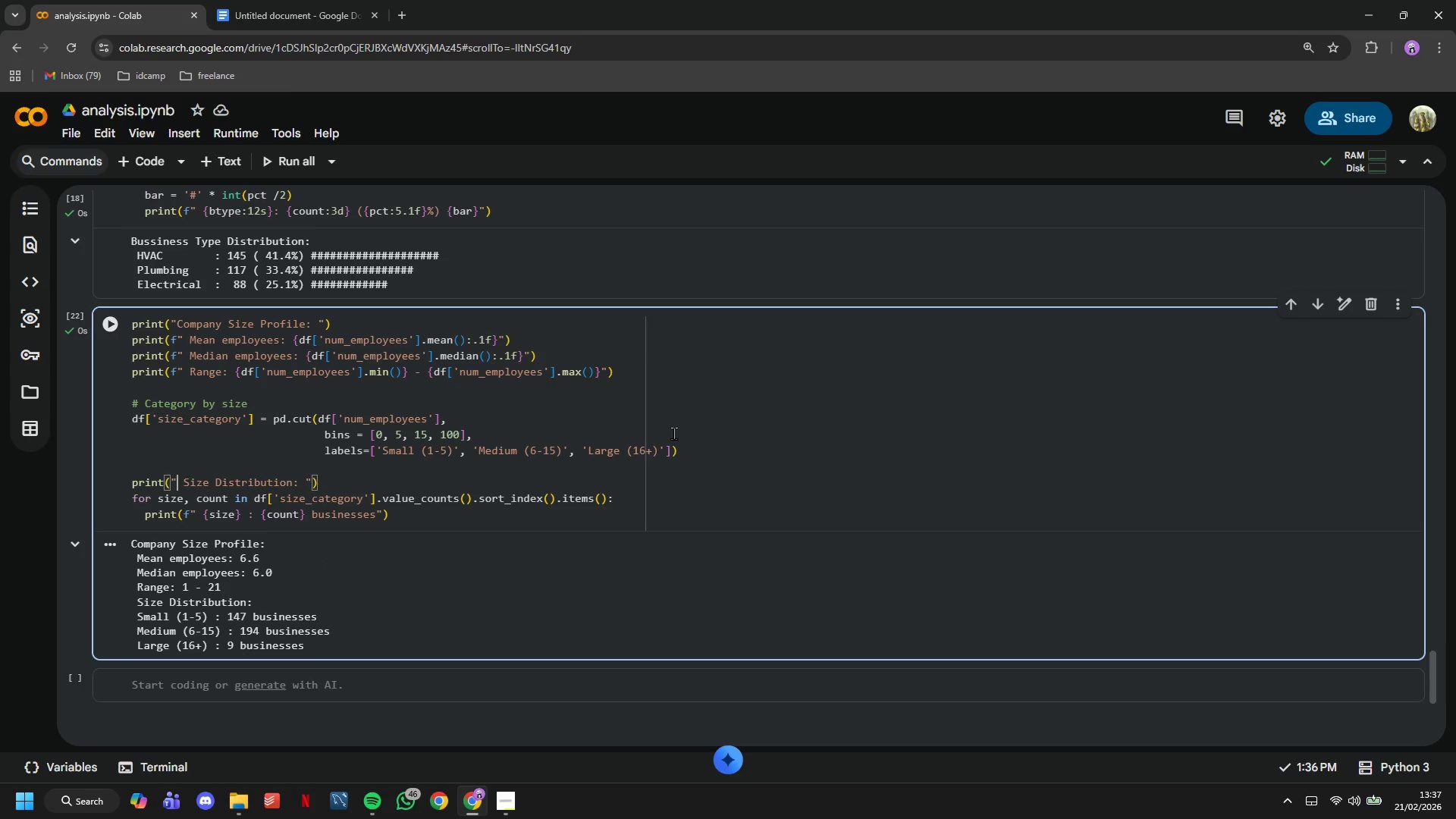 
key(ArrowRight)
 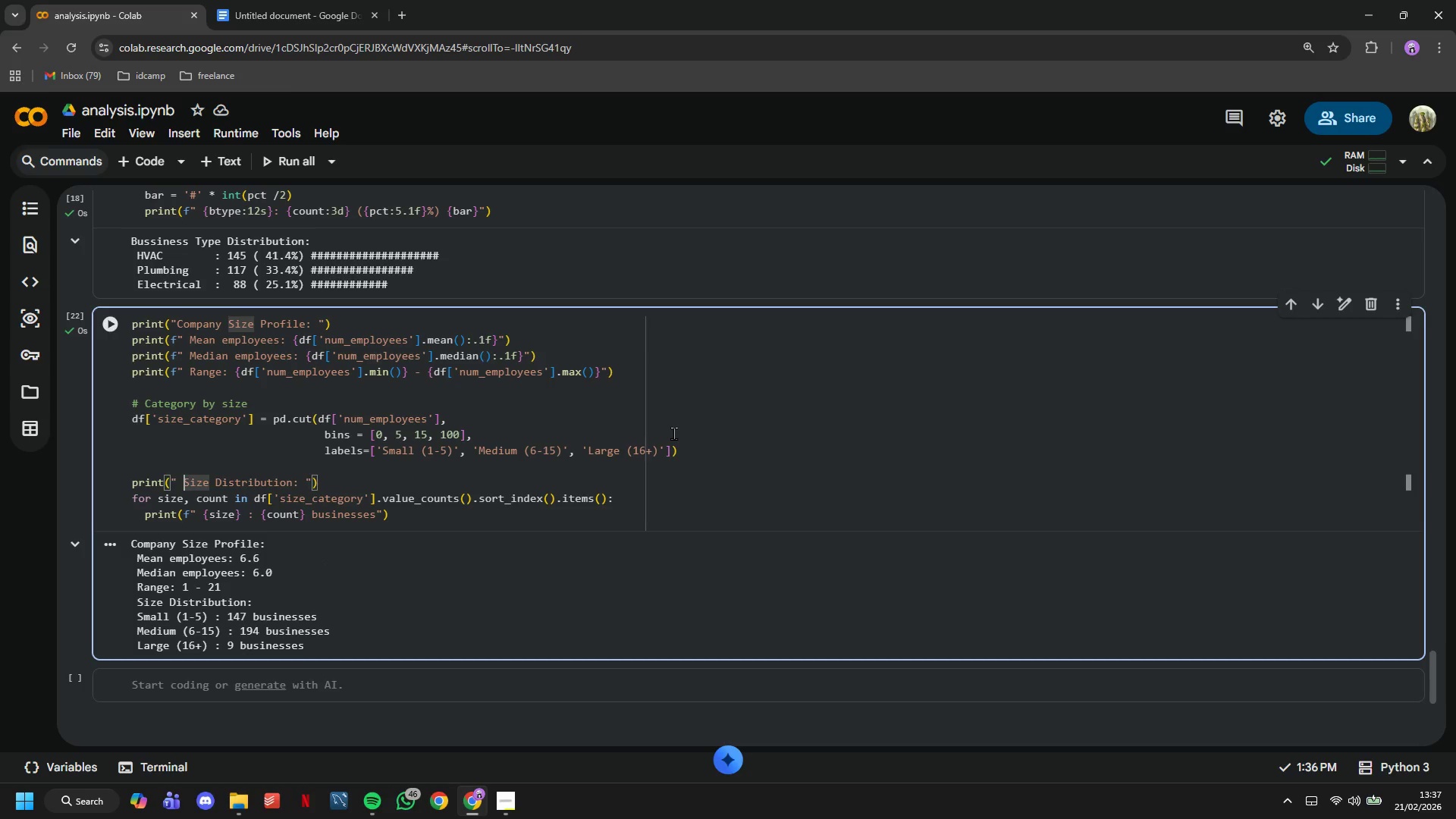 
key(Backspace)
 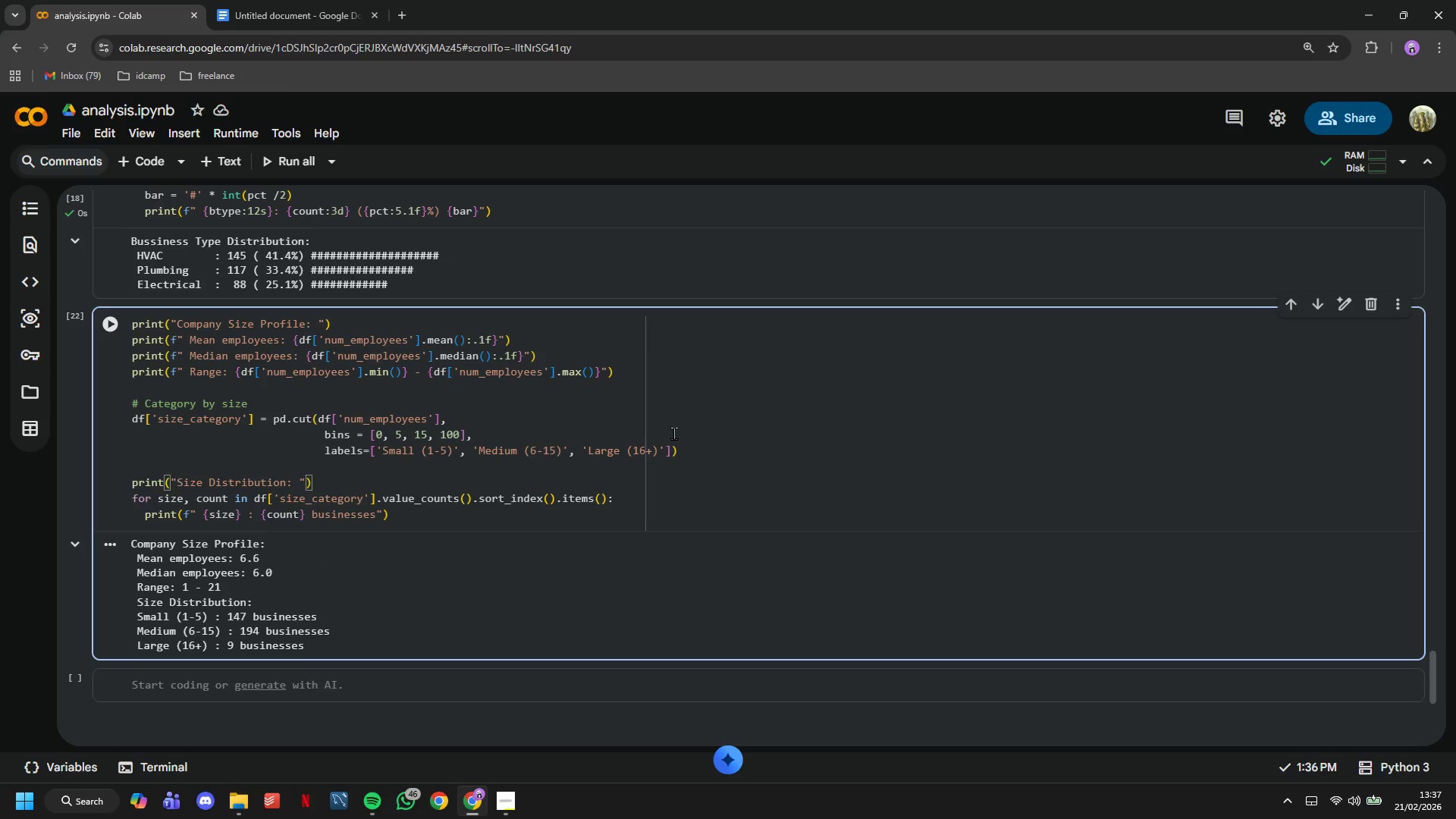 
key(Backslash)
 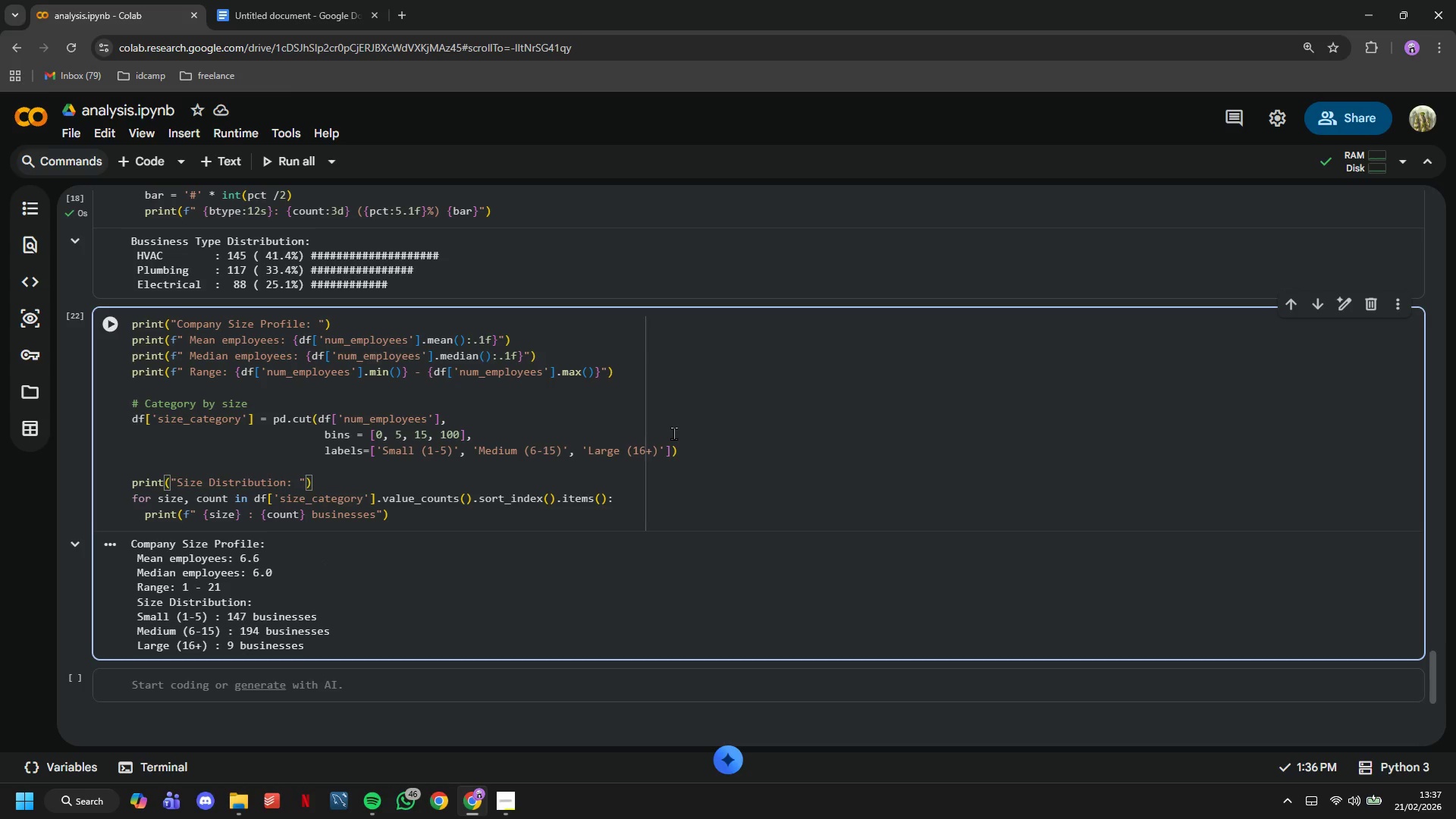 
key(N)
 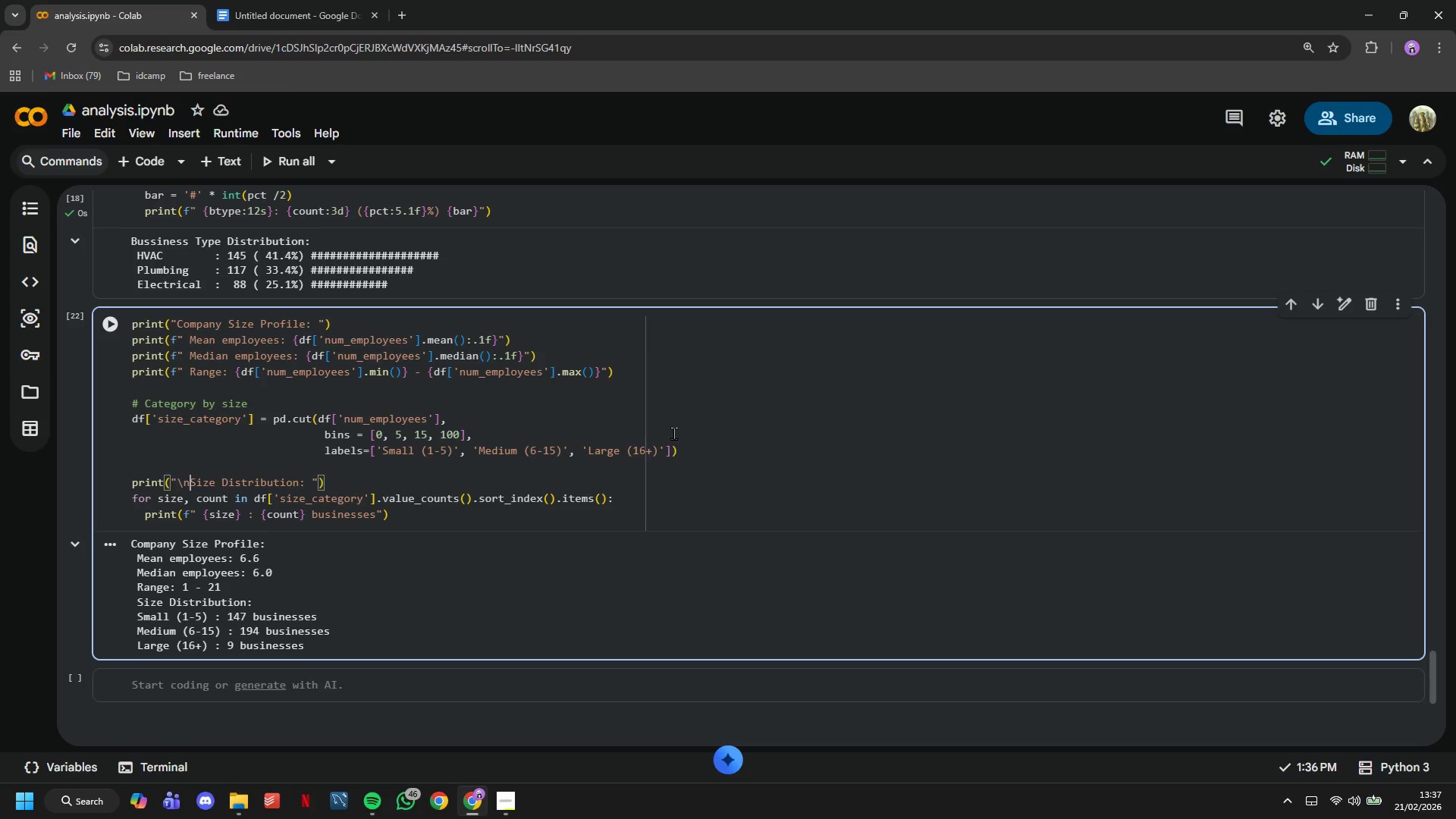 
left_click([99, 333])
 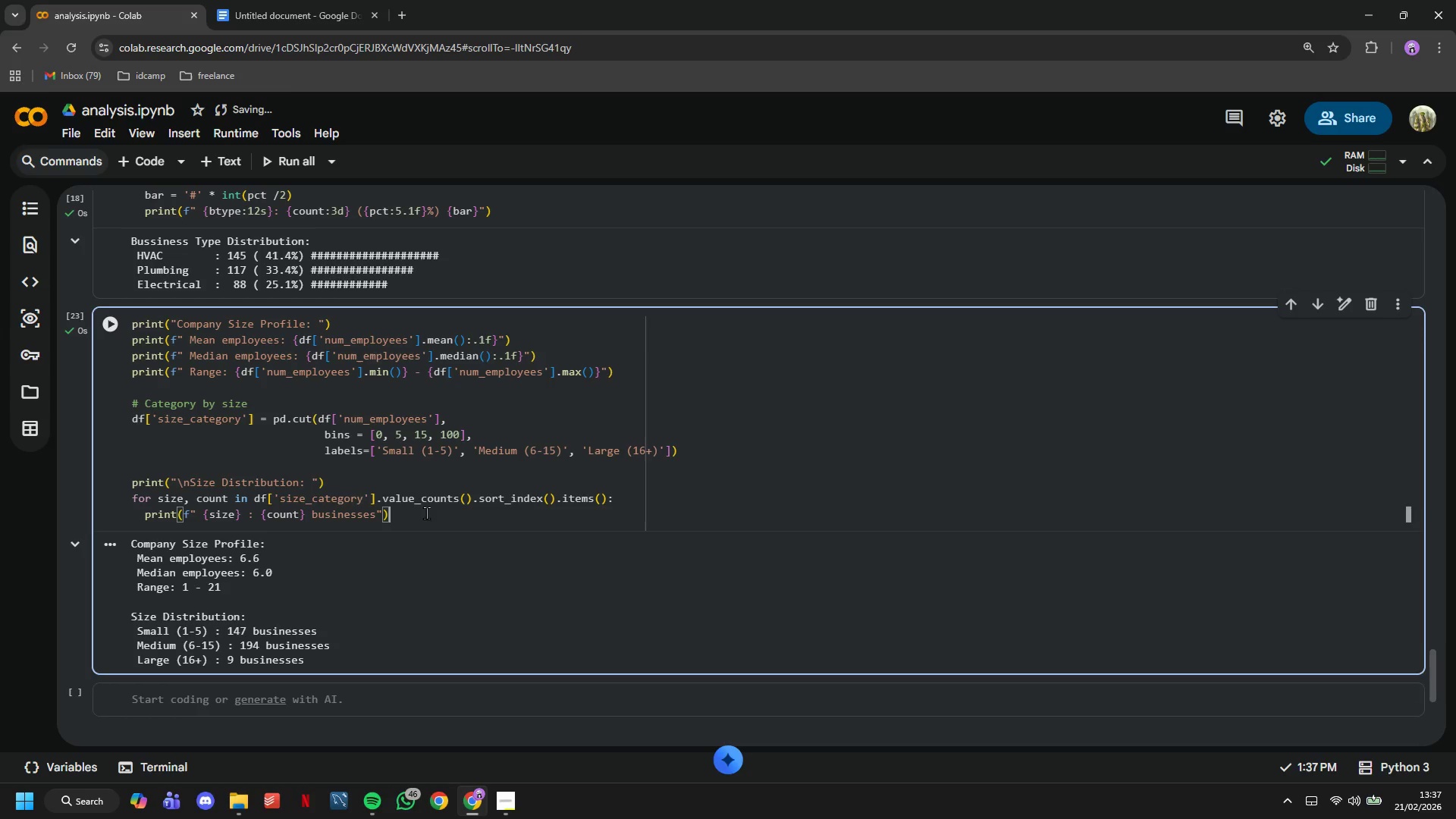 
wait(12.08)
 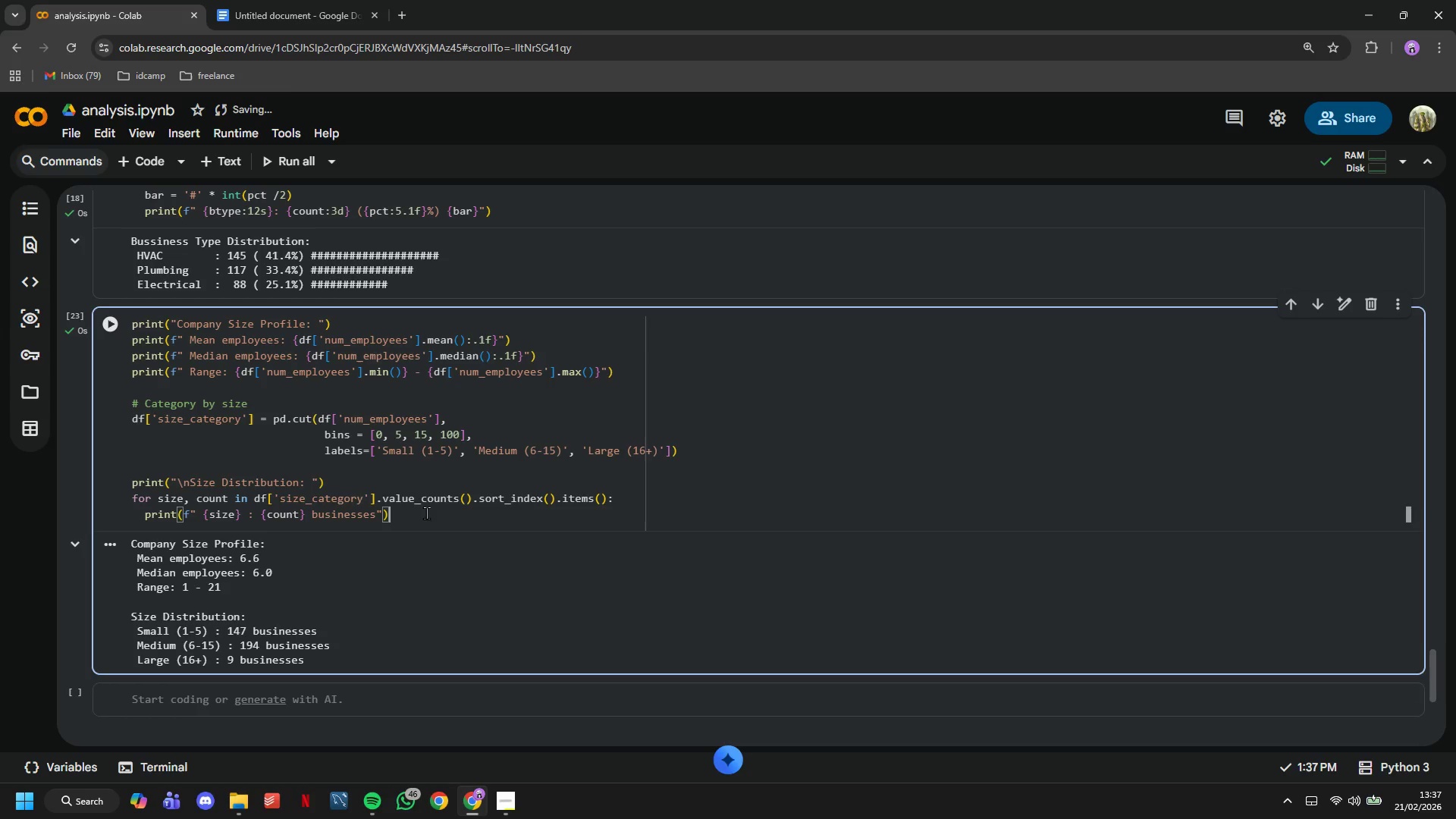 
left_click([222, 698])
 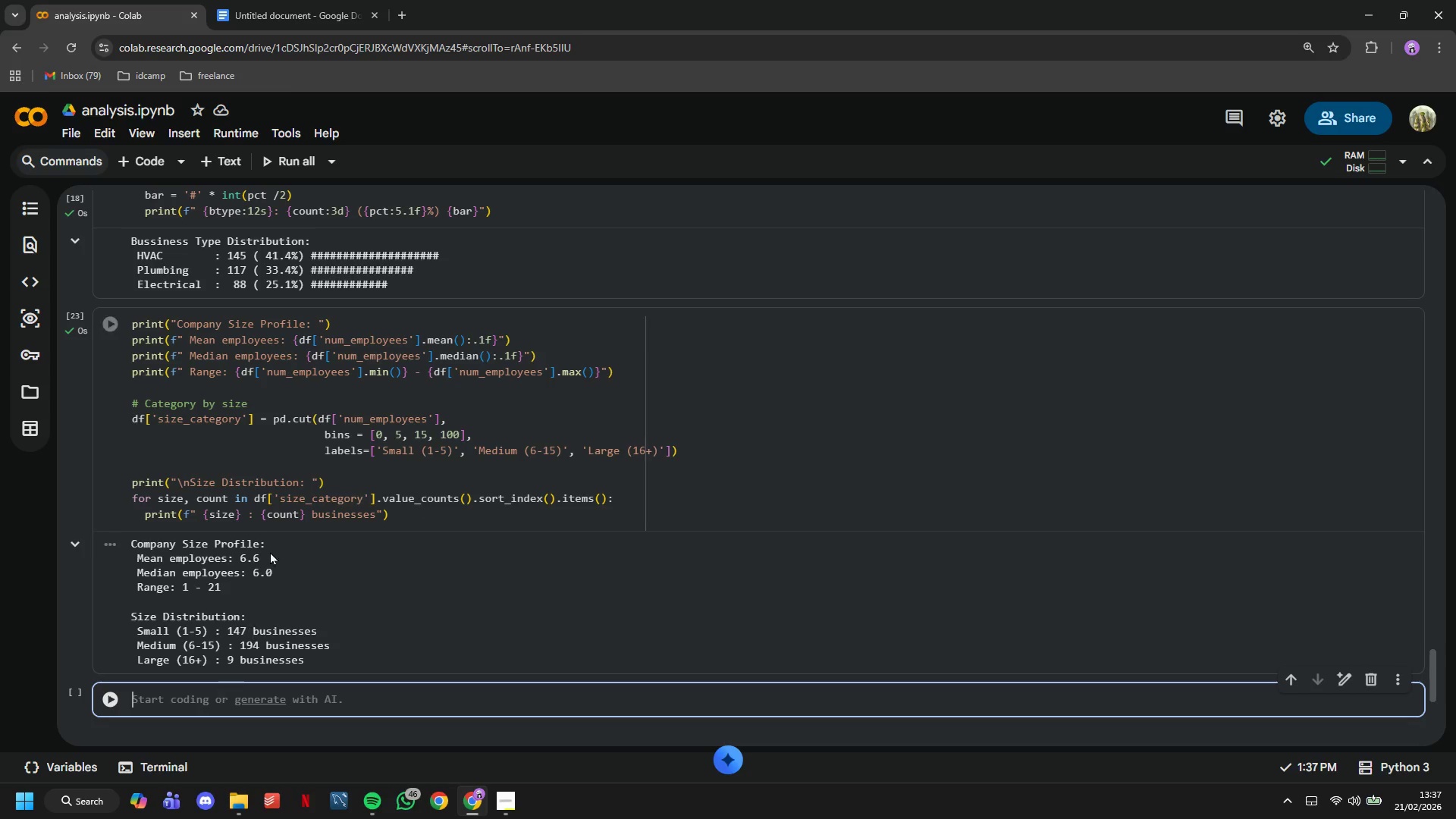 
scroll: coordinate [286, 512], scroll_direction: down, amount: 3.0
 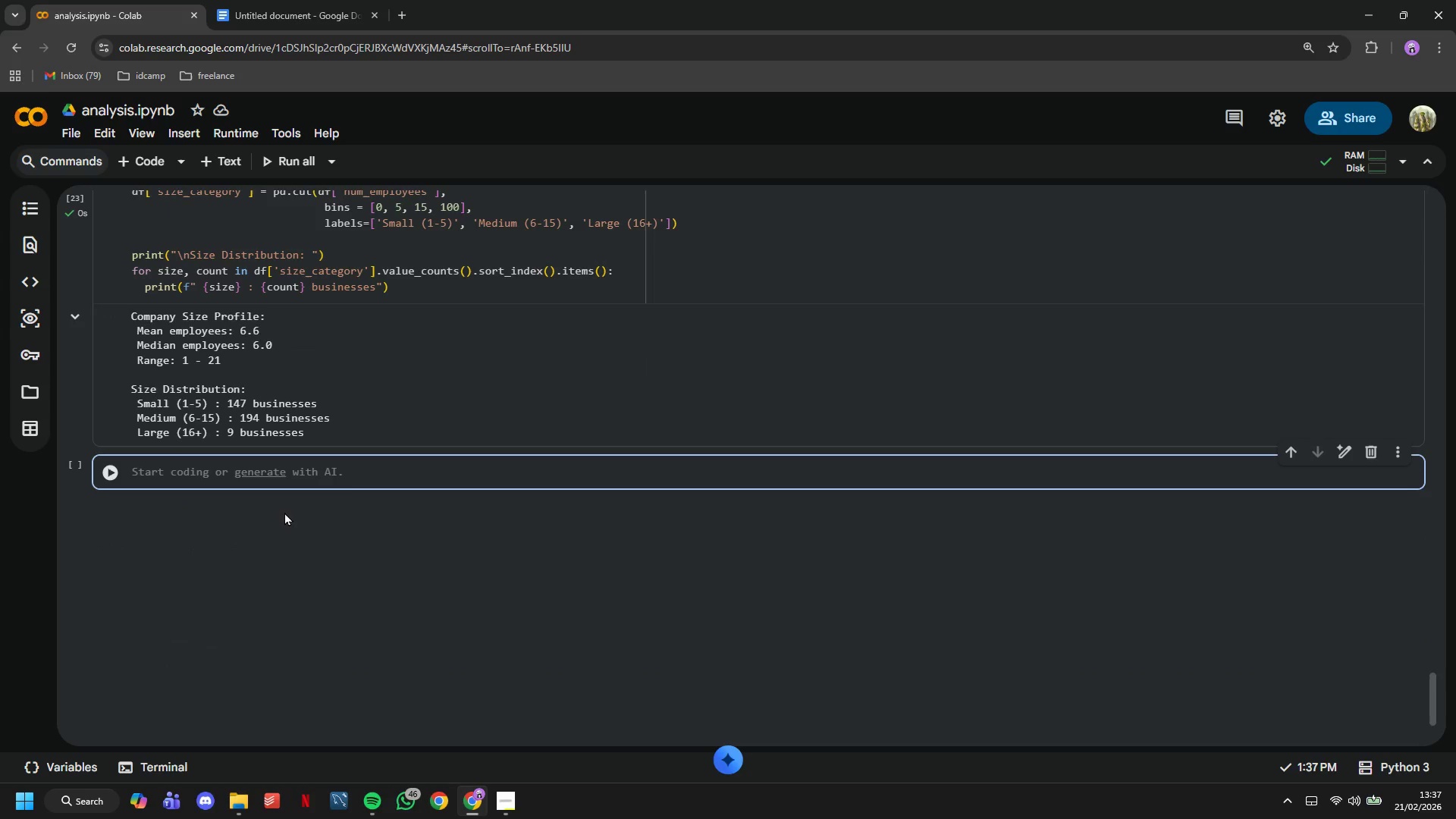 
type(print("Operational Maturity)
 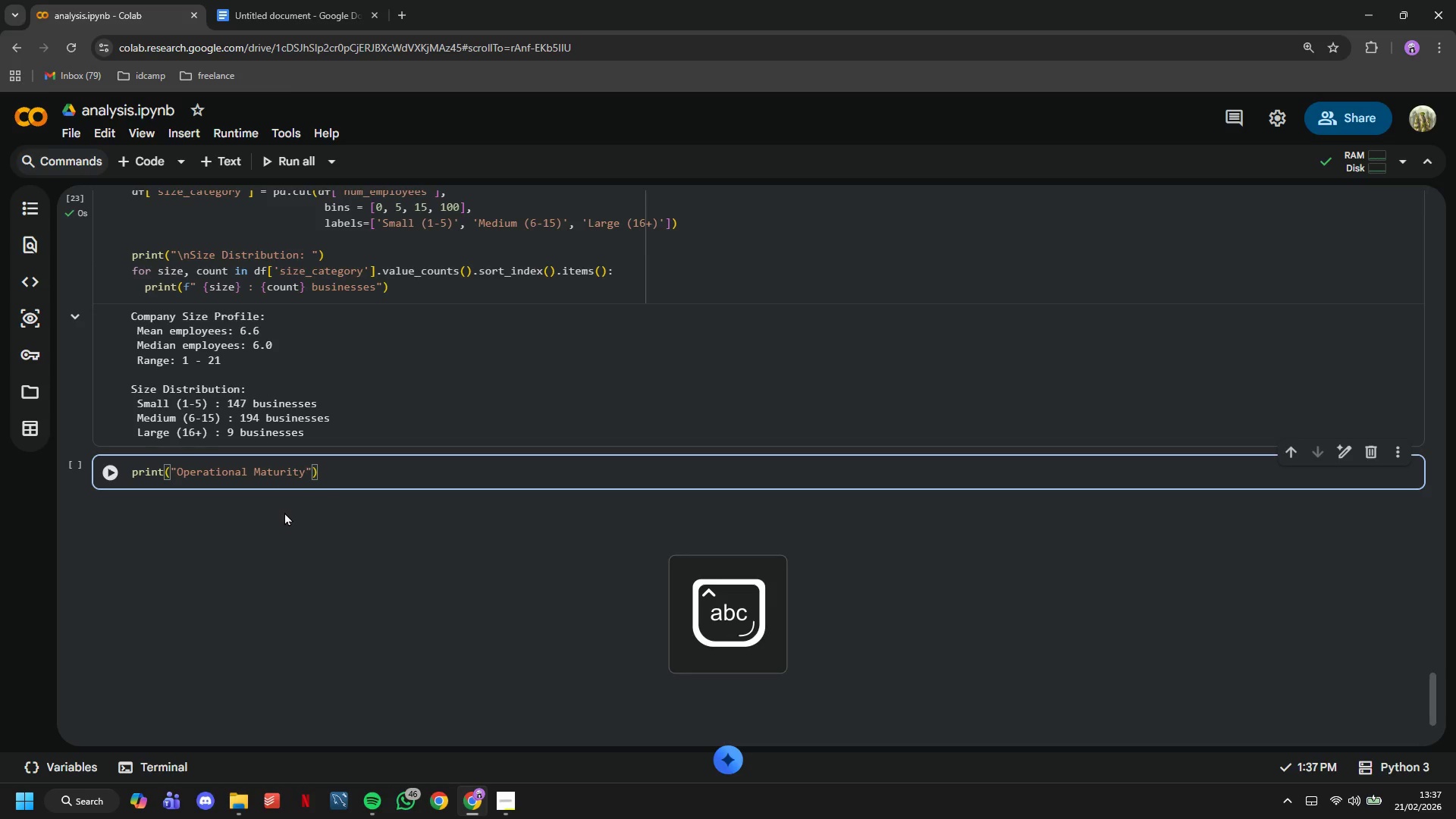 
type( Snapshots)
 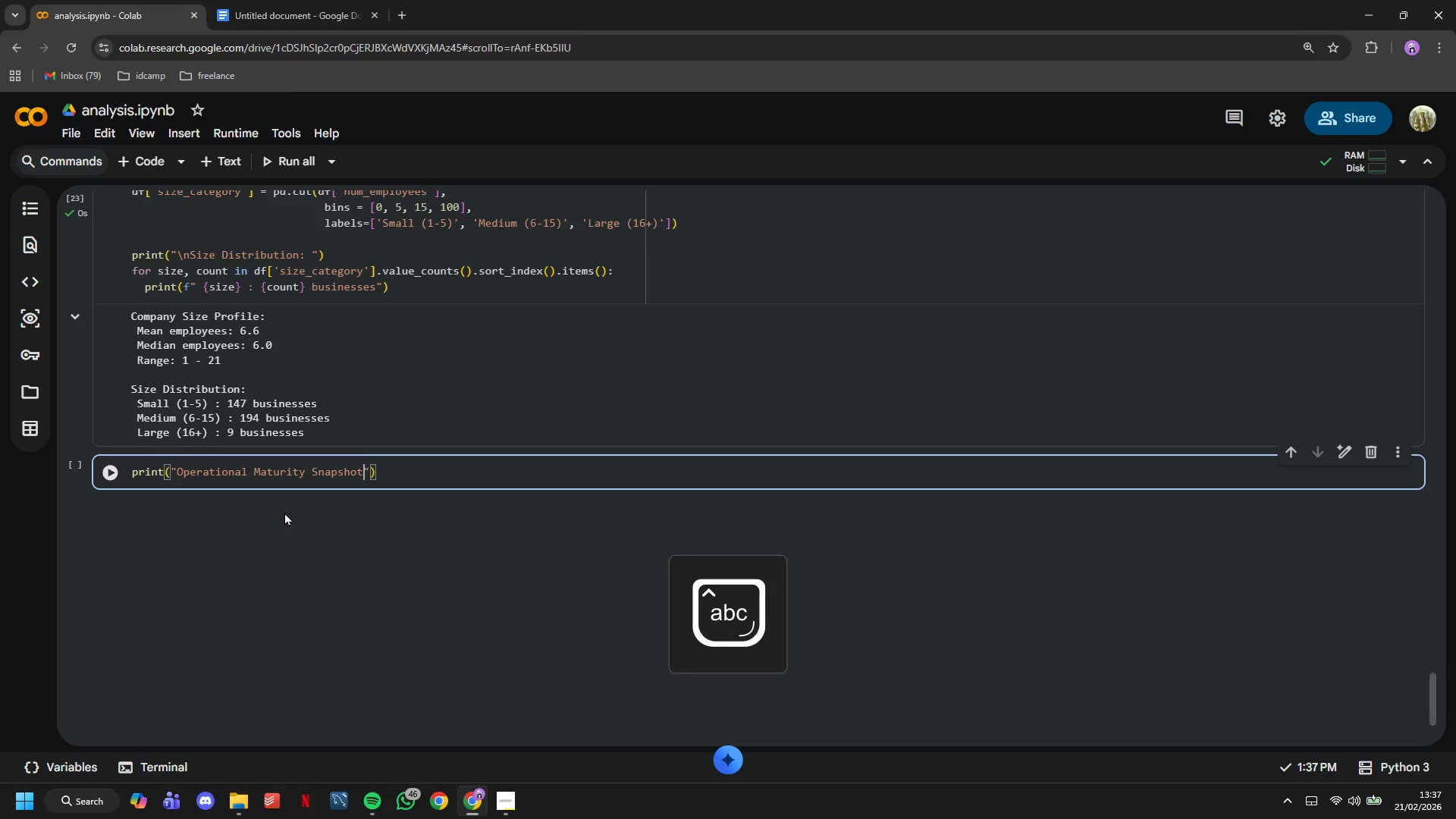 
hold_key(key=ShiftLeft, duration=1.52)
 